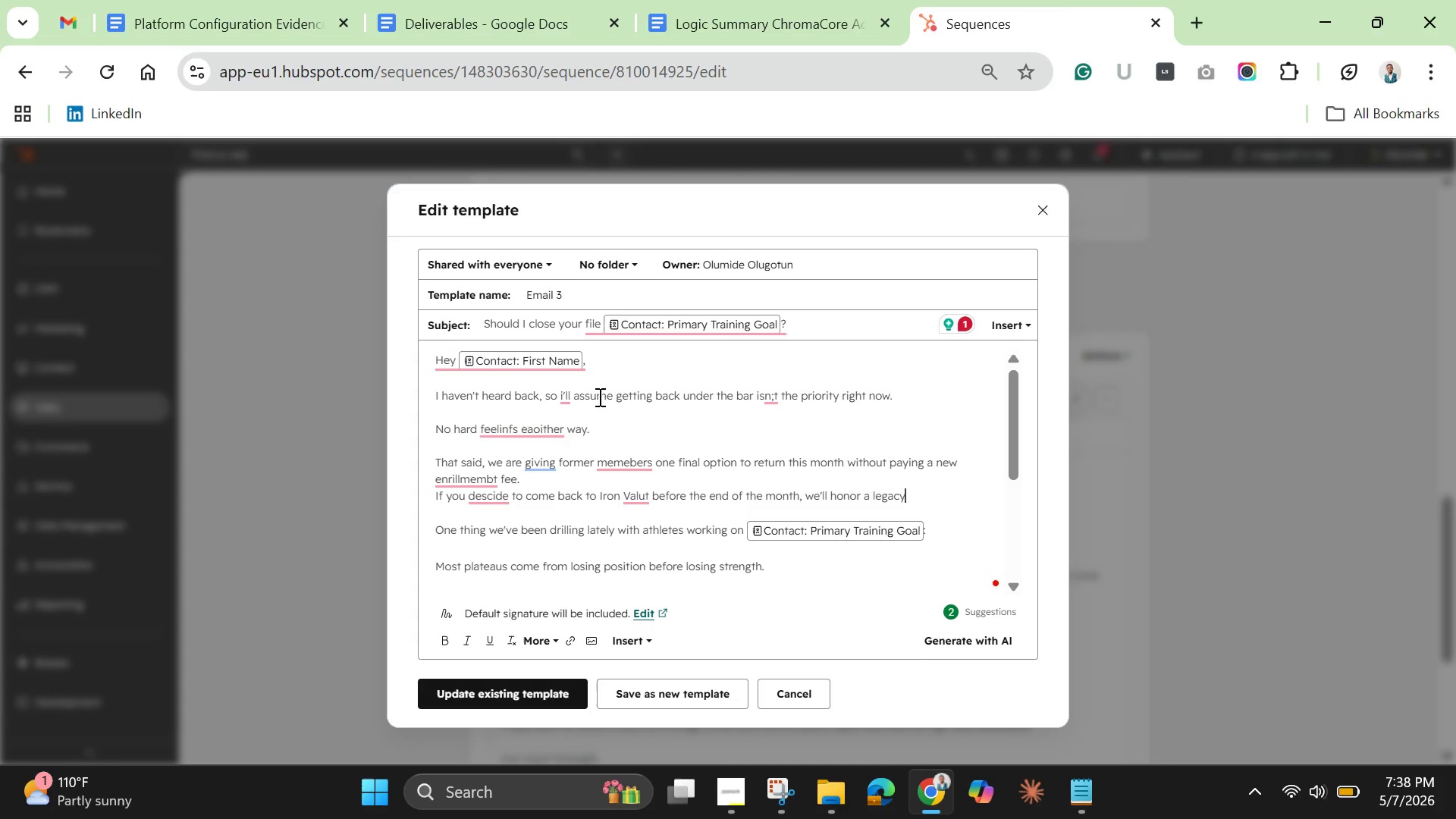 
type( rate)
key(Backspace)
key(Backspace)
type(te an dget you bacj)
key(Backspace)
type(k intrro training without the normal restart costs.)
 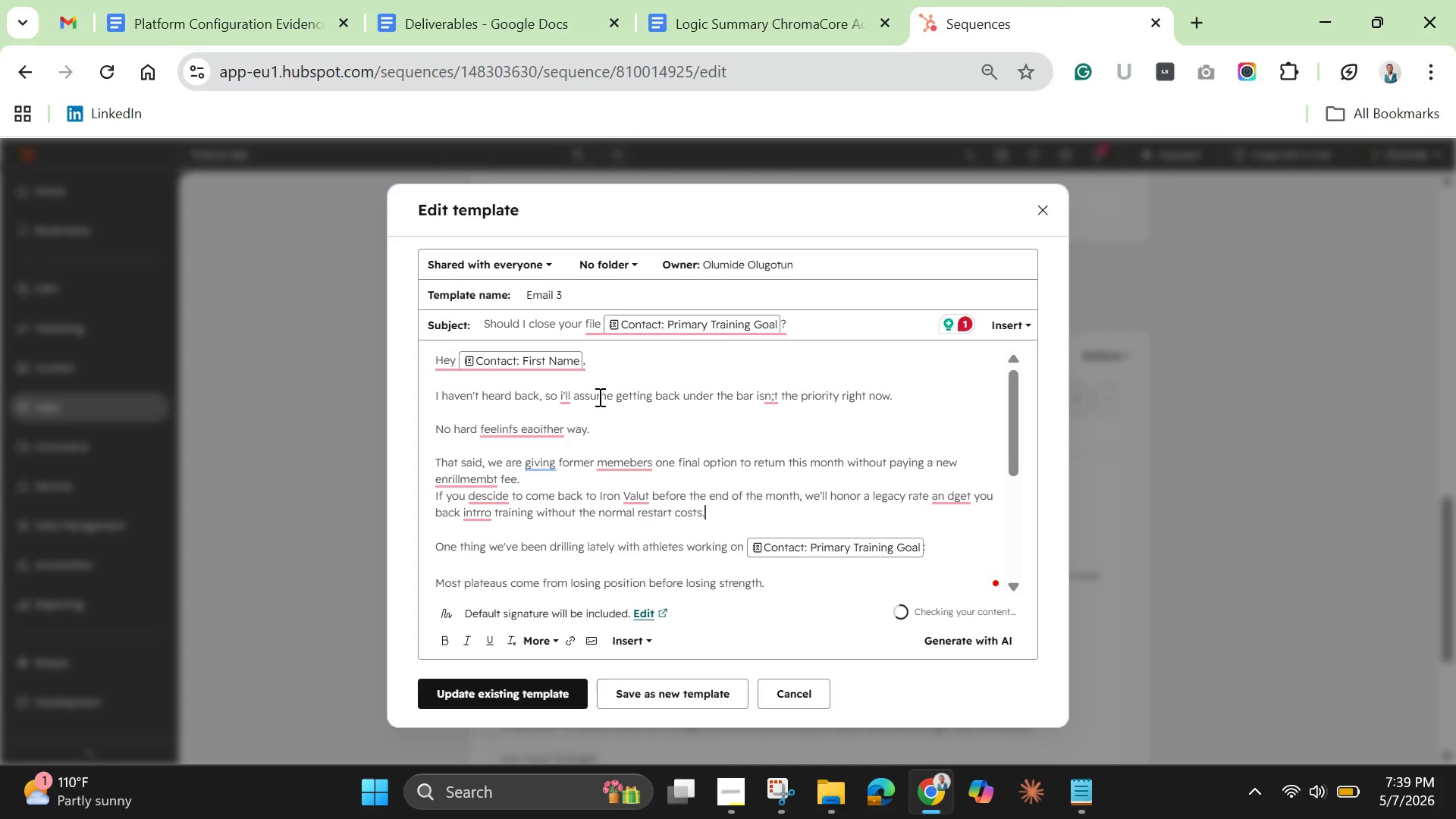 
key(Enter)
 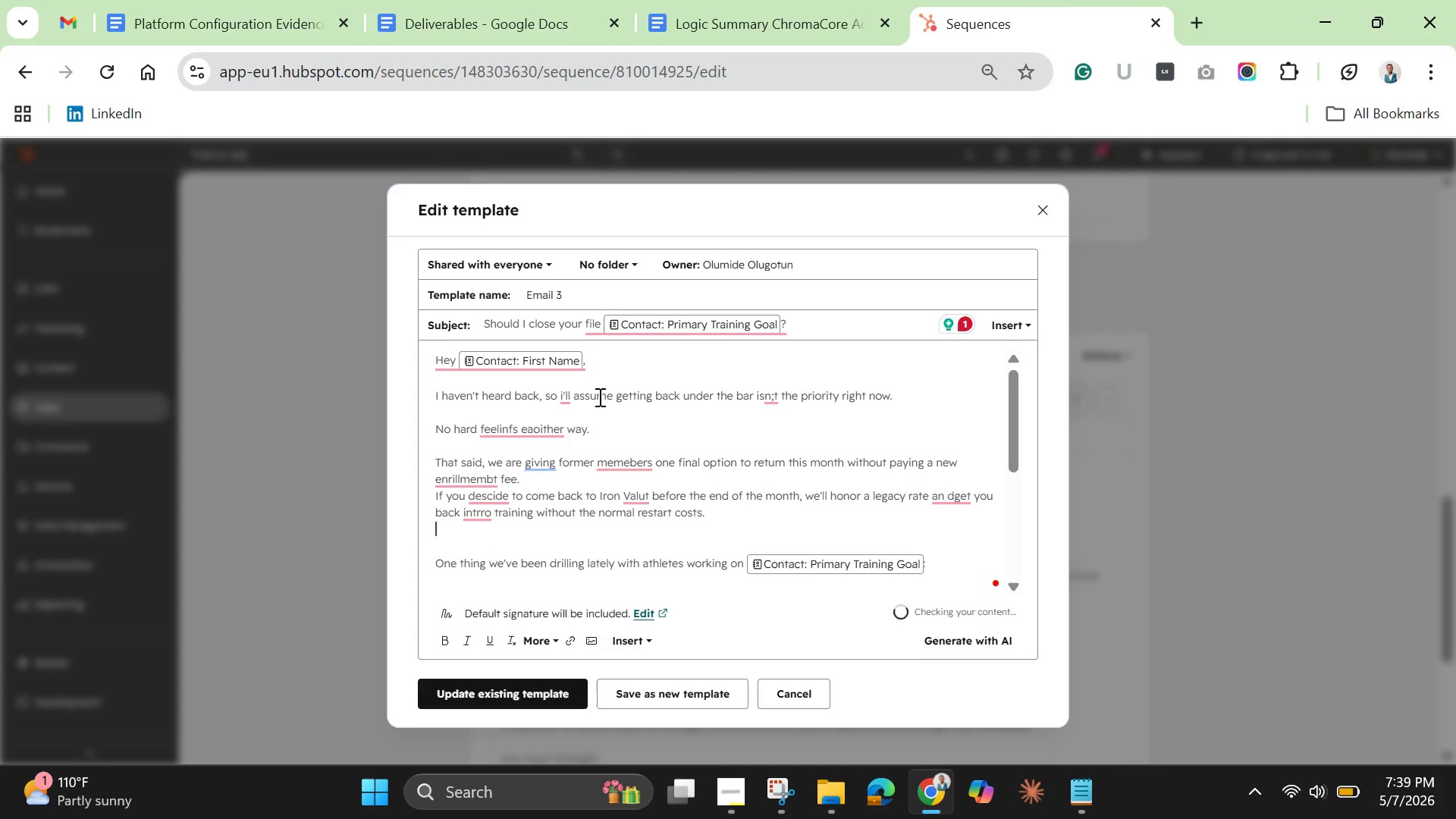 
key(Enter)
 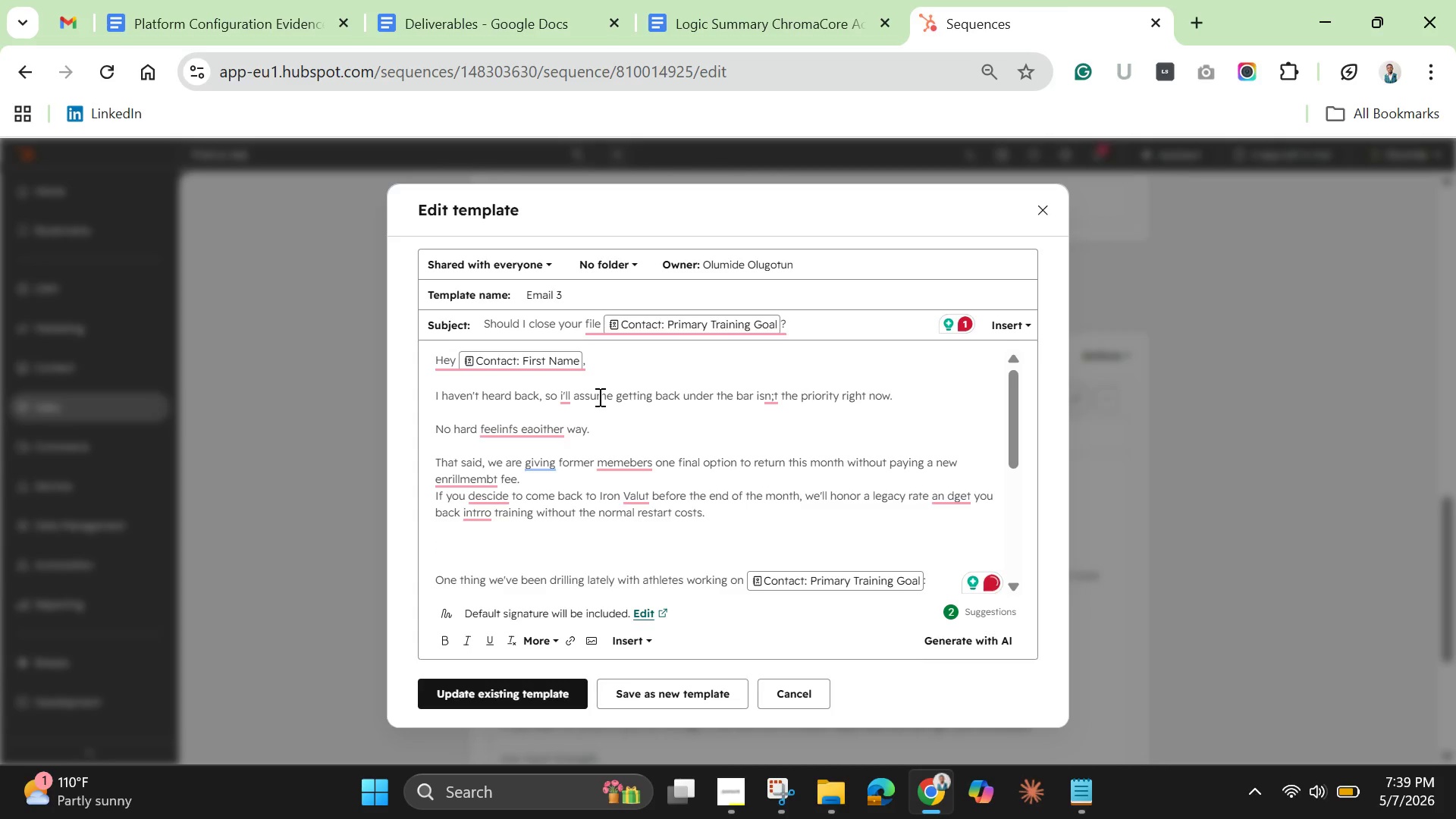 
wait(6.98)
 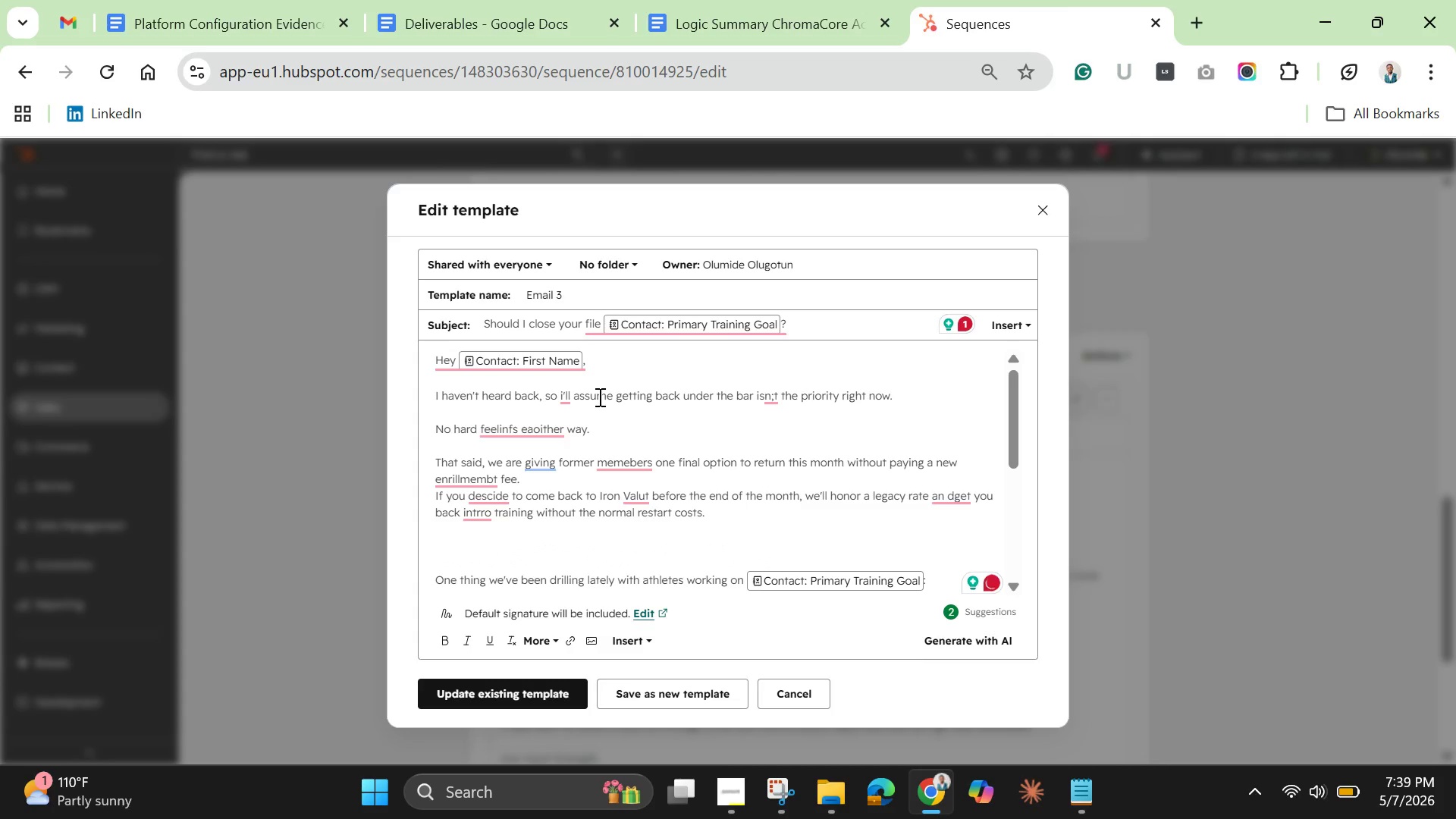 
type(Especially for athlets)
key(Backspace)
type(es still in chasing t)
key(Backspace)
type(pt)
key(Backspace)
type(rogress in )
 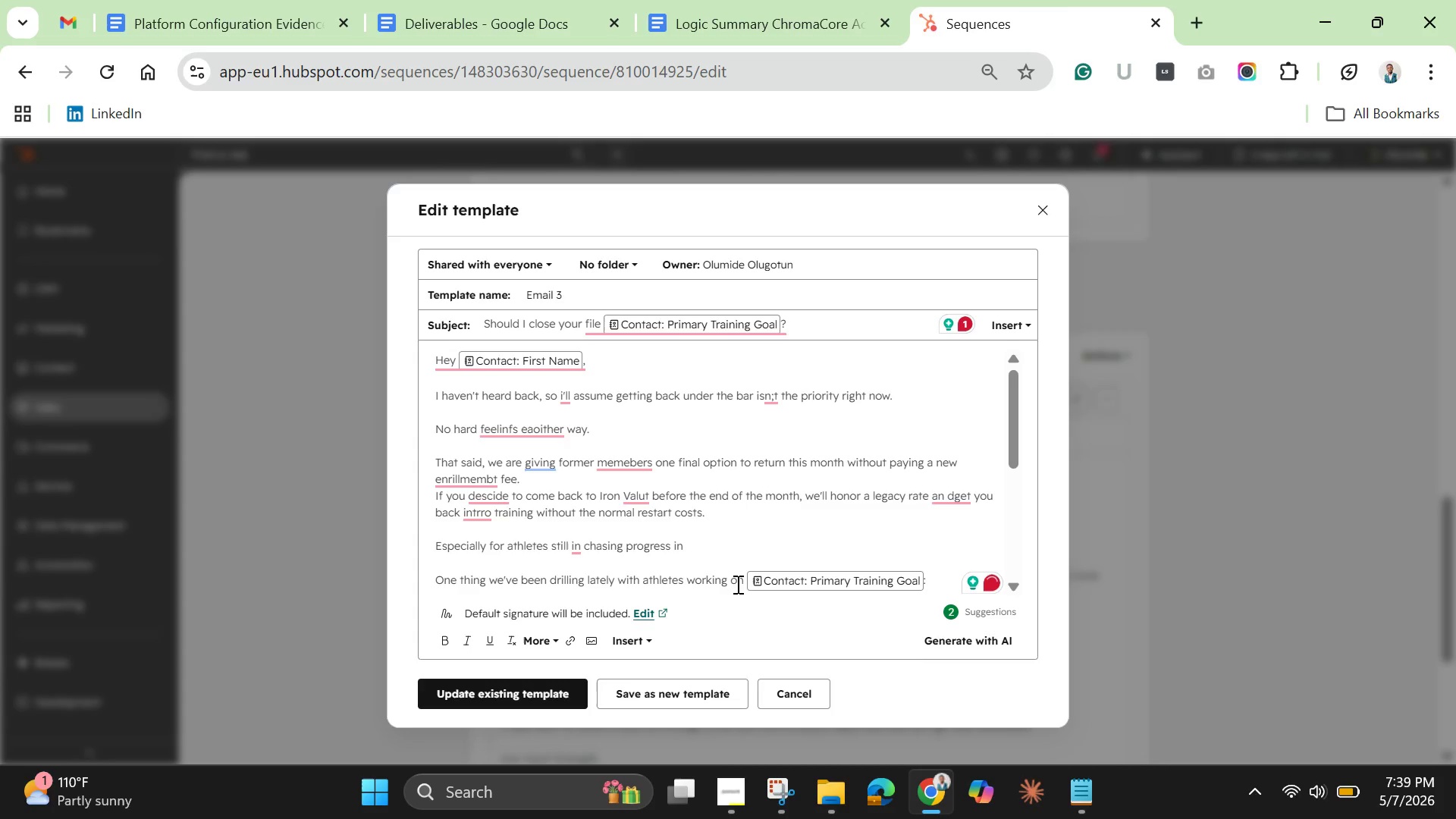 
left_click_drag(start_coordinate=[742, 585], to_coordinate=[416, 530])
 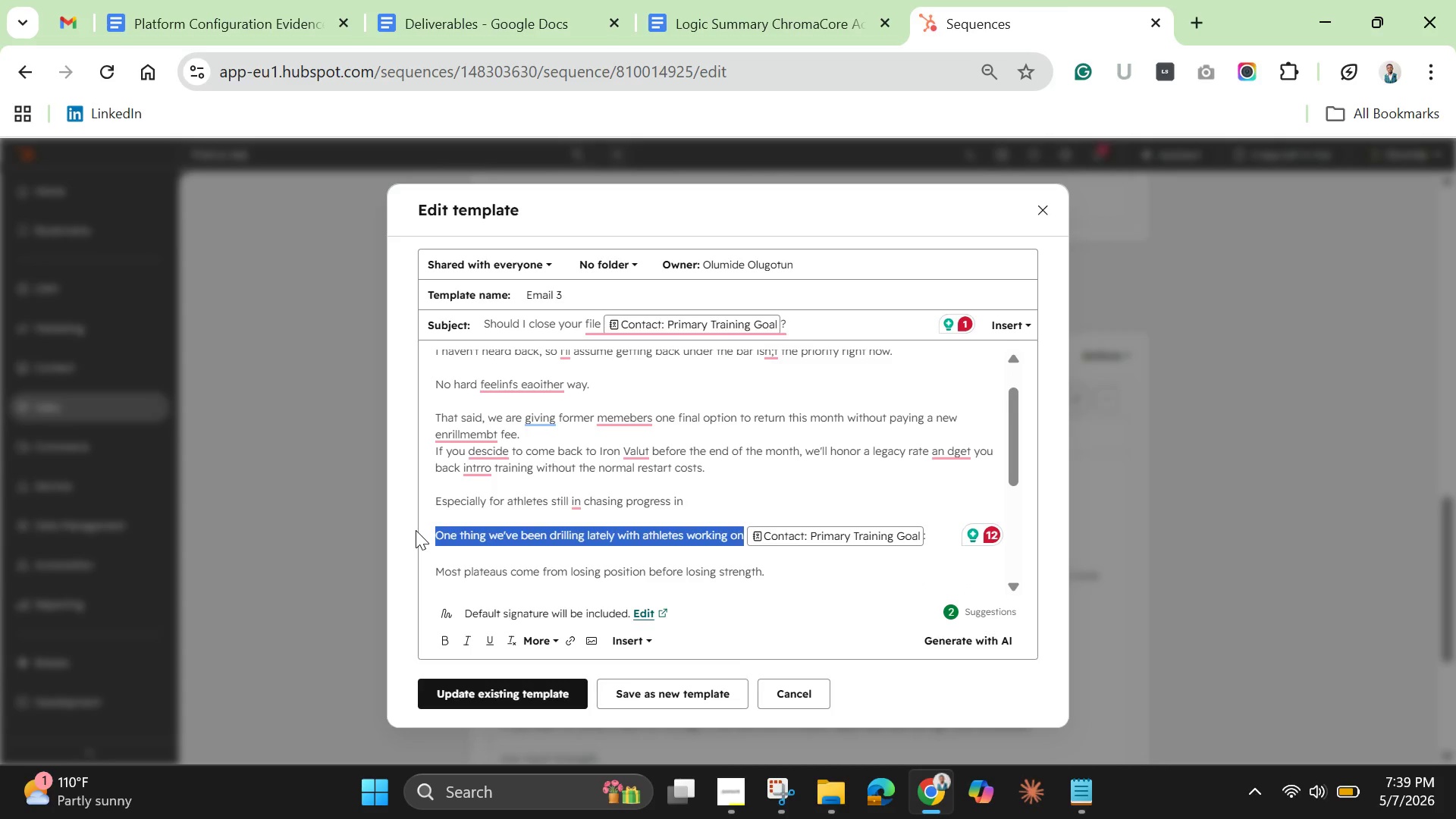 
key(Backspace)
 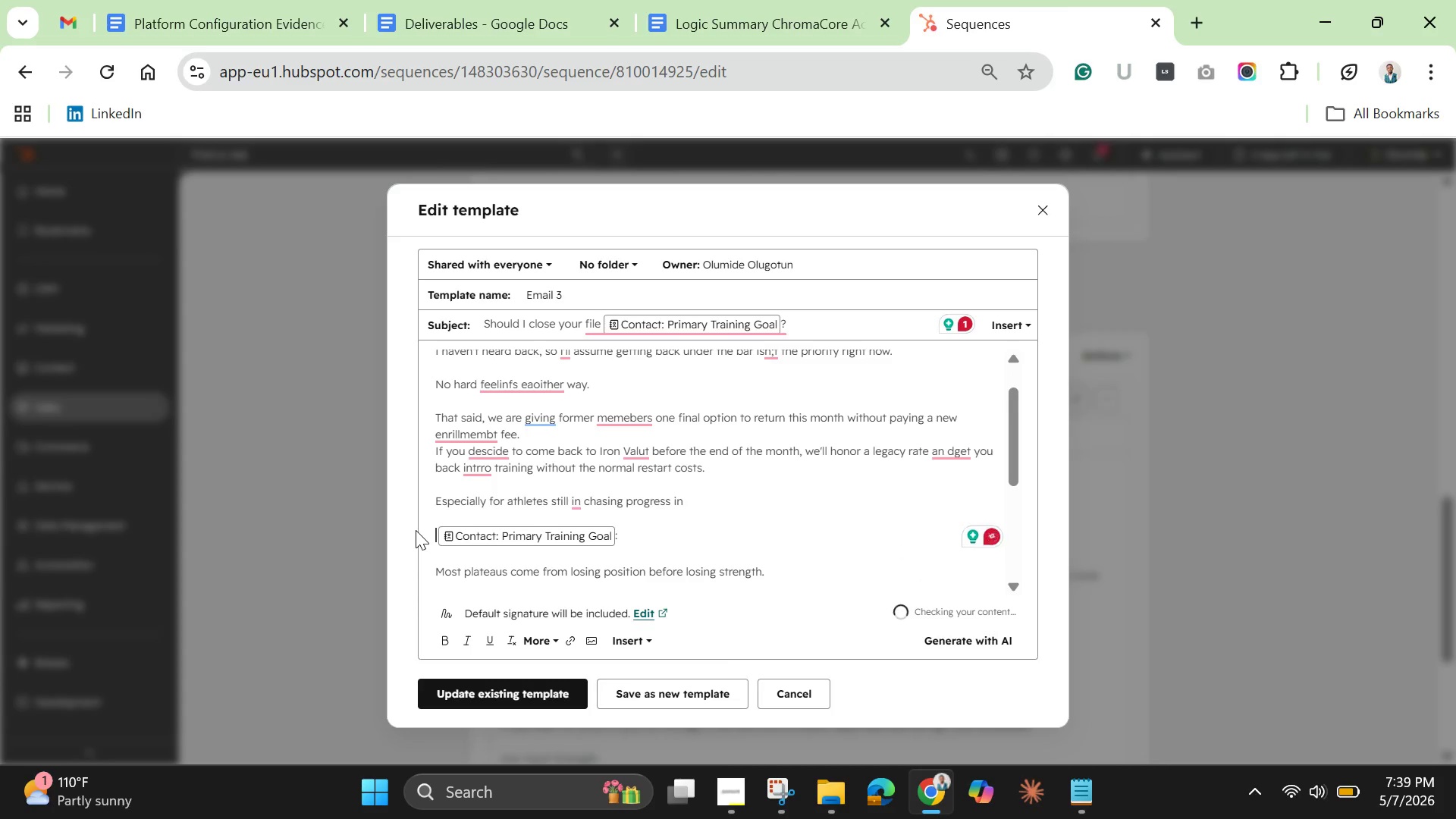 
key(Backspace)
 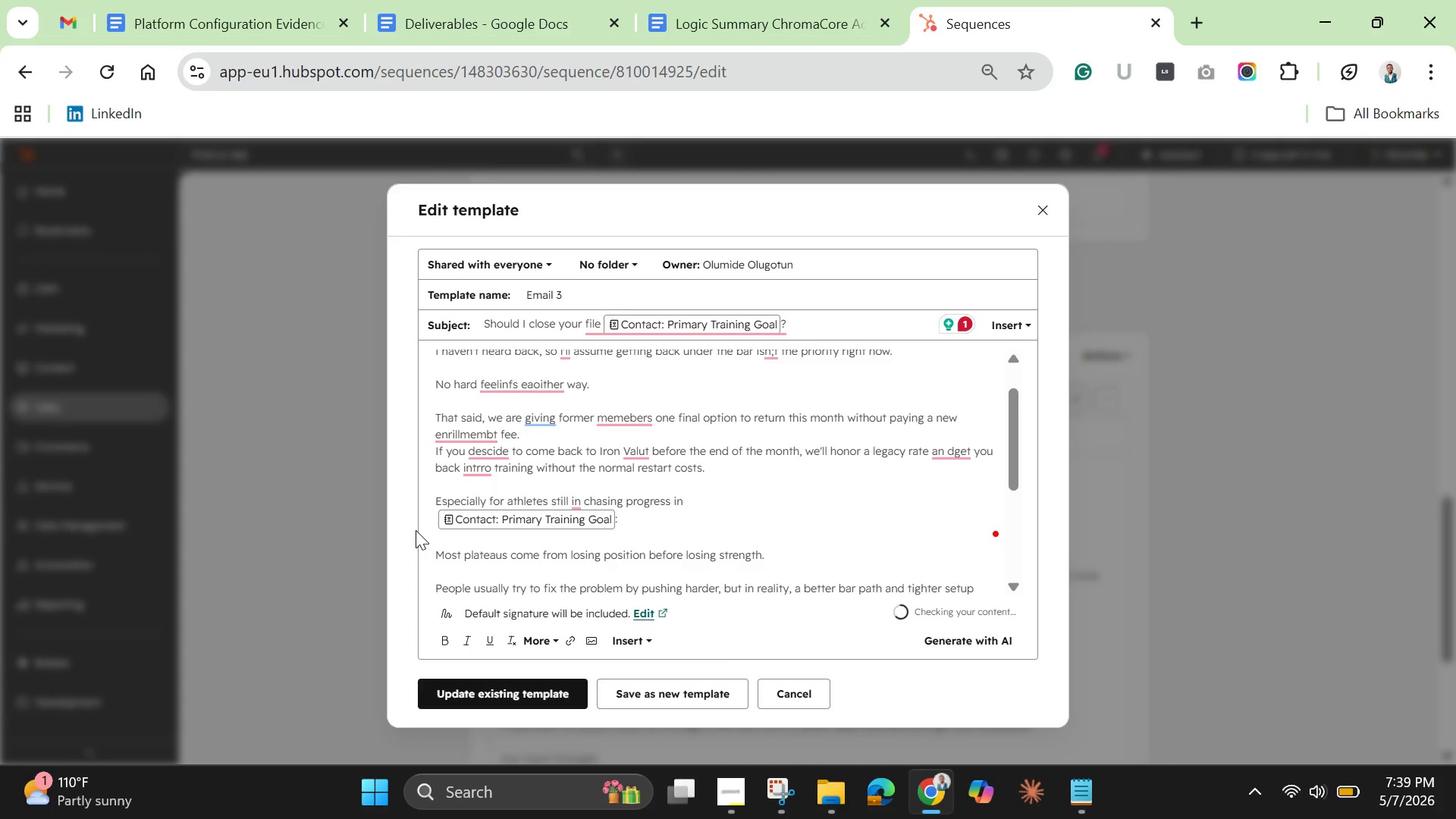 
key(Backspace)
 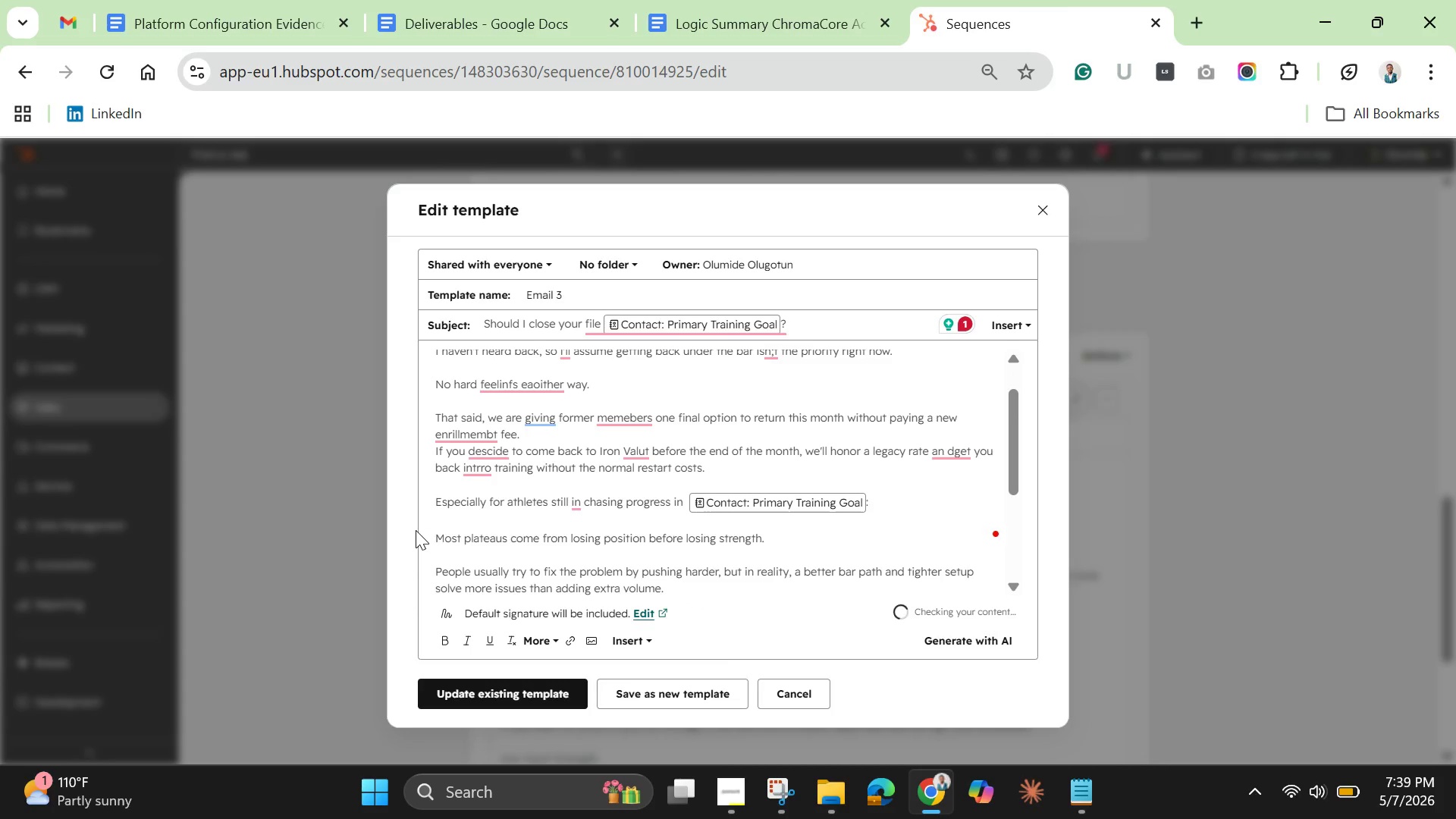 
key(Backspace)
 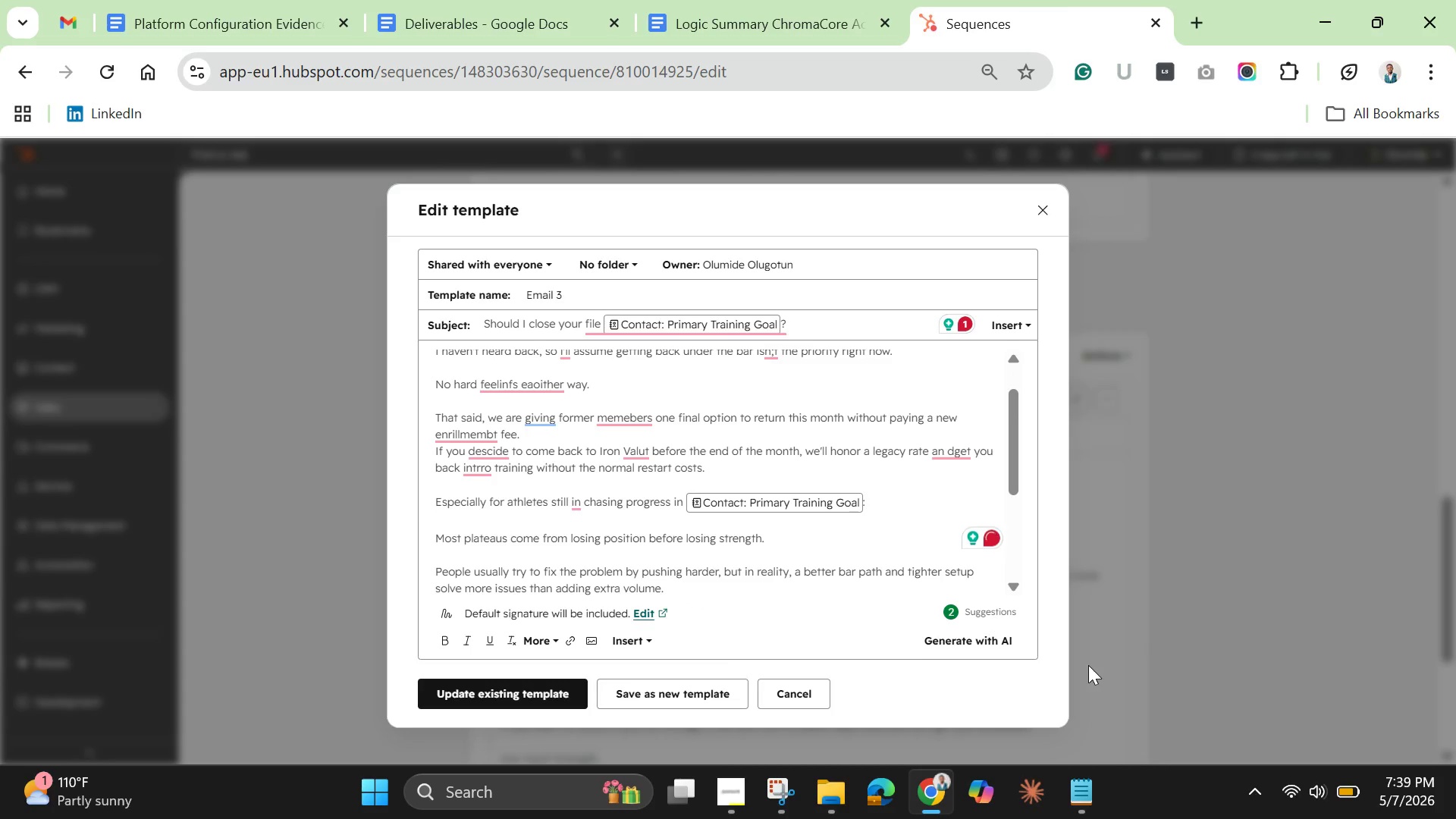 
wait(5.27)
 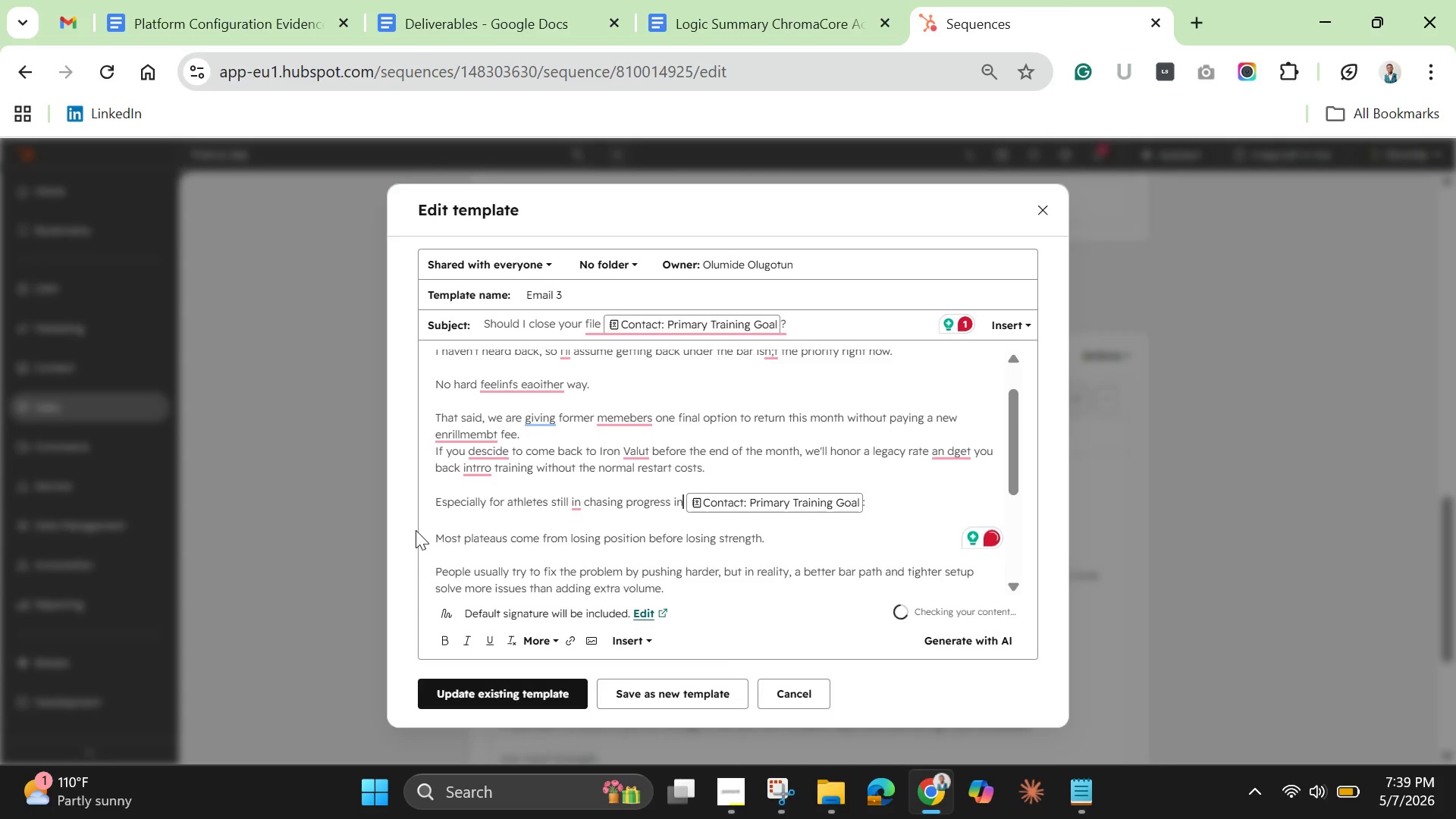 
left_click([888, 508])
 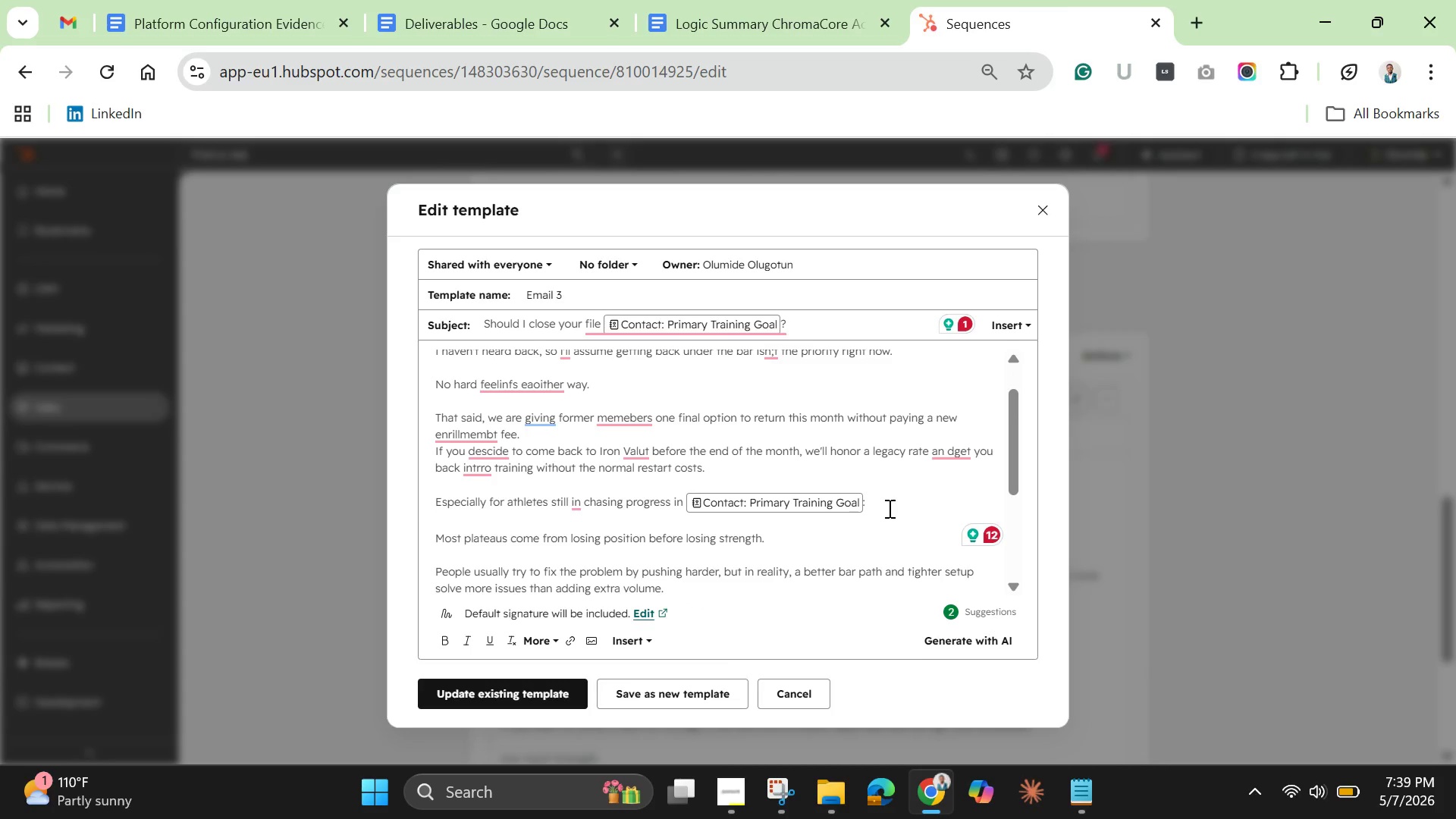 
key(Backspace)
type(, it;s usually easire to rebuild momentum before too much time o)
key(Backspace)
type(passess,)
key(Backspace)
type(.)
 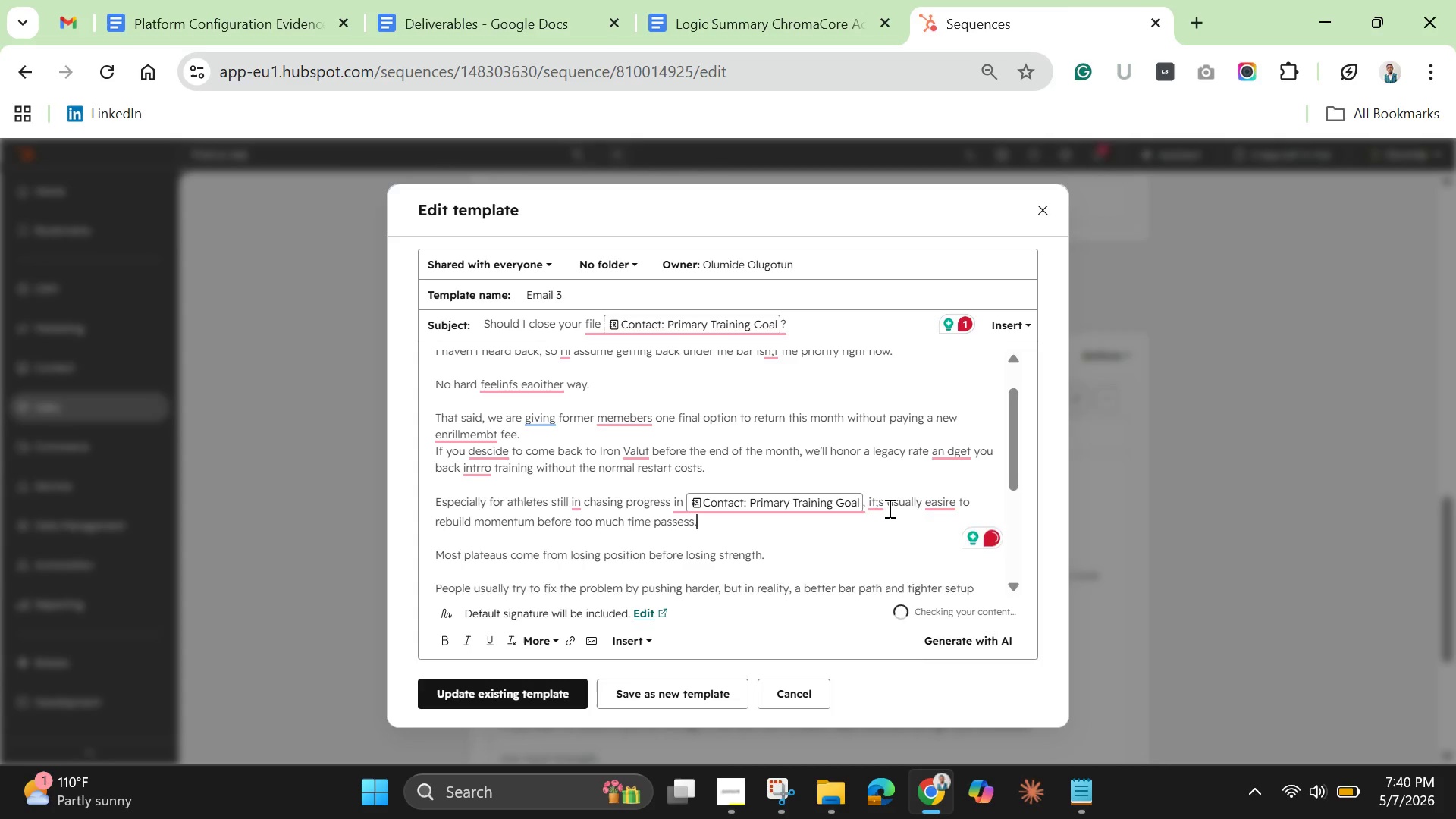 
key(Enter)
 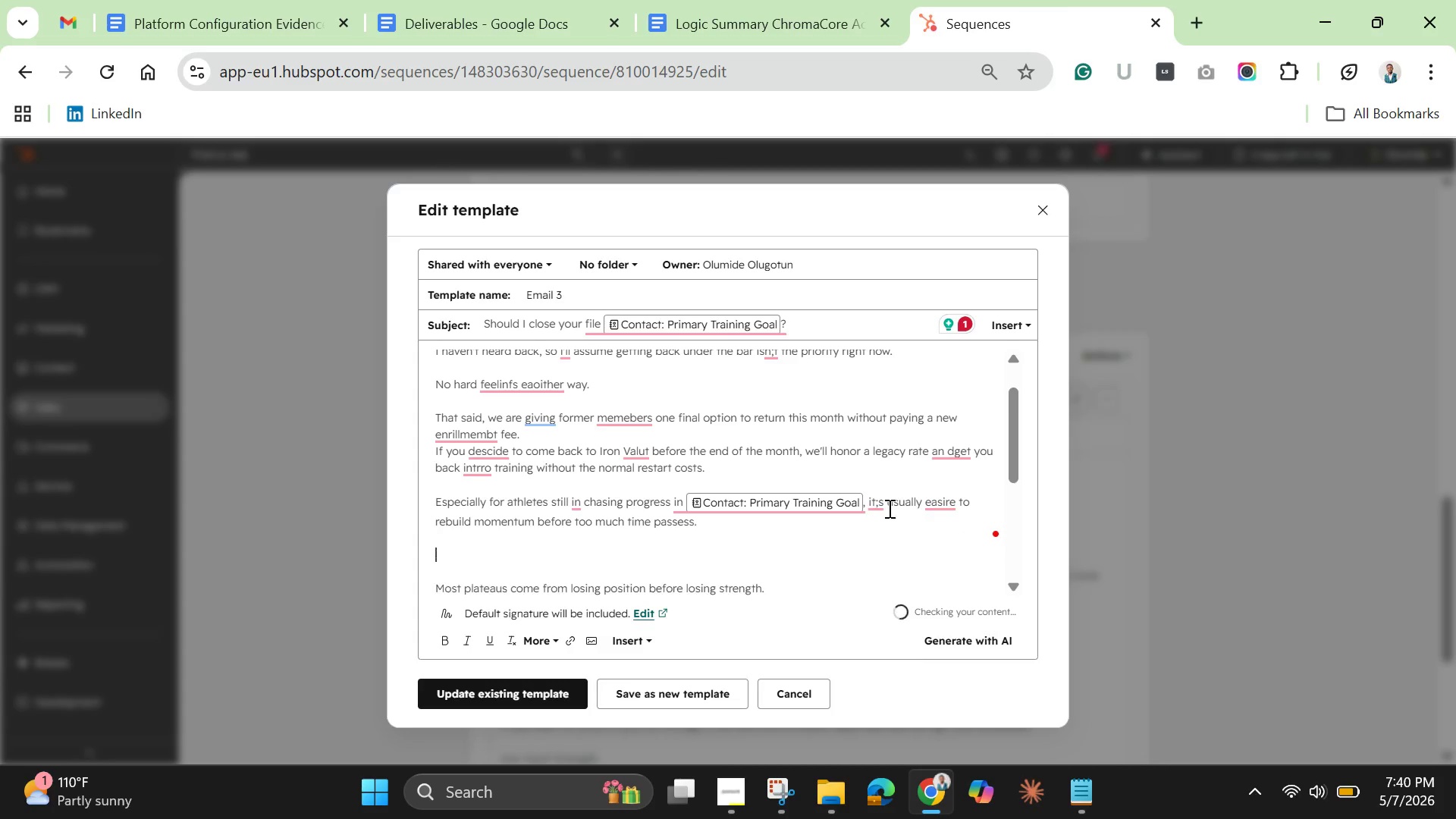 
key(Enter)
 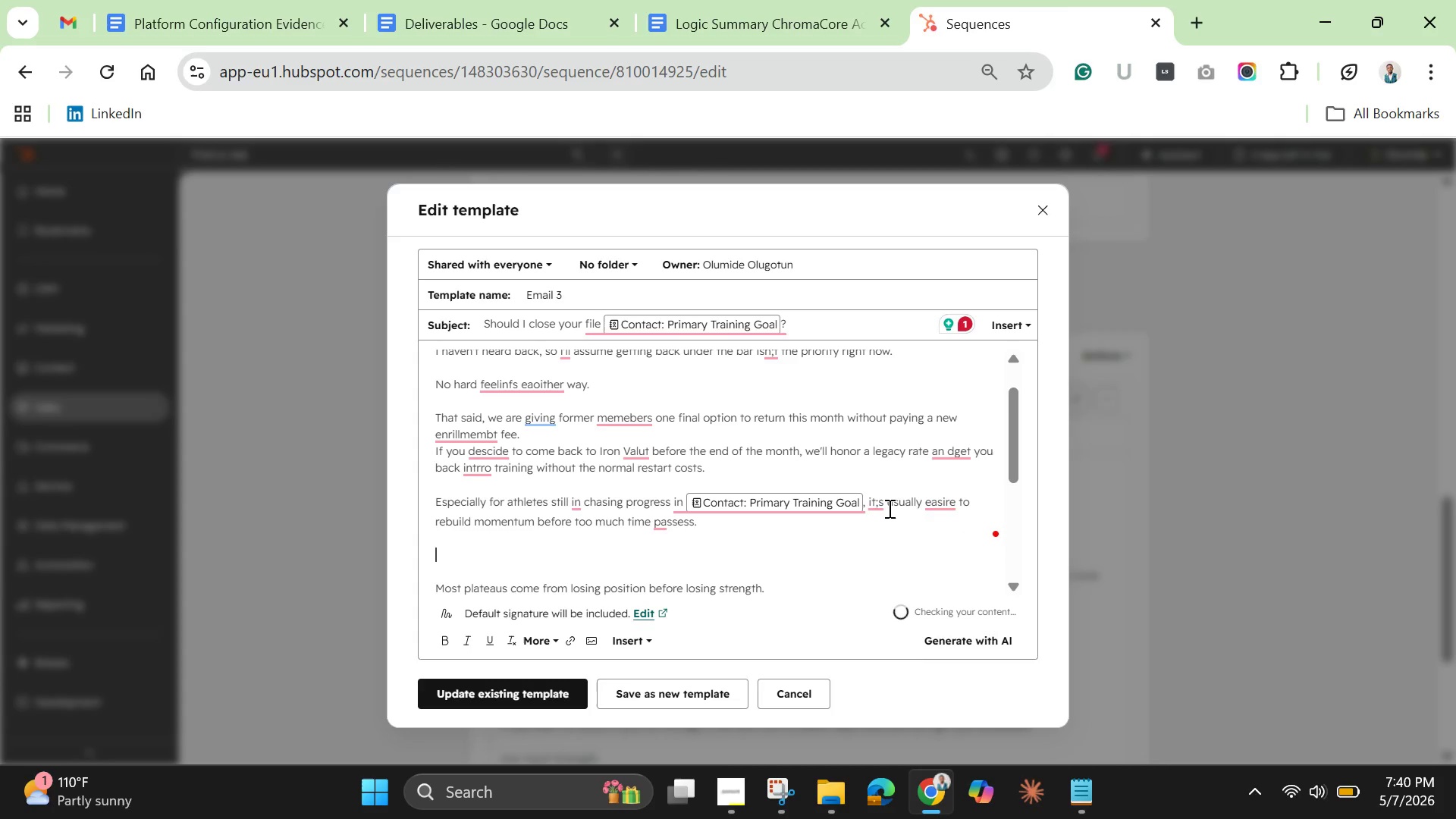 
type(If you want to walk through opteions or book the free technique assessment )
key(Backspace)
type(, just reply here.)
 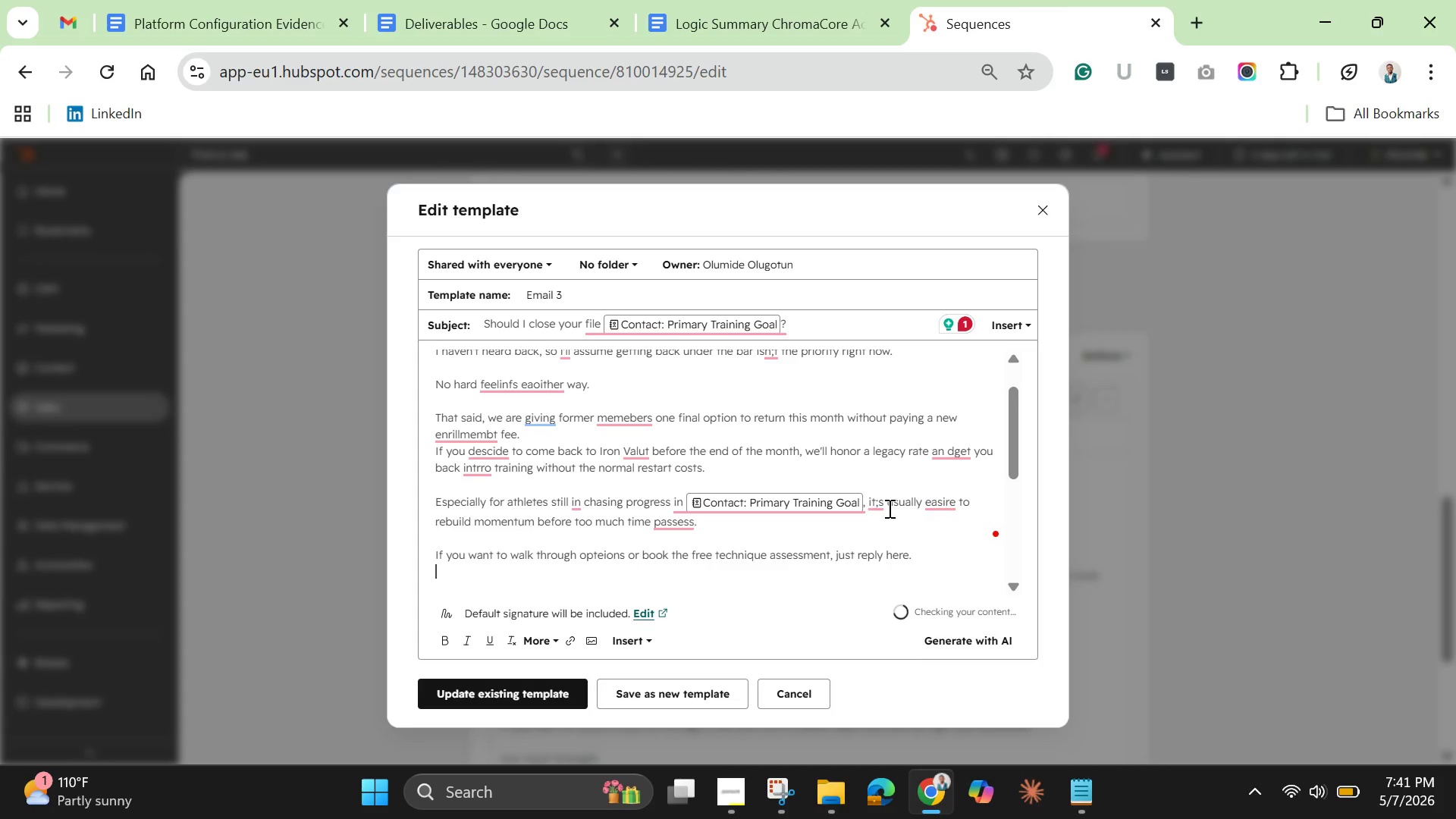 
key(Enter)
 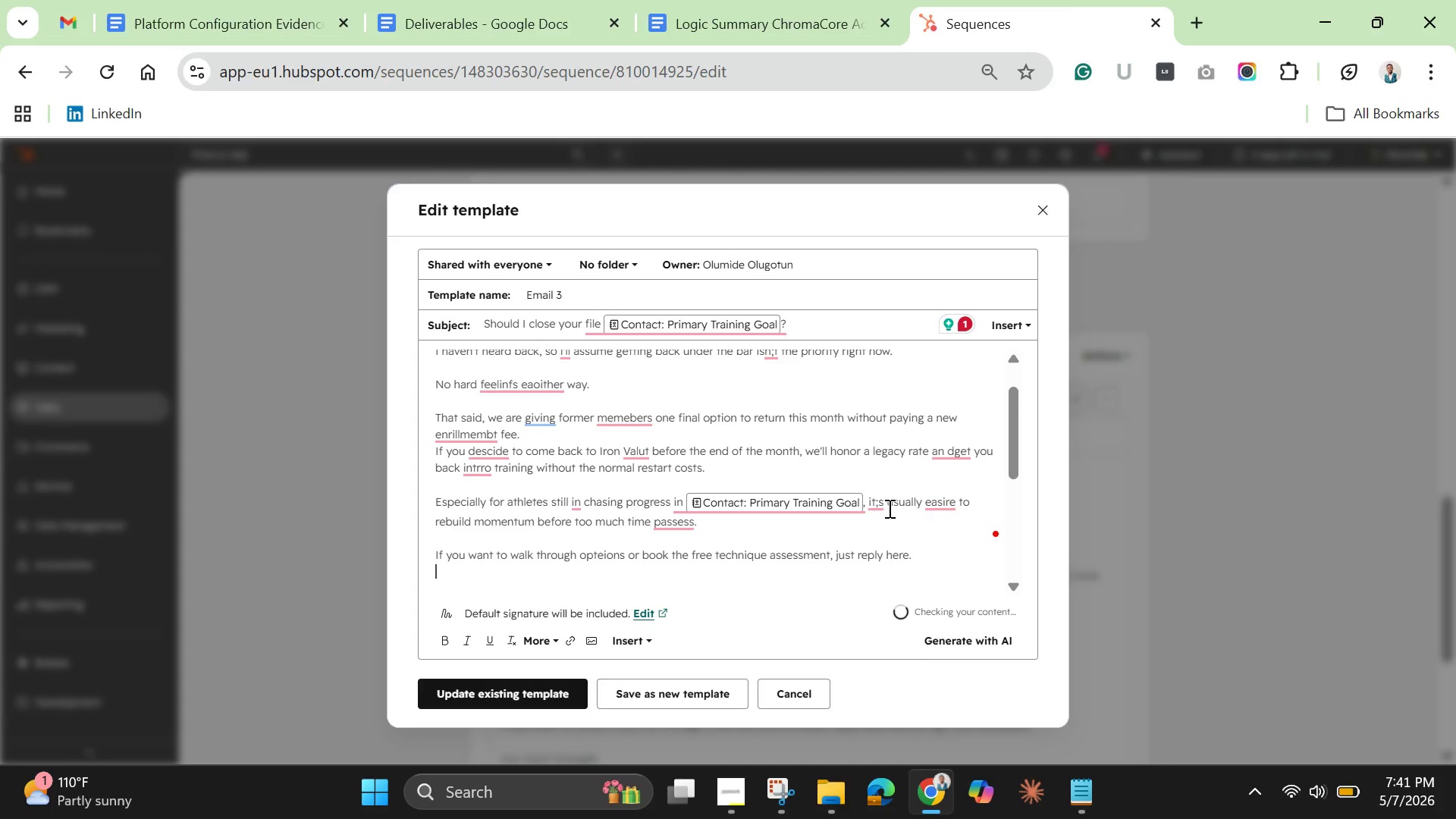 
key(Enter)
 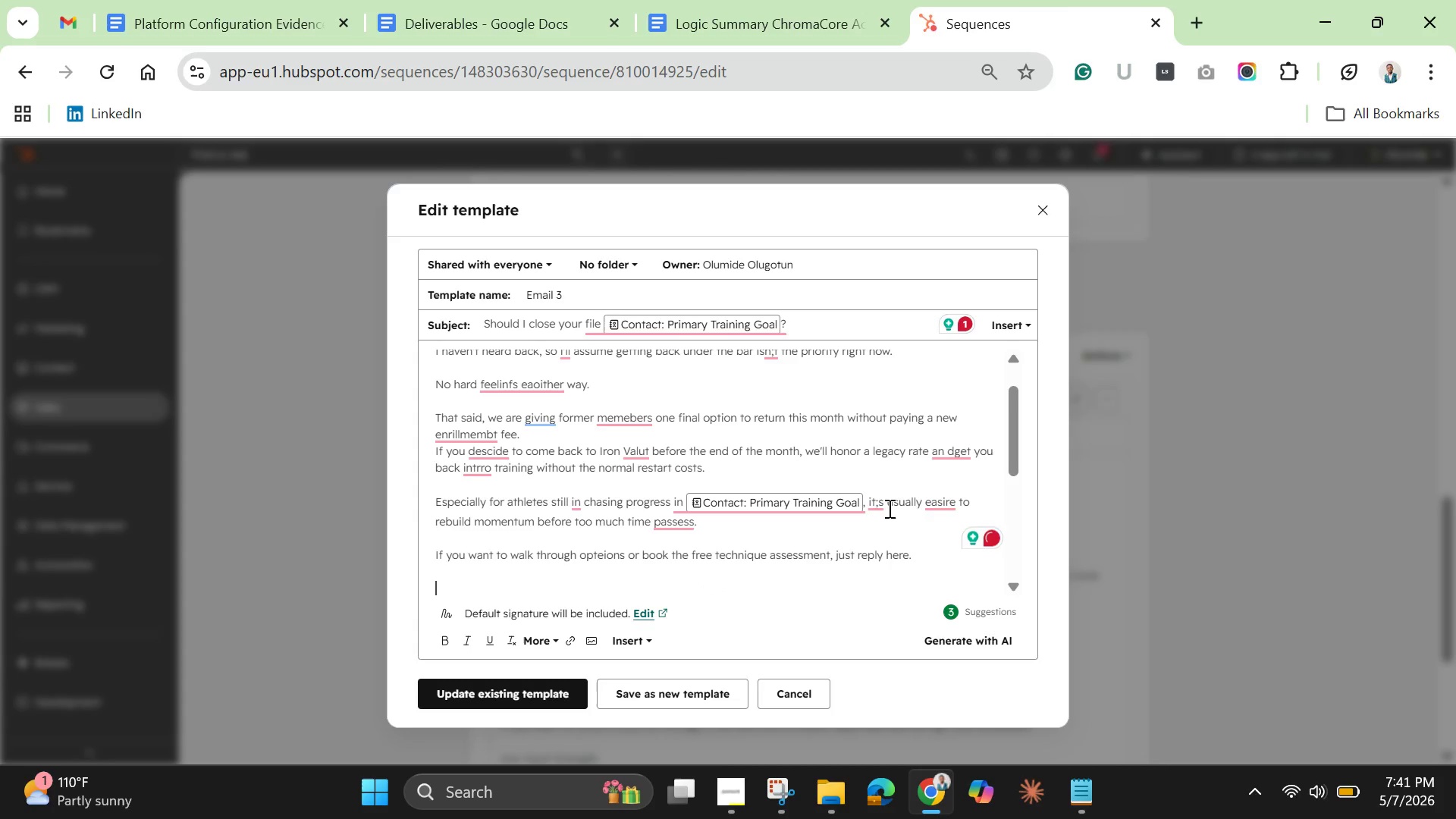 
wait(6.19)
 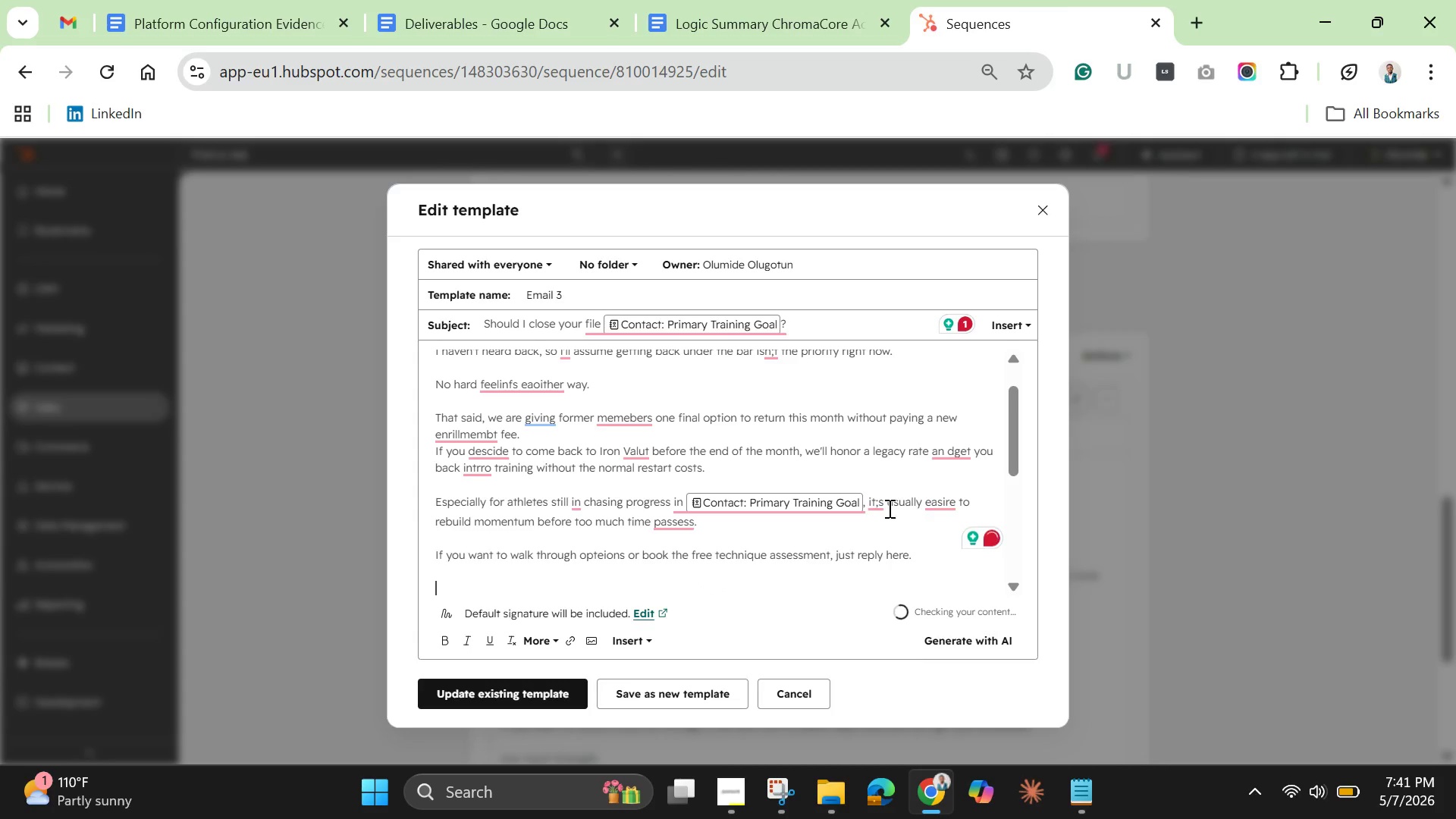 
type(Otherwiase I'll close things out son my end. )
 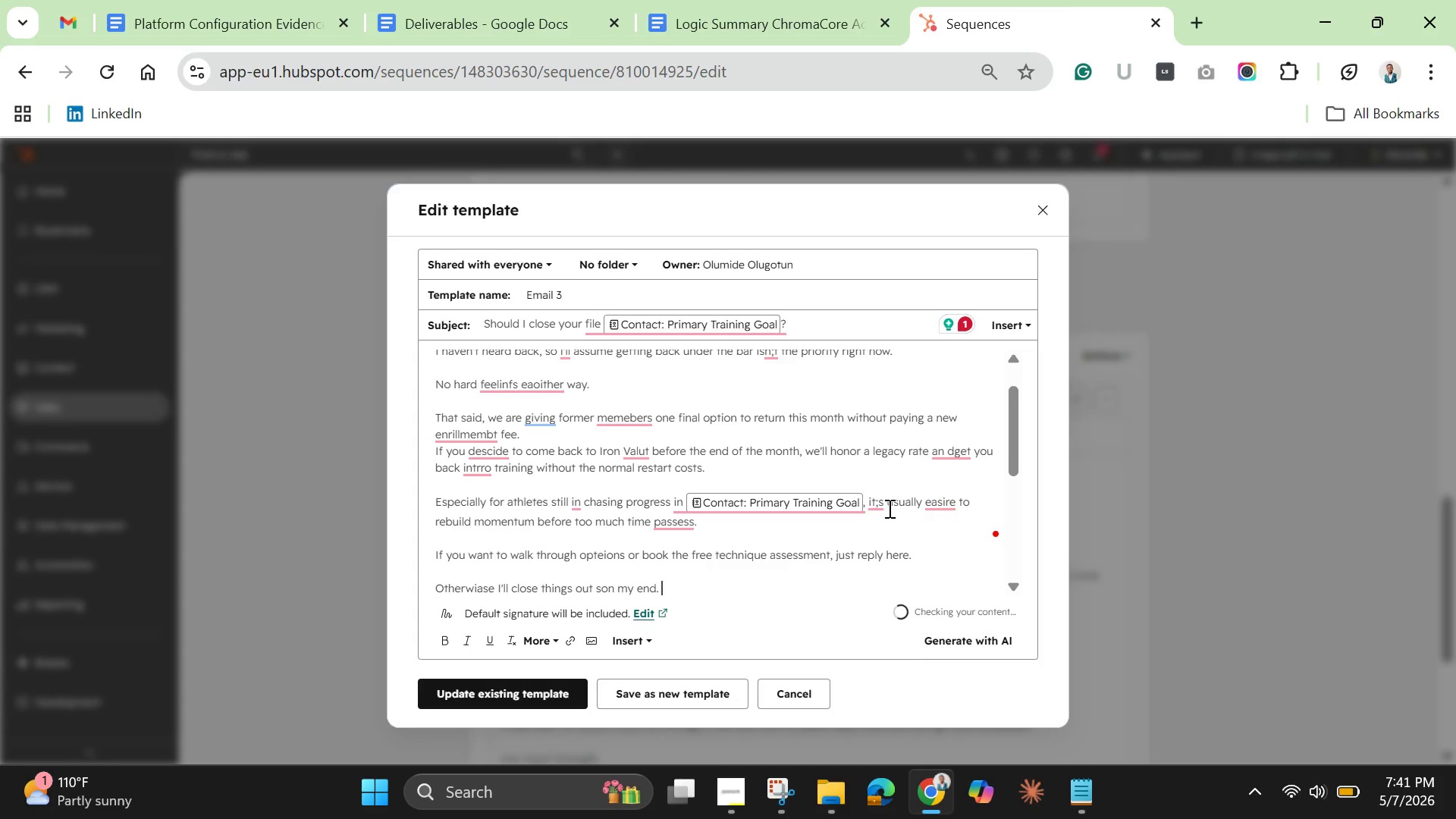 
key(Enter)
 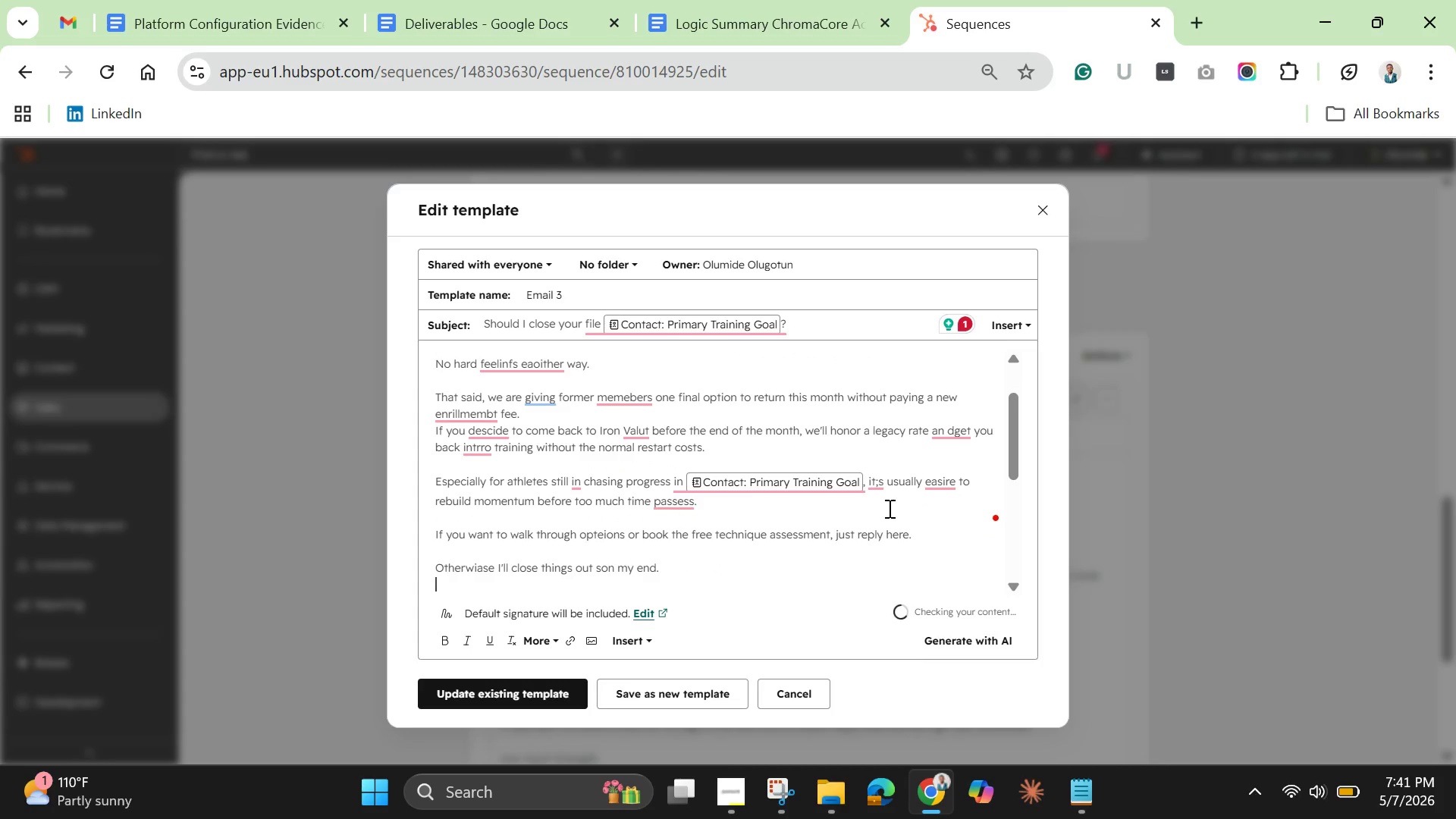 
key(Enter)
 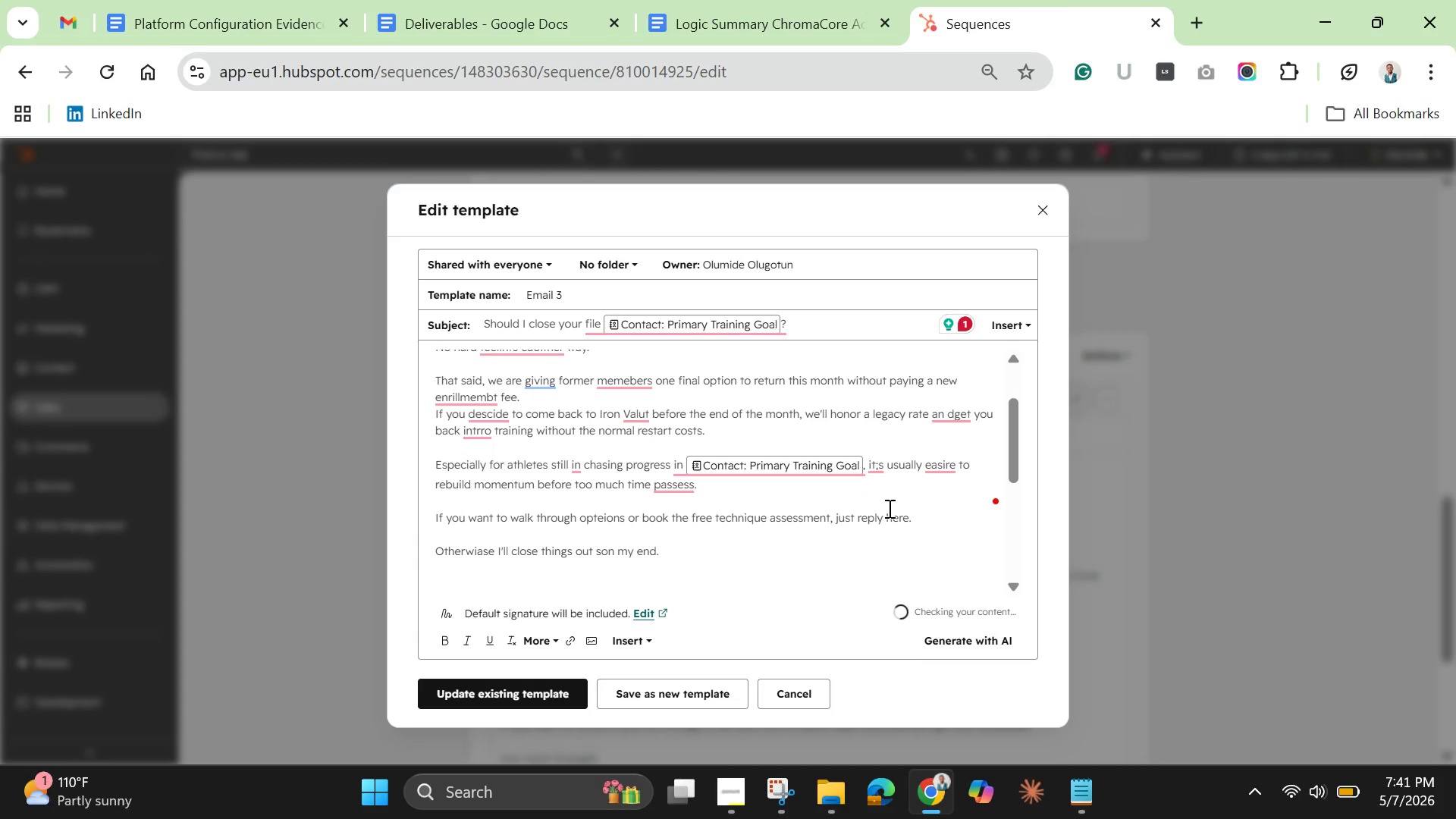 
scroll: coordinate [888, 508], scroll_direction: up, amount: 1.0
 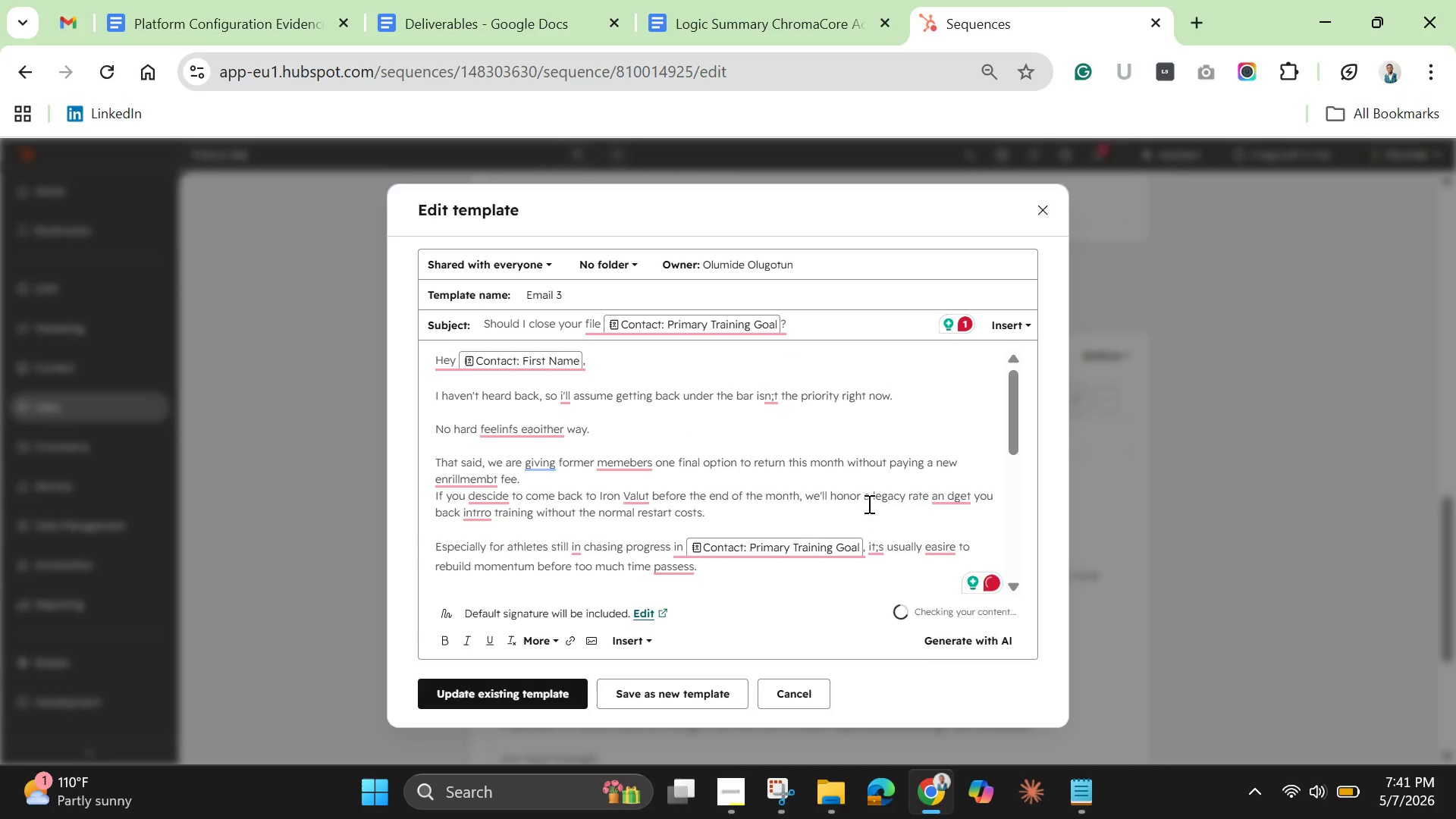 
scroll: coordinate [742, 452], scroll_direction: down, amount: 10.0
 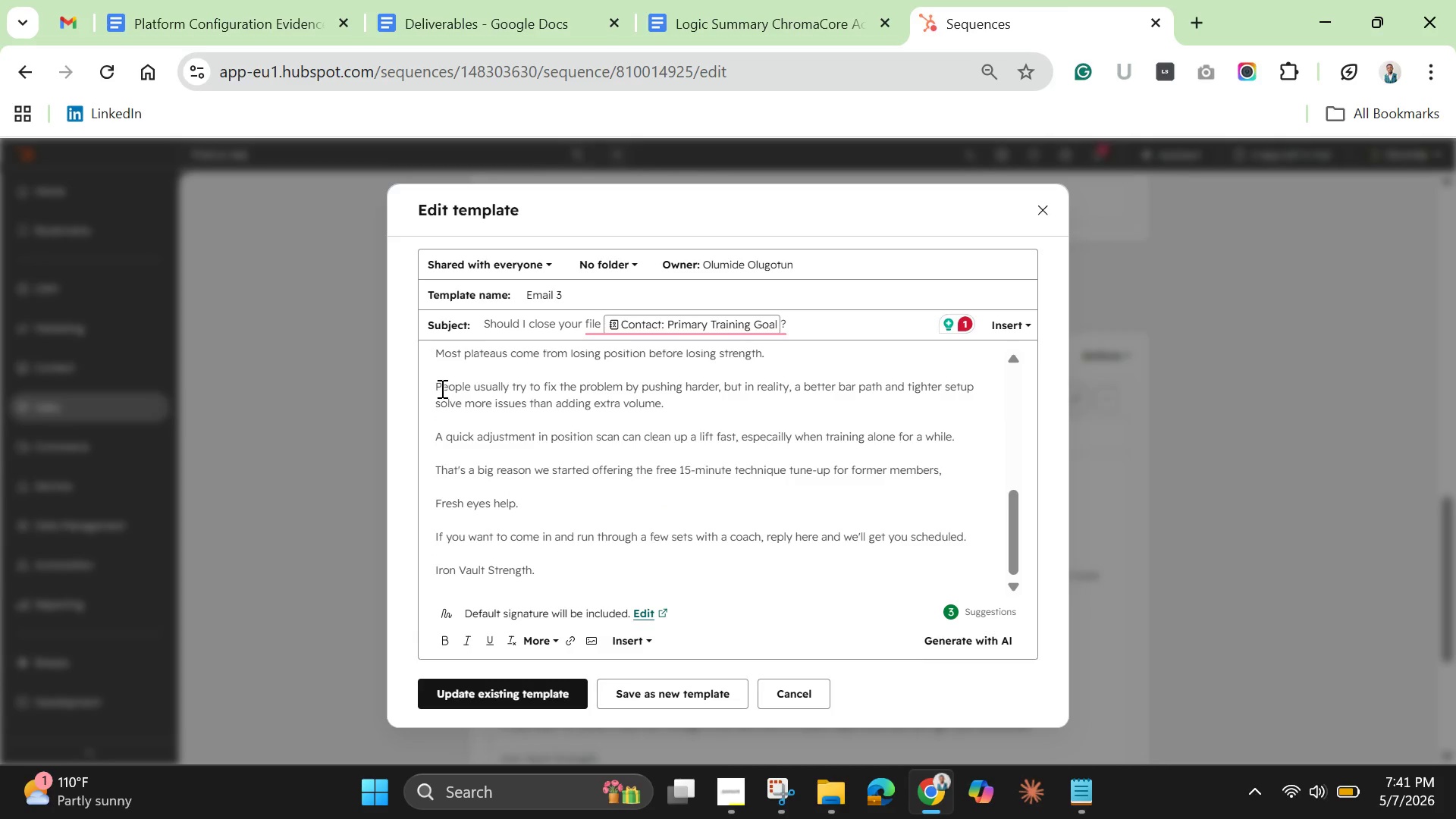 
wait(8.89)
 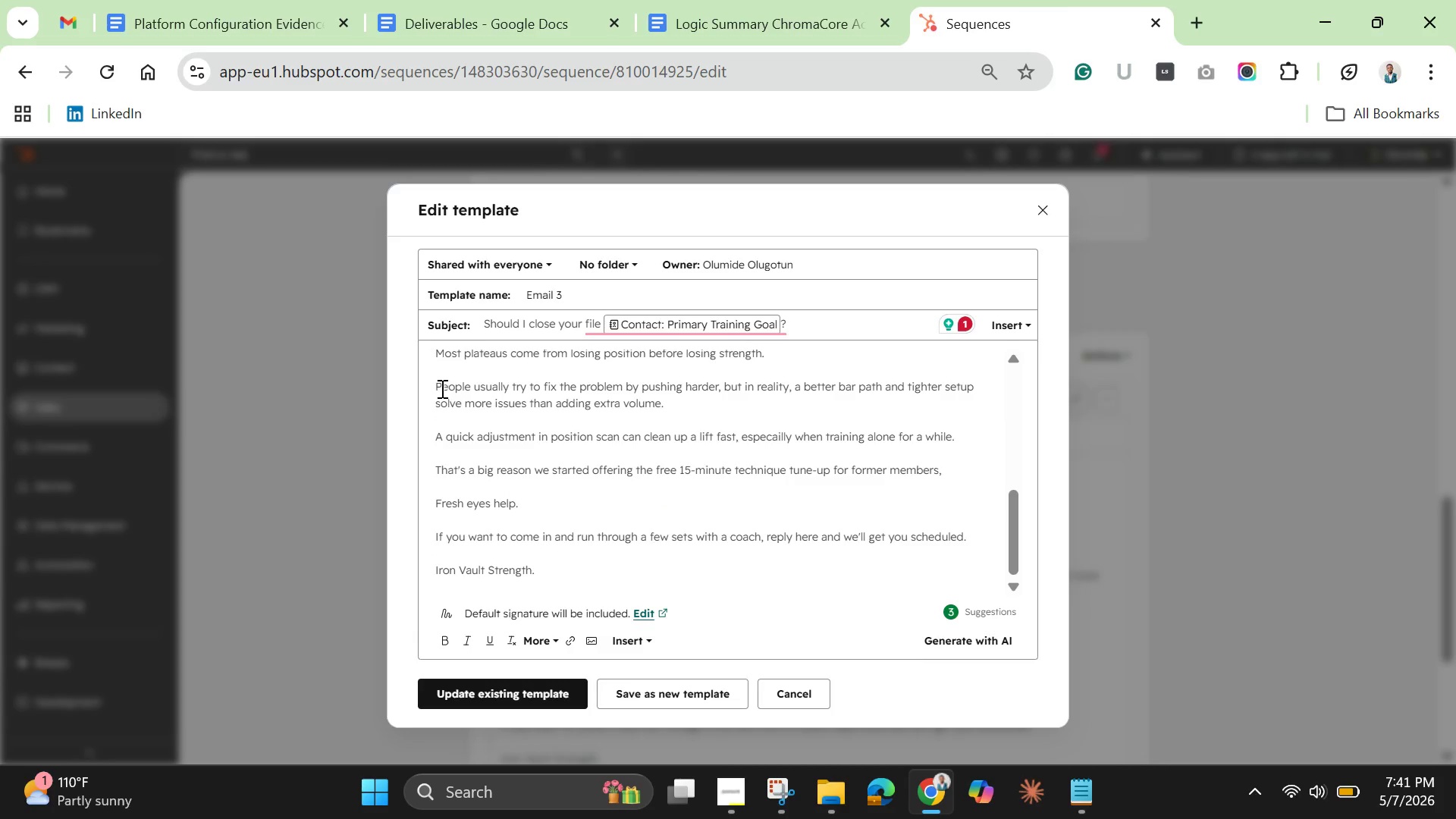 
left_click_drag(start_coordinate=[435, 444], to_coordinate=[981, 532])
 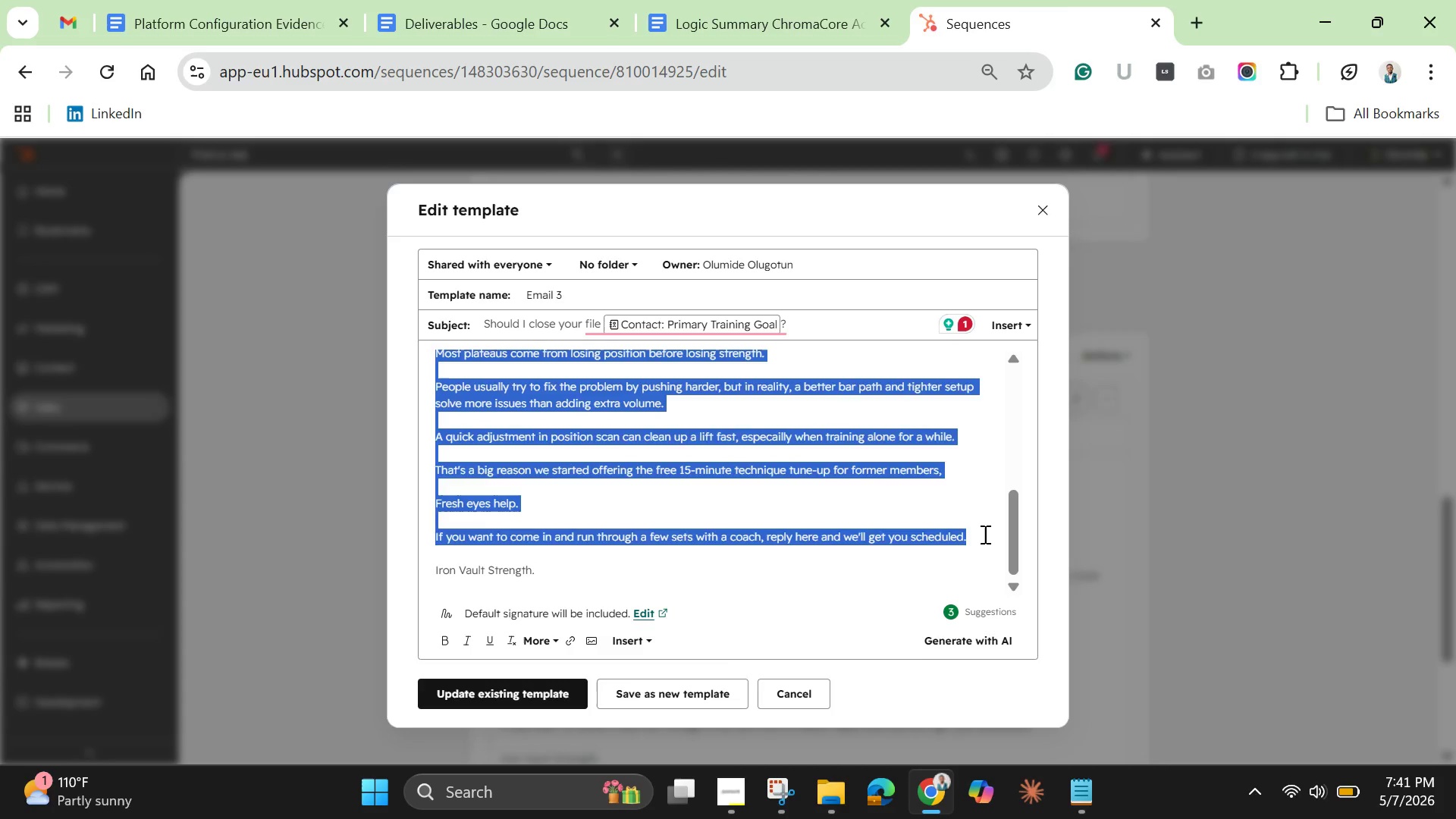 
key(Backspace)
 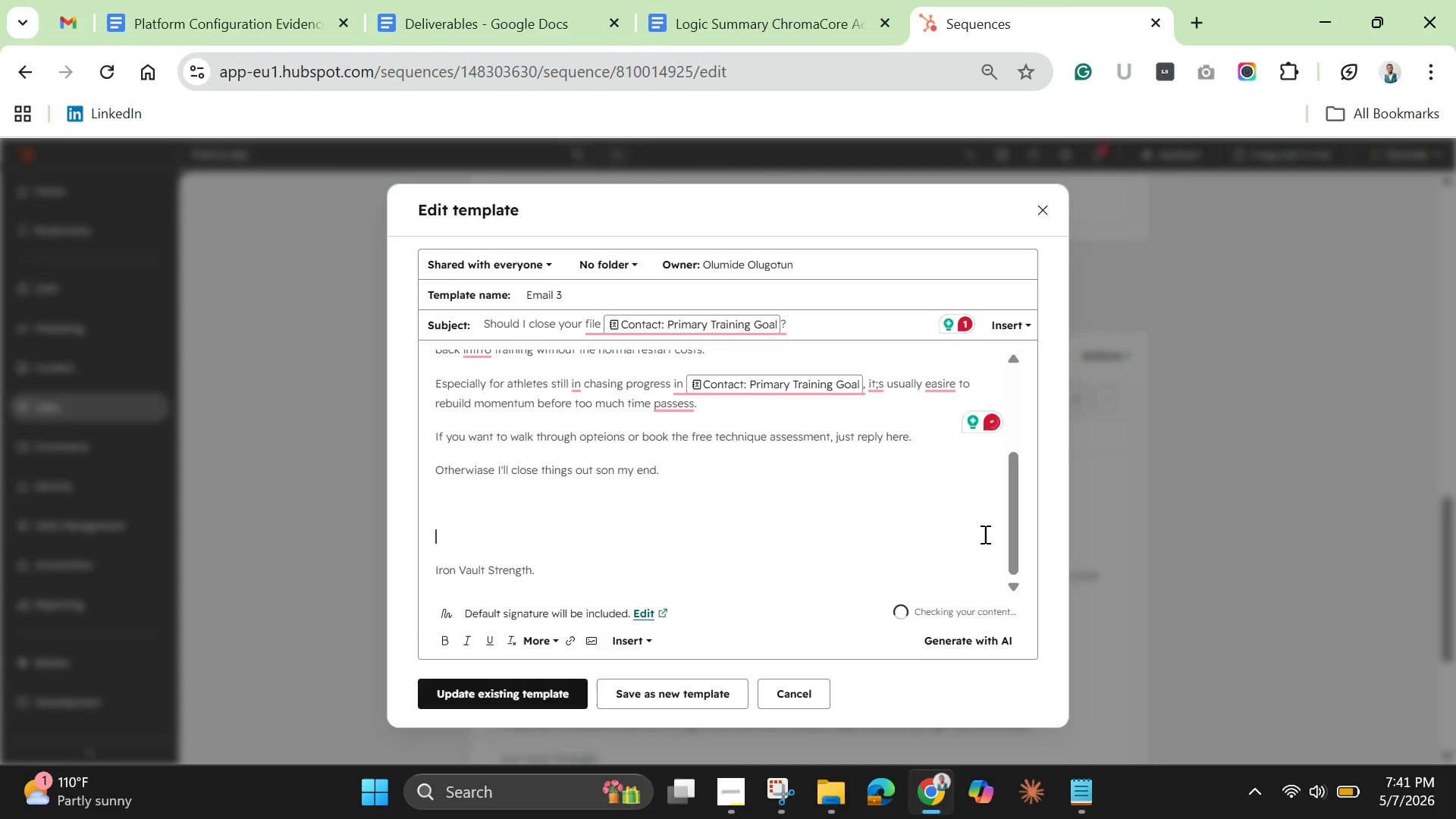 
key(Backspace)
 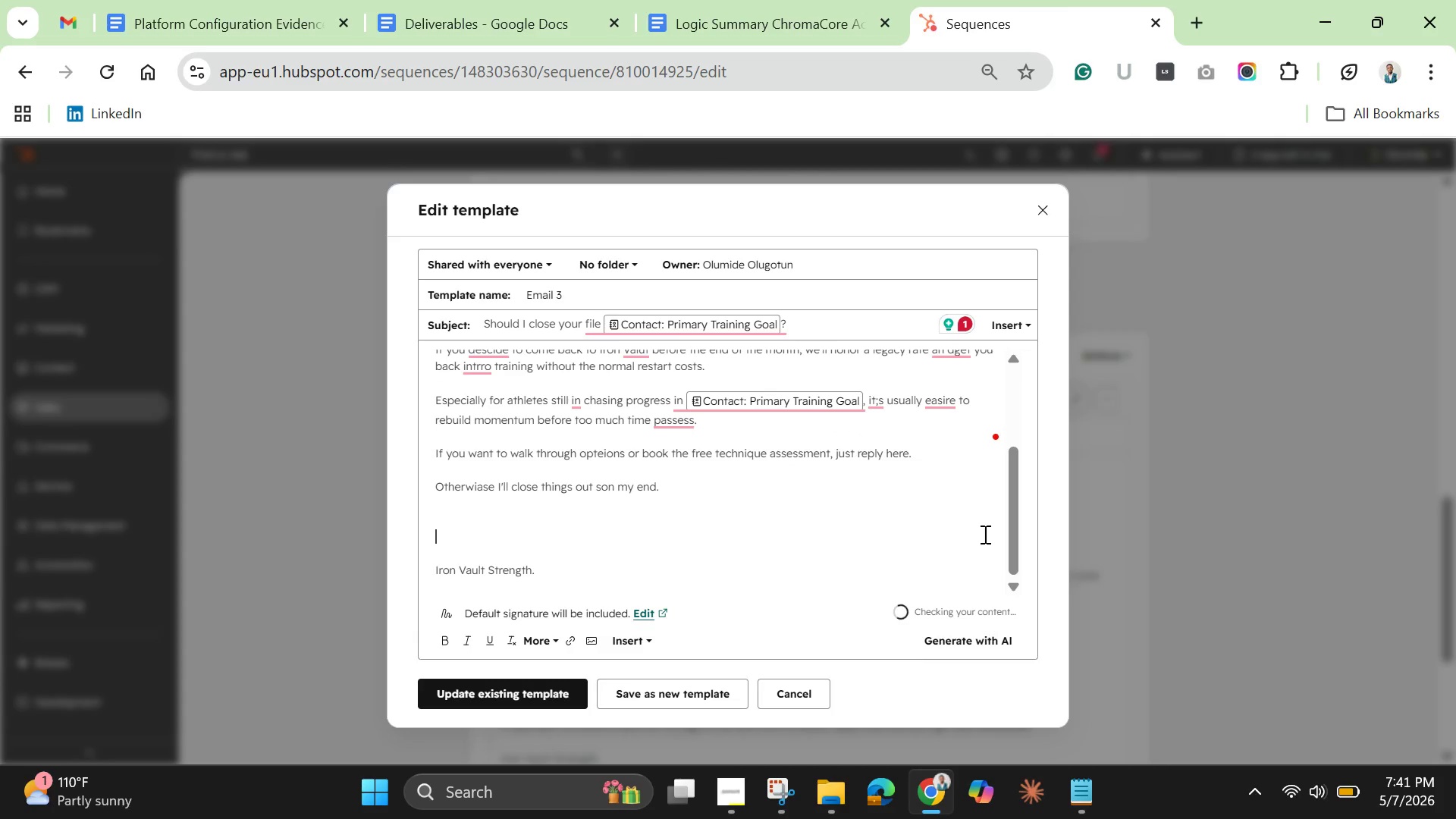 
key(Backspace)
 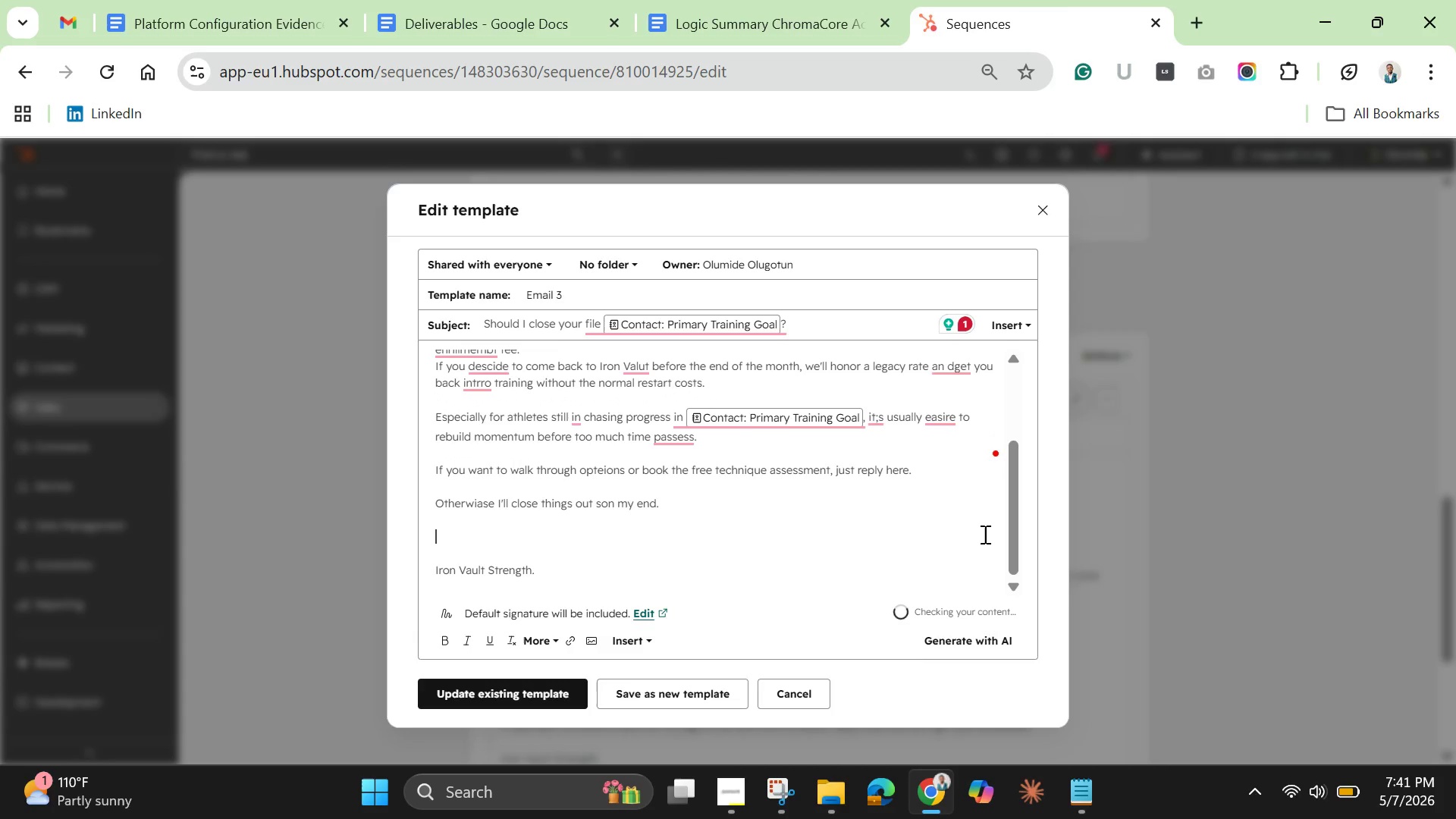 
key(Backspace)
 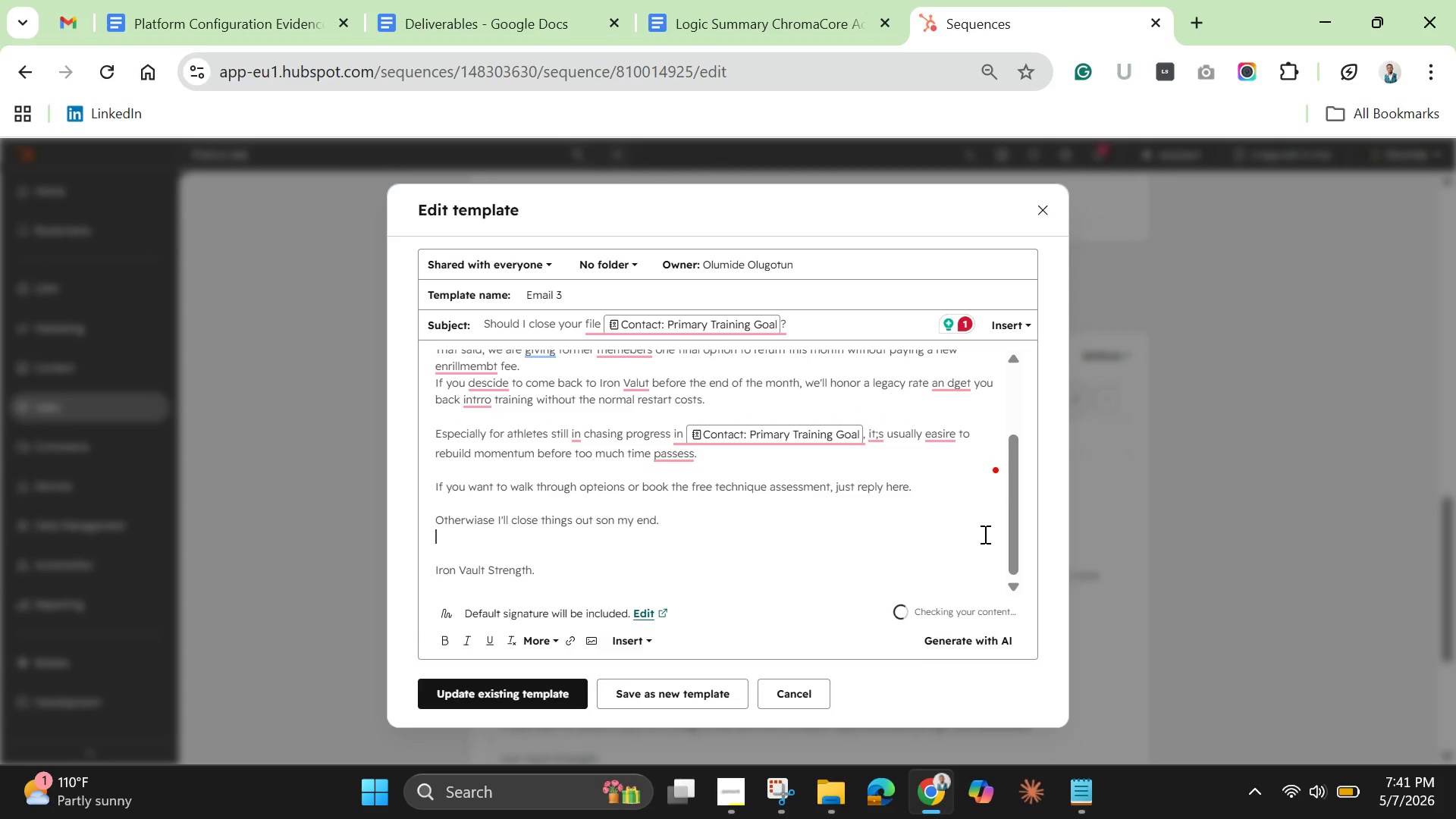 
key(Backspace)
 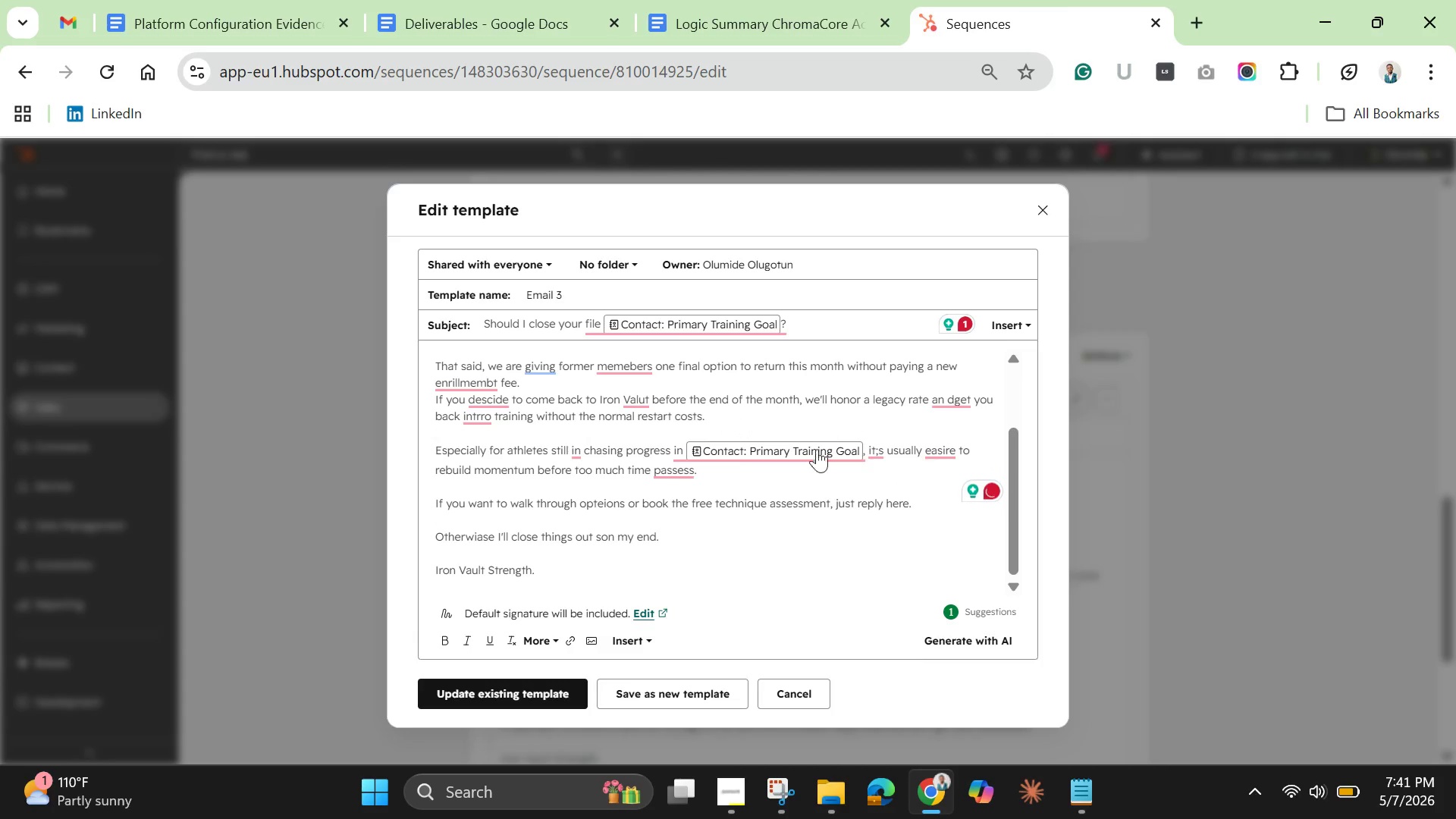 
scroll: coordinate [805, 457], scroll_direction: up, amount: 1.0
 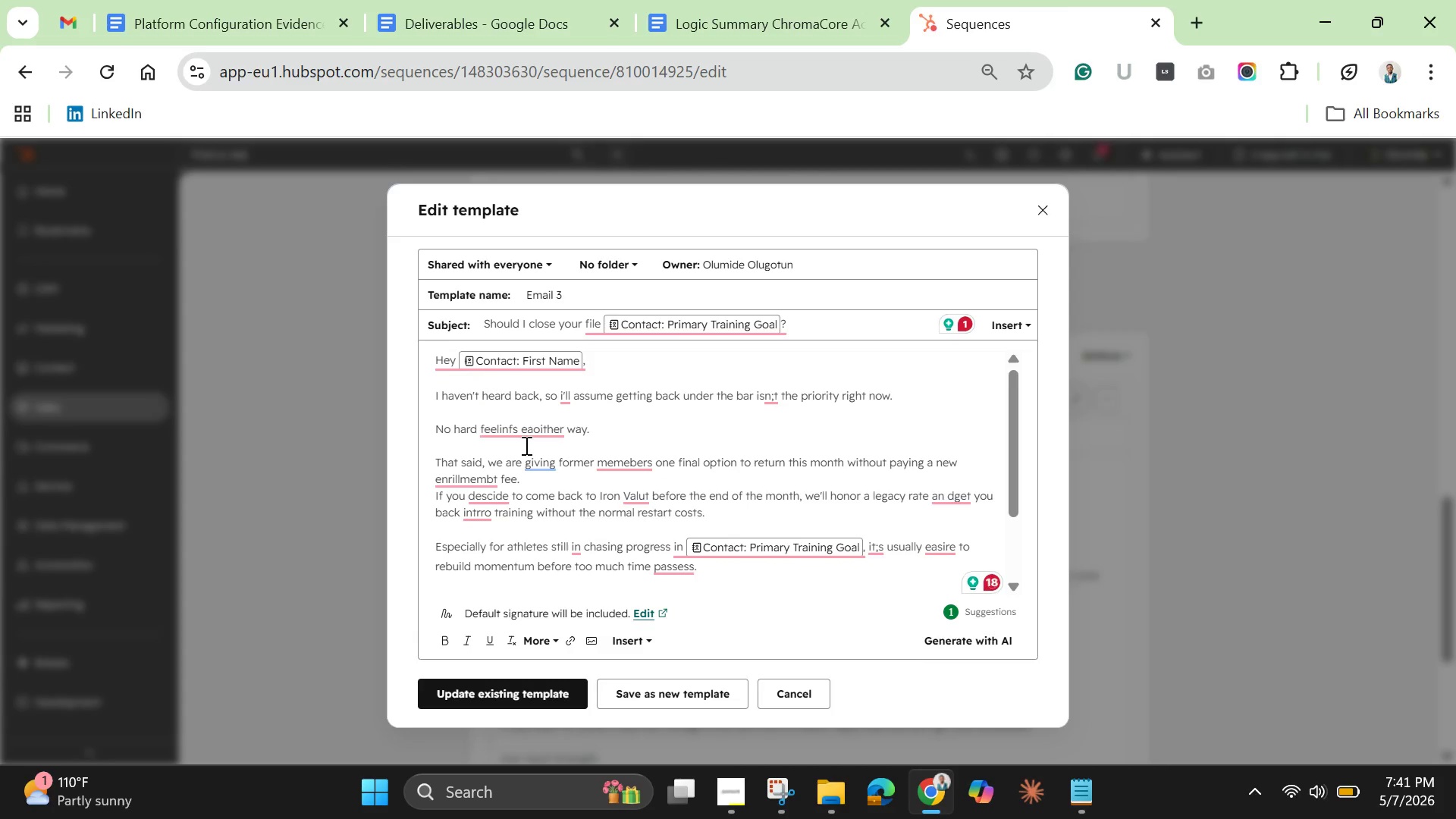 
left_click([513, 424])
 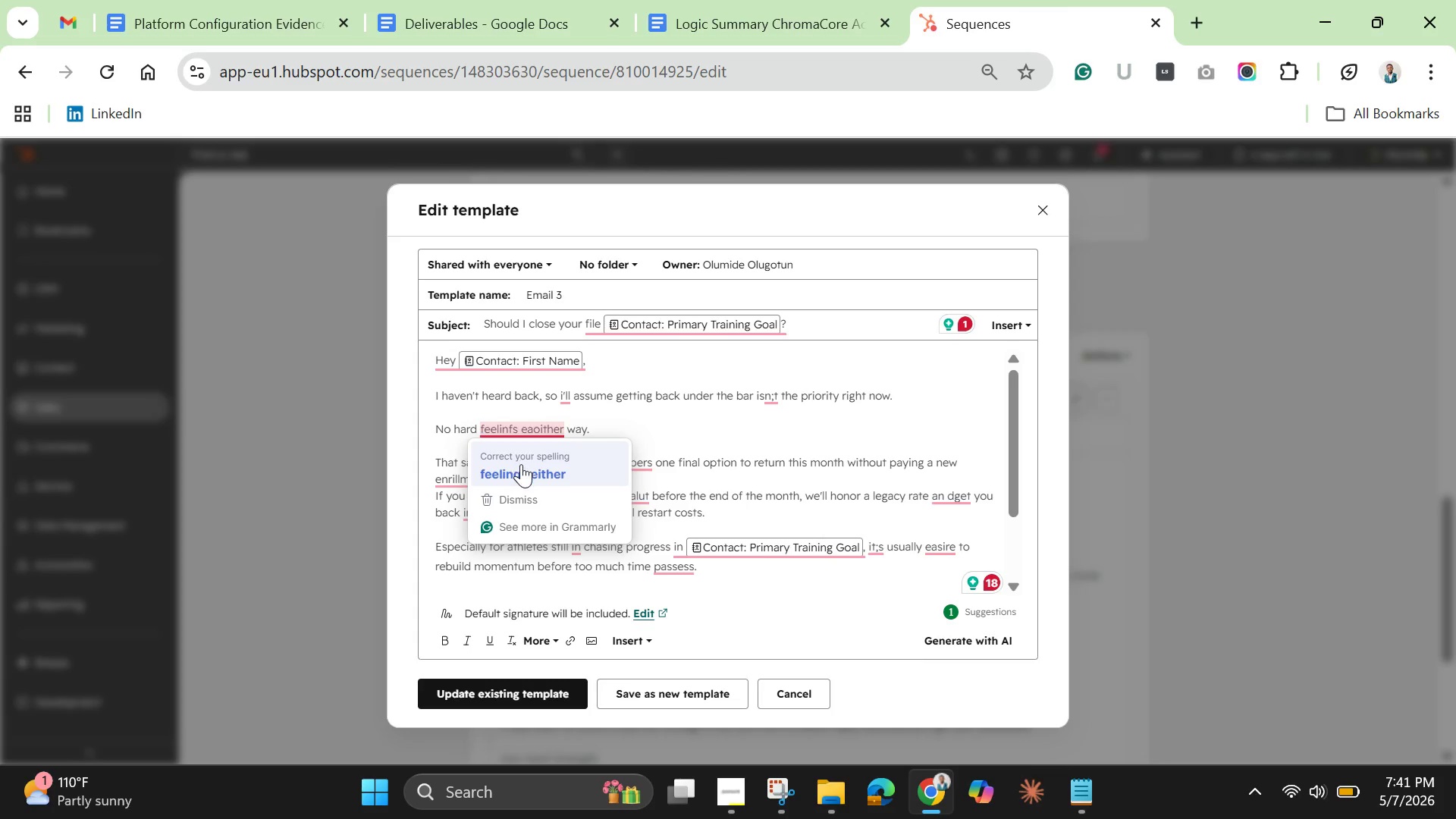 
left_click([521, 464])
 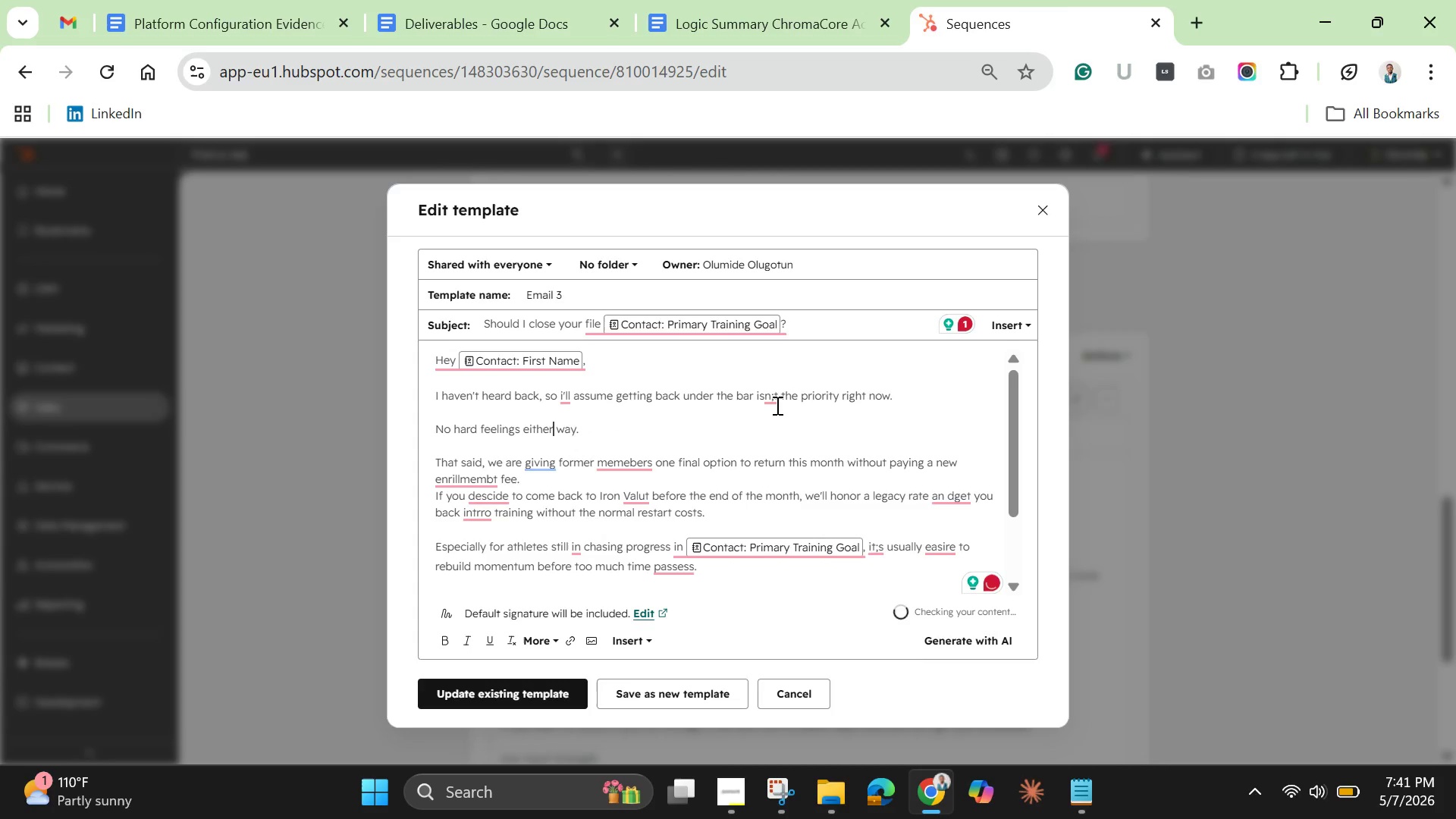 
left_click([774, 397])
 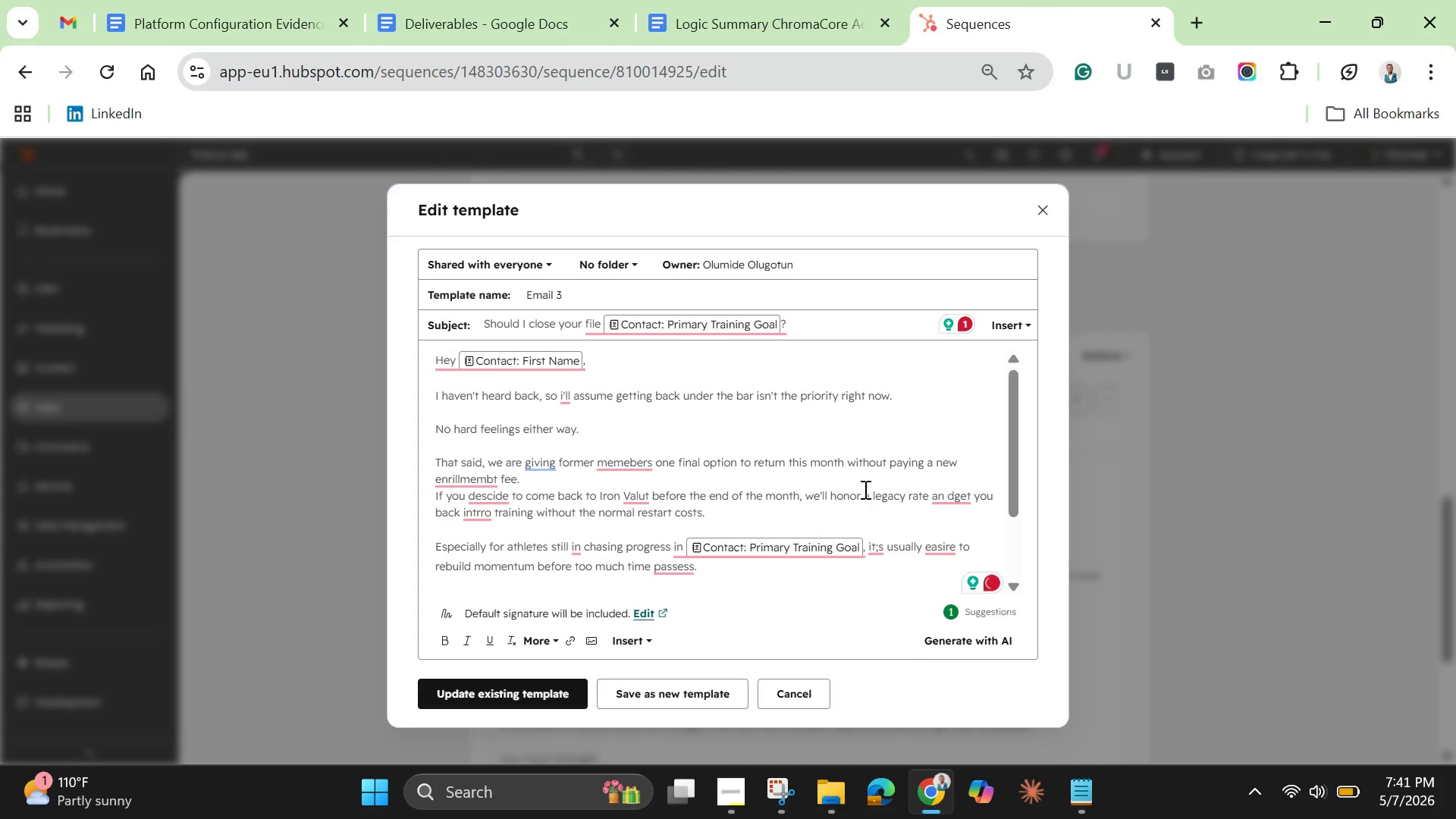 
left_click([632, 458])
 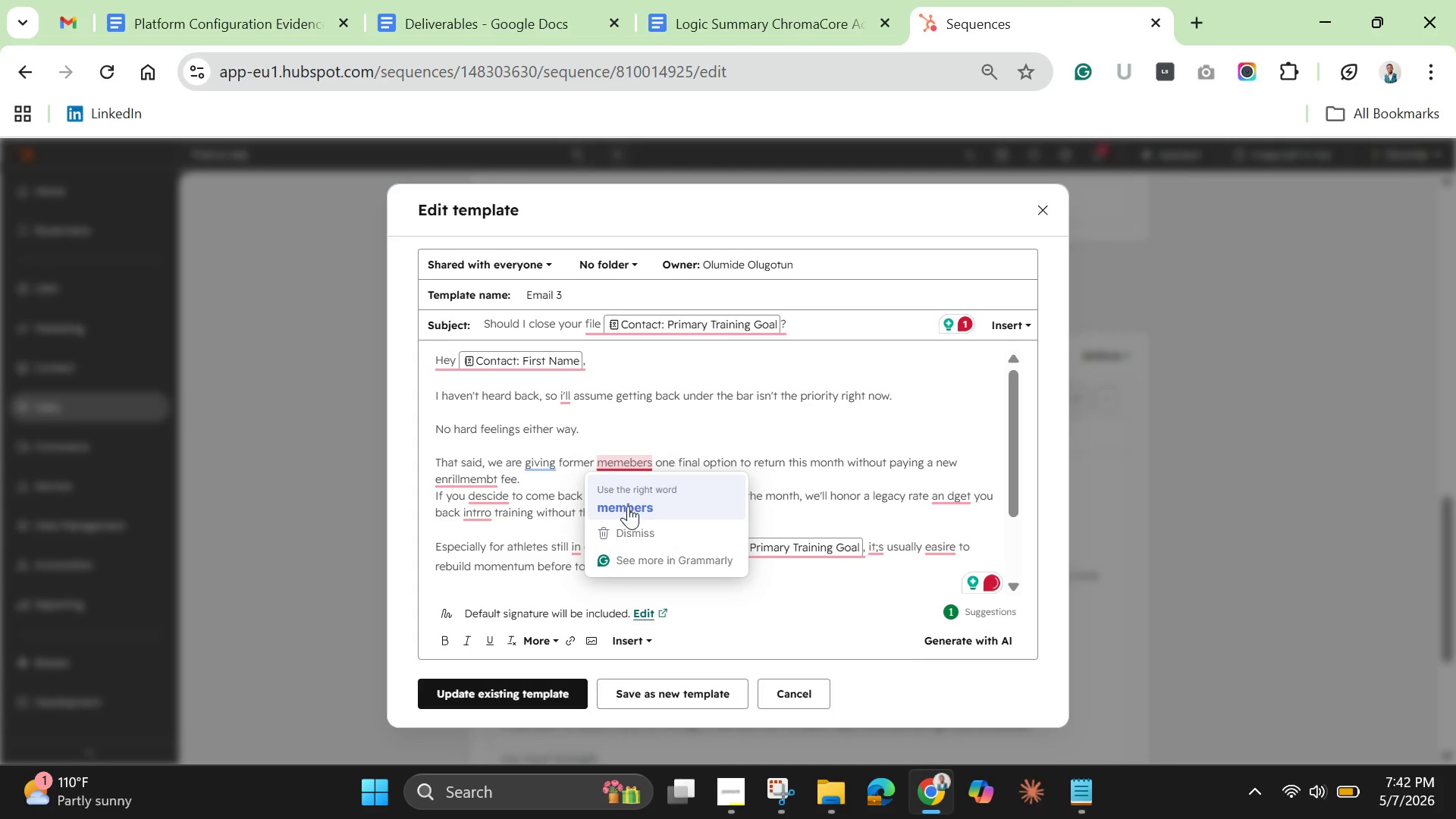 
left_click([628, 506])
 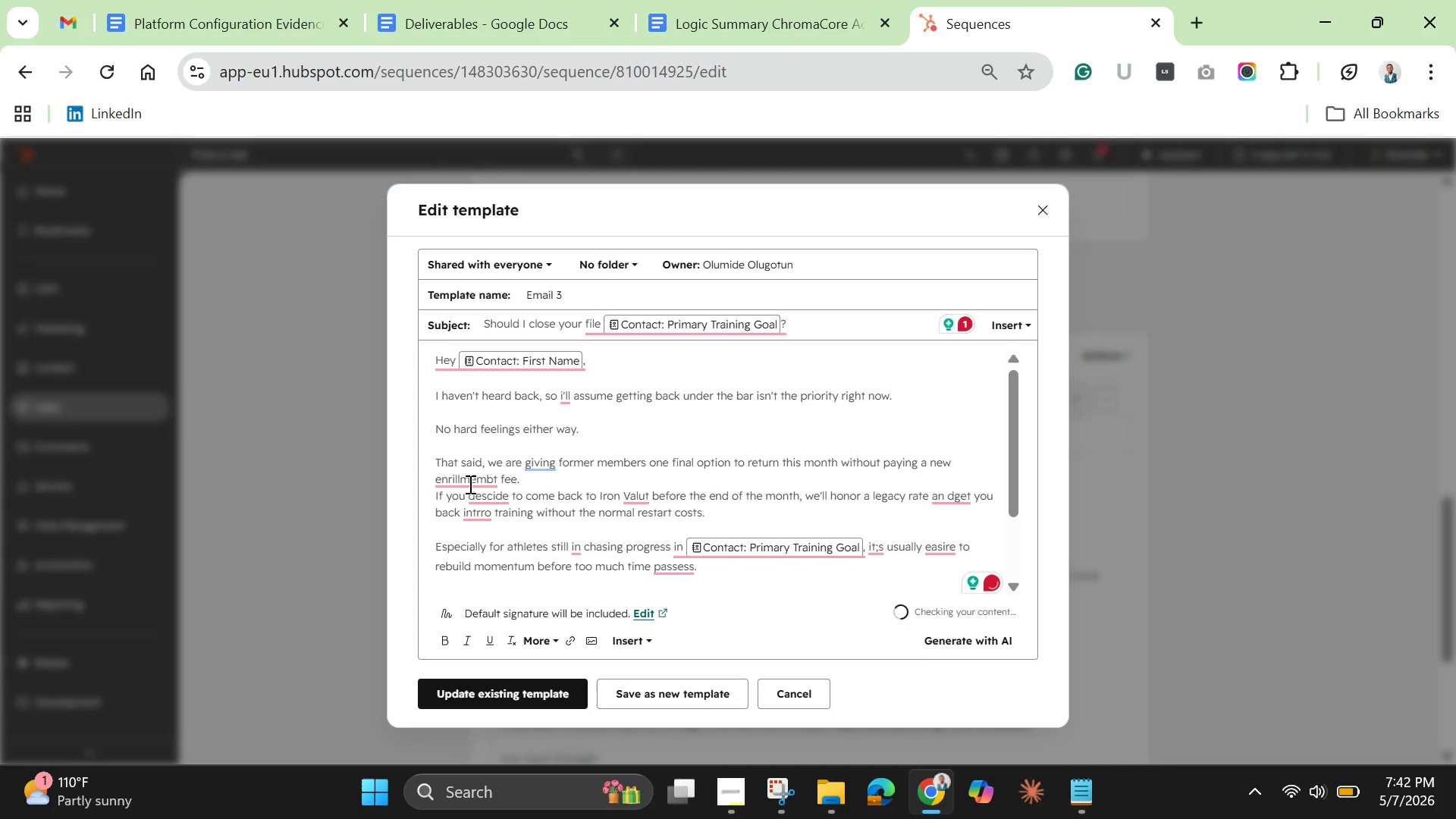 
left_click([469, 484])
 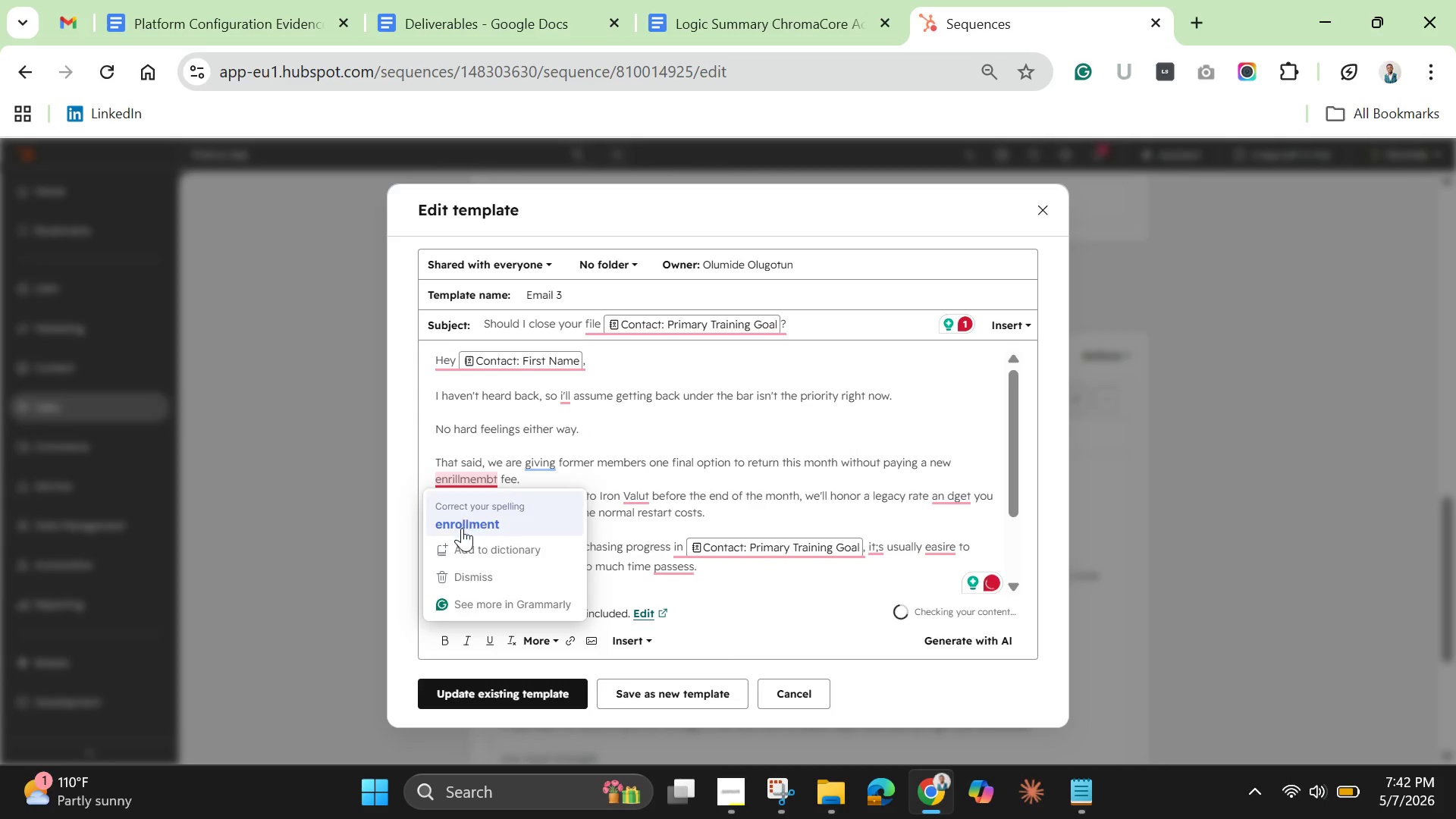 
left_click([462, 529])
 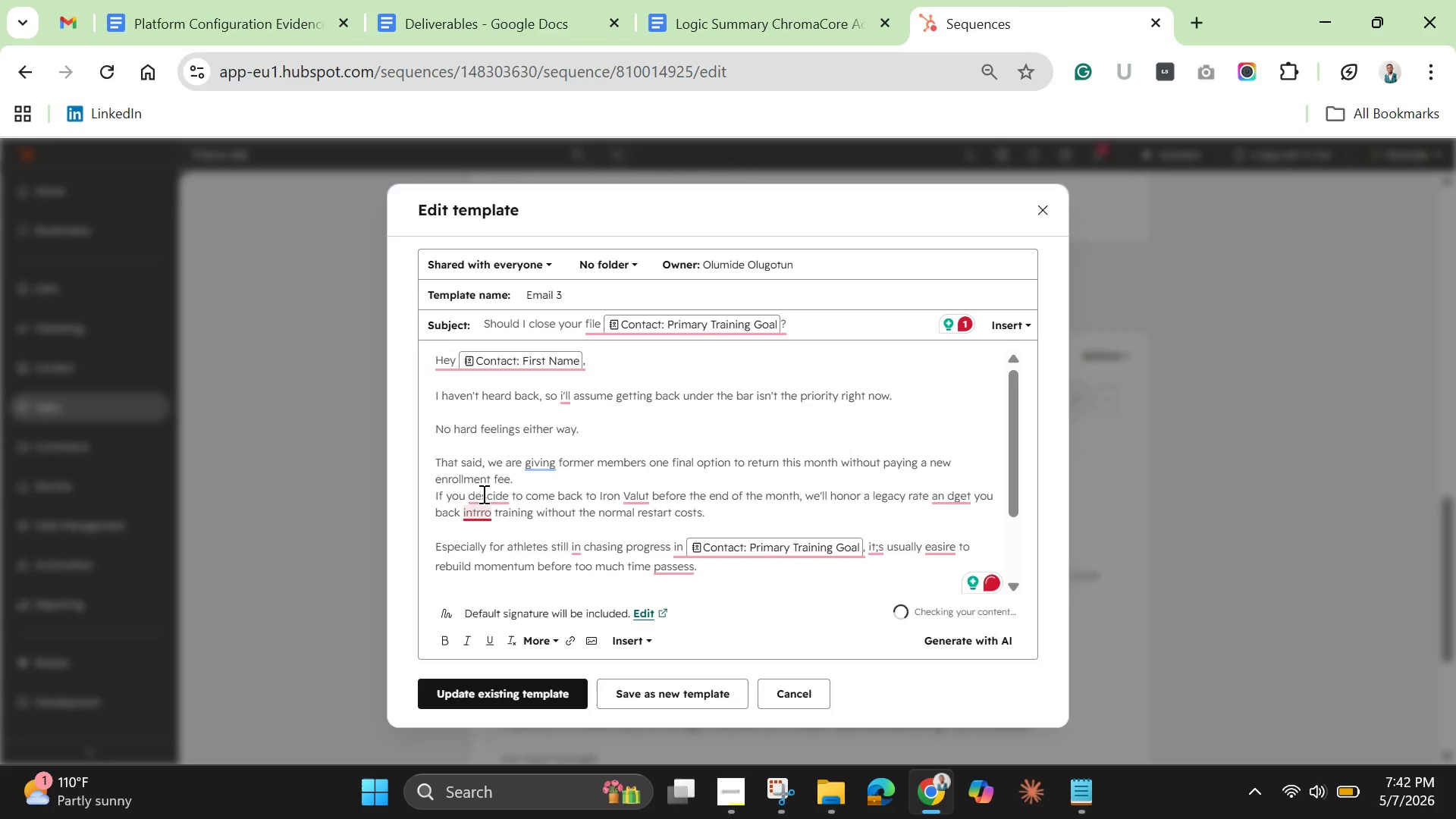 
left_click([485, 492])
 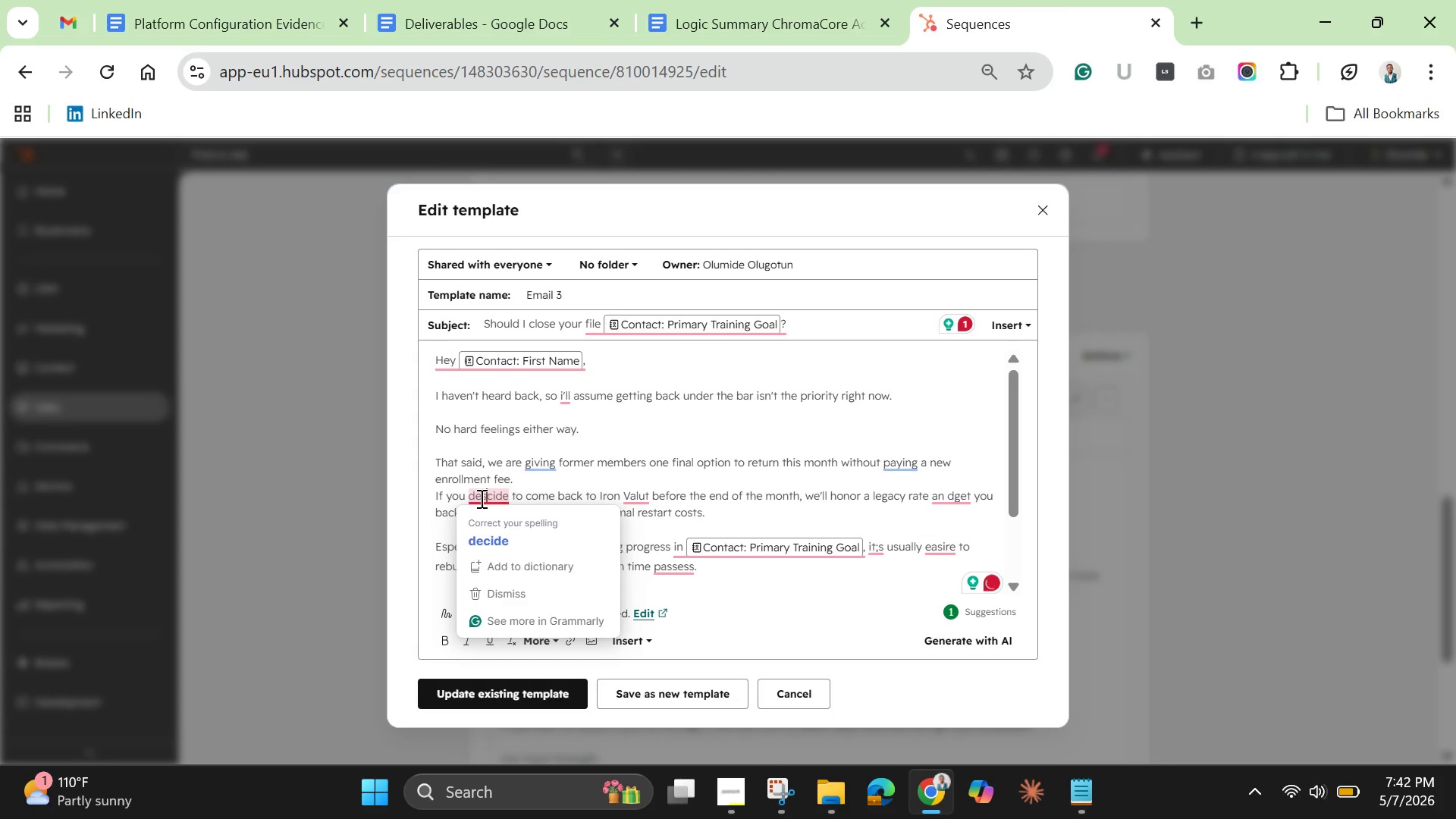 
left_click([483, 535])
 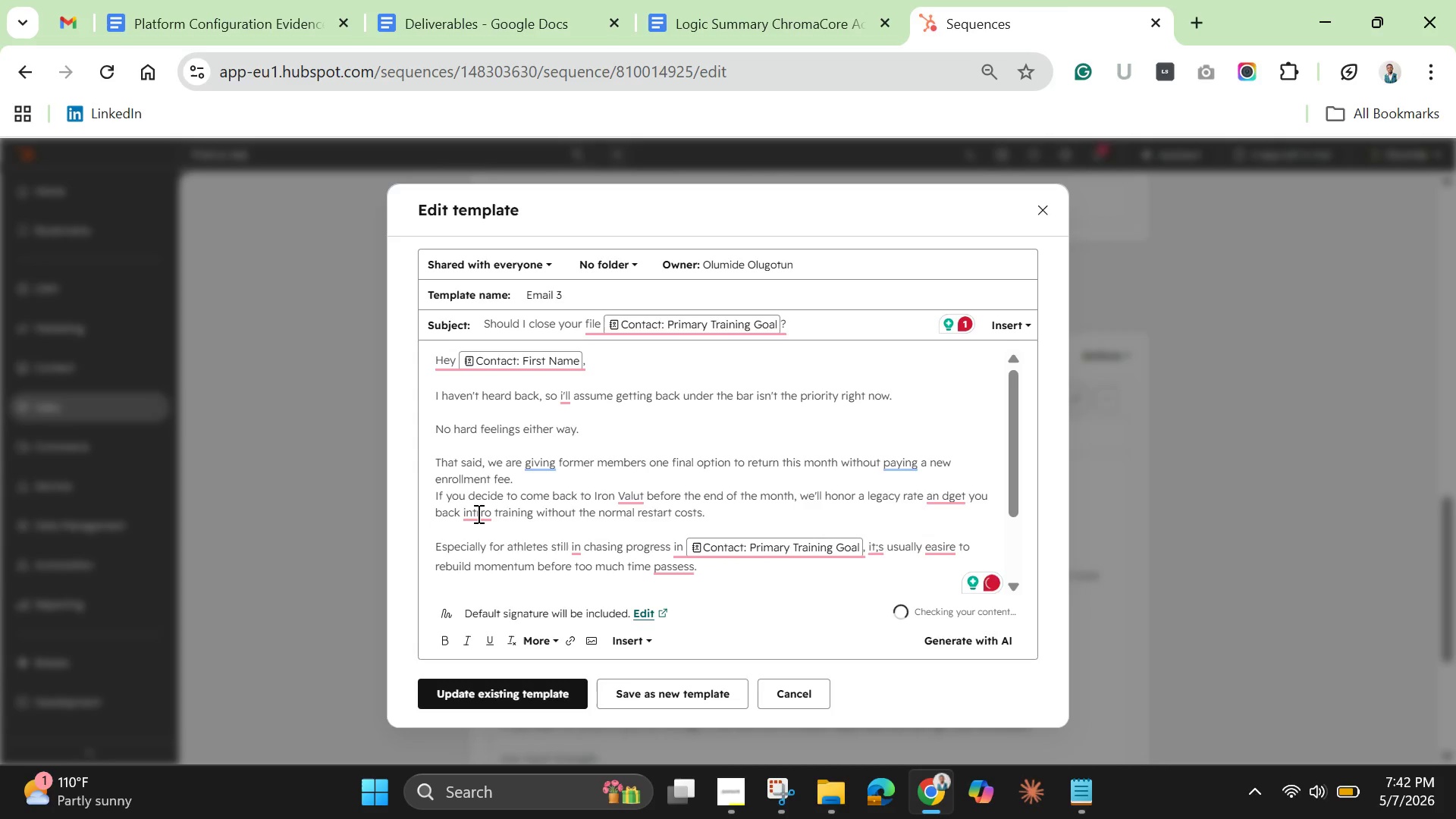 
left_click([477, 512])
 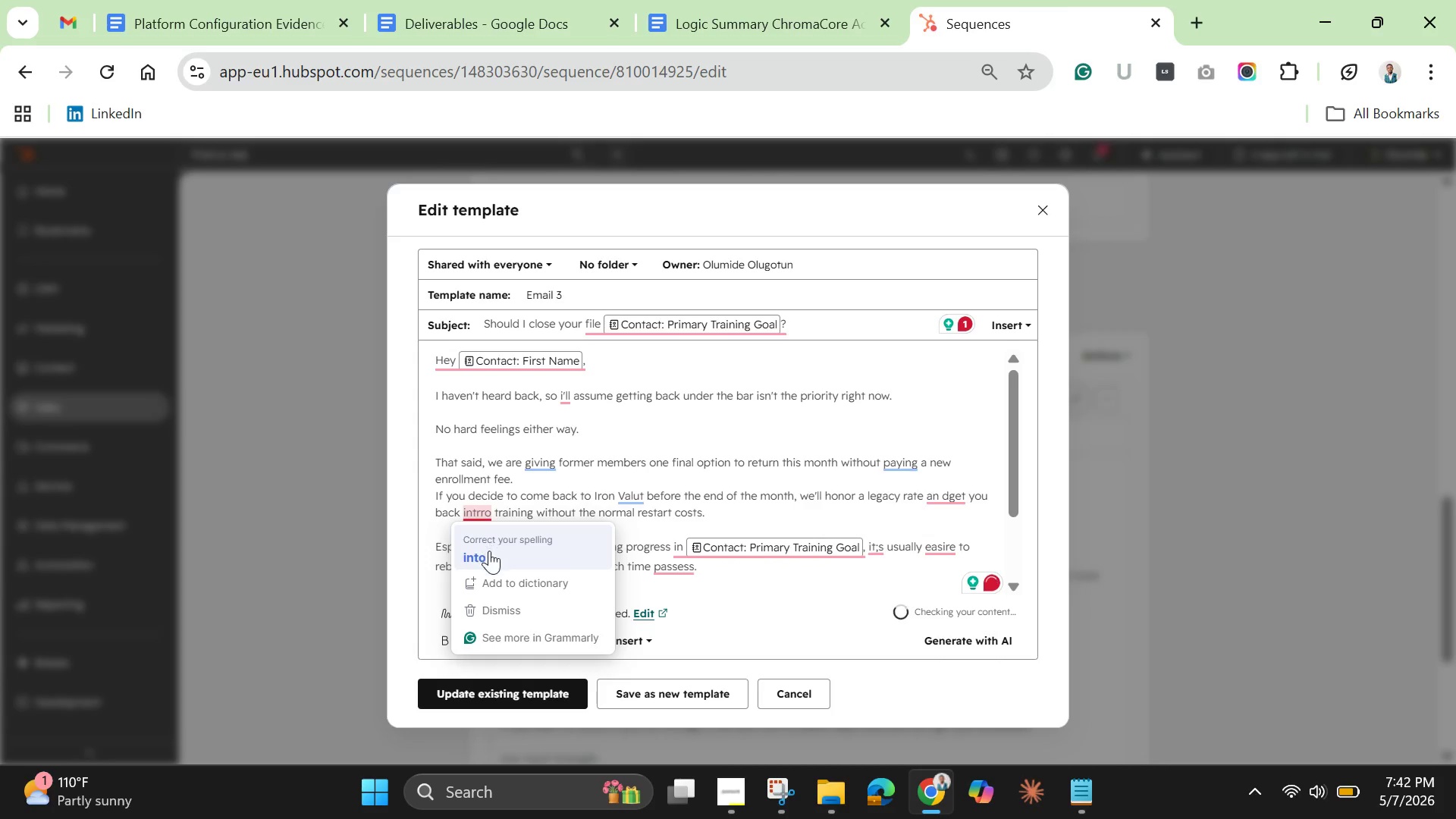 
left_click([489, 551])
 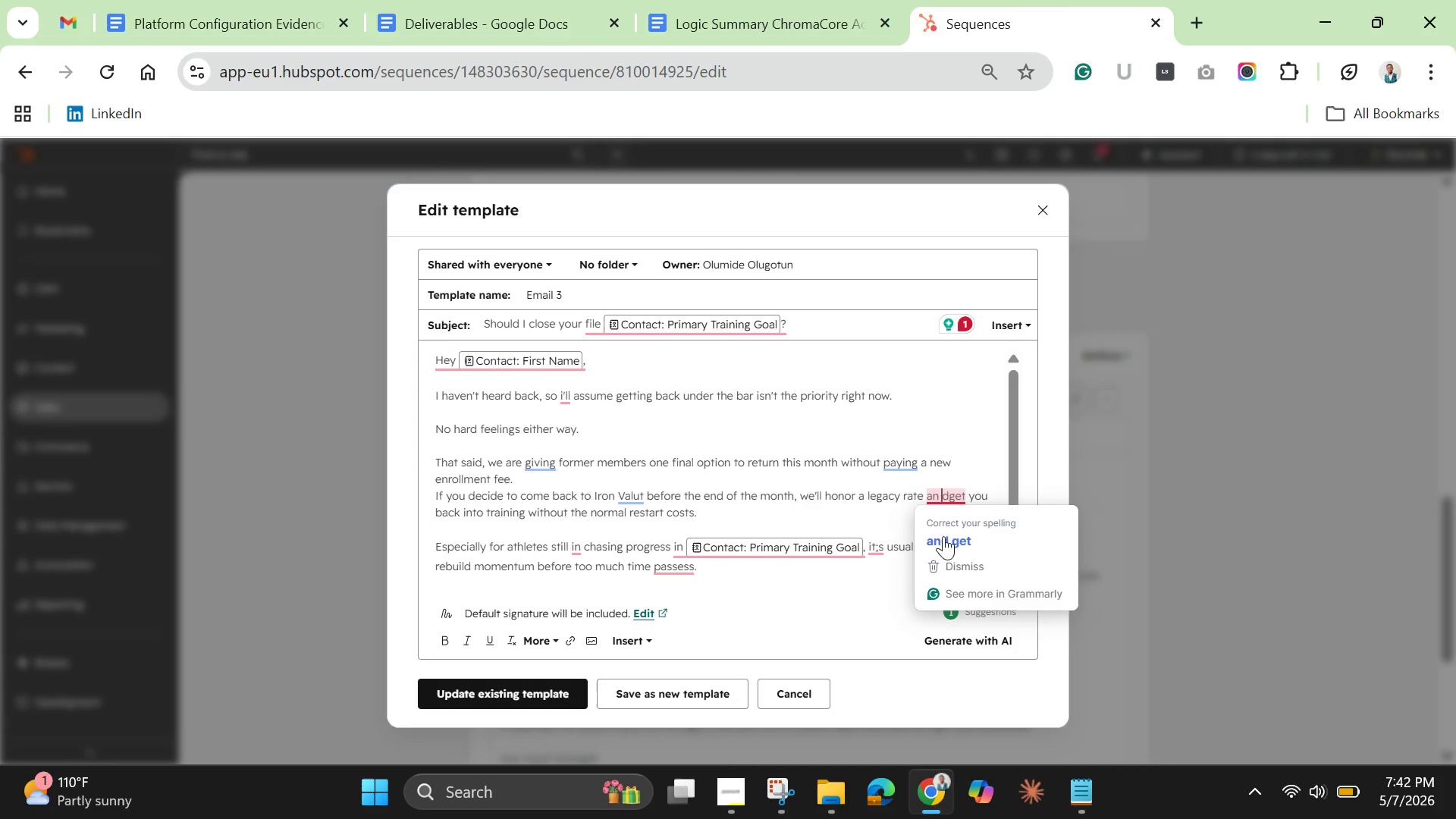 
left_click([945, 537])
 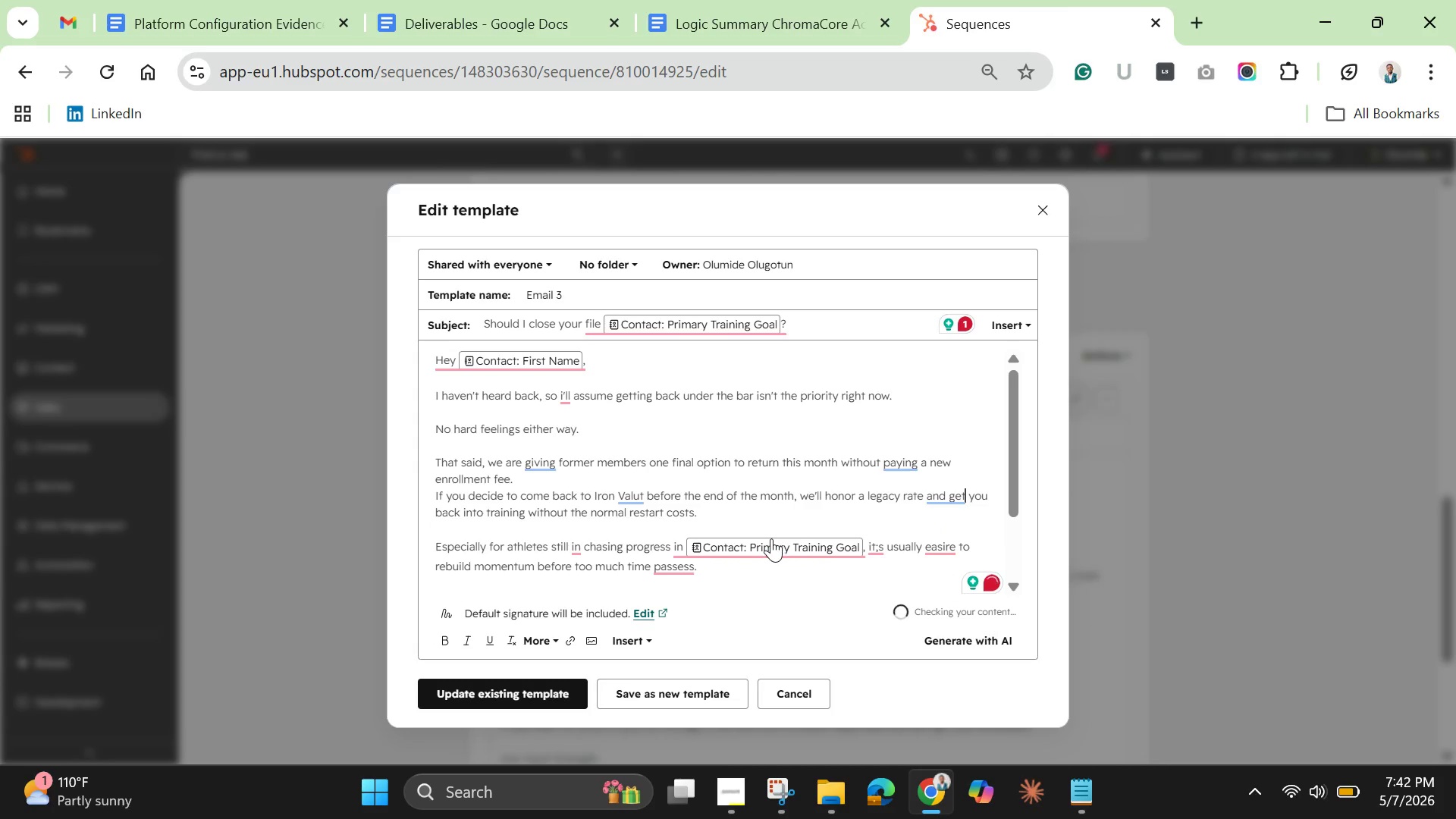 
left_click([771, 538])
 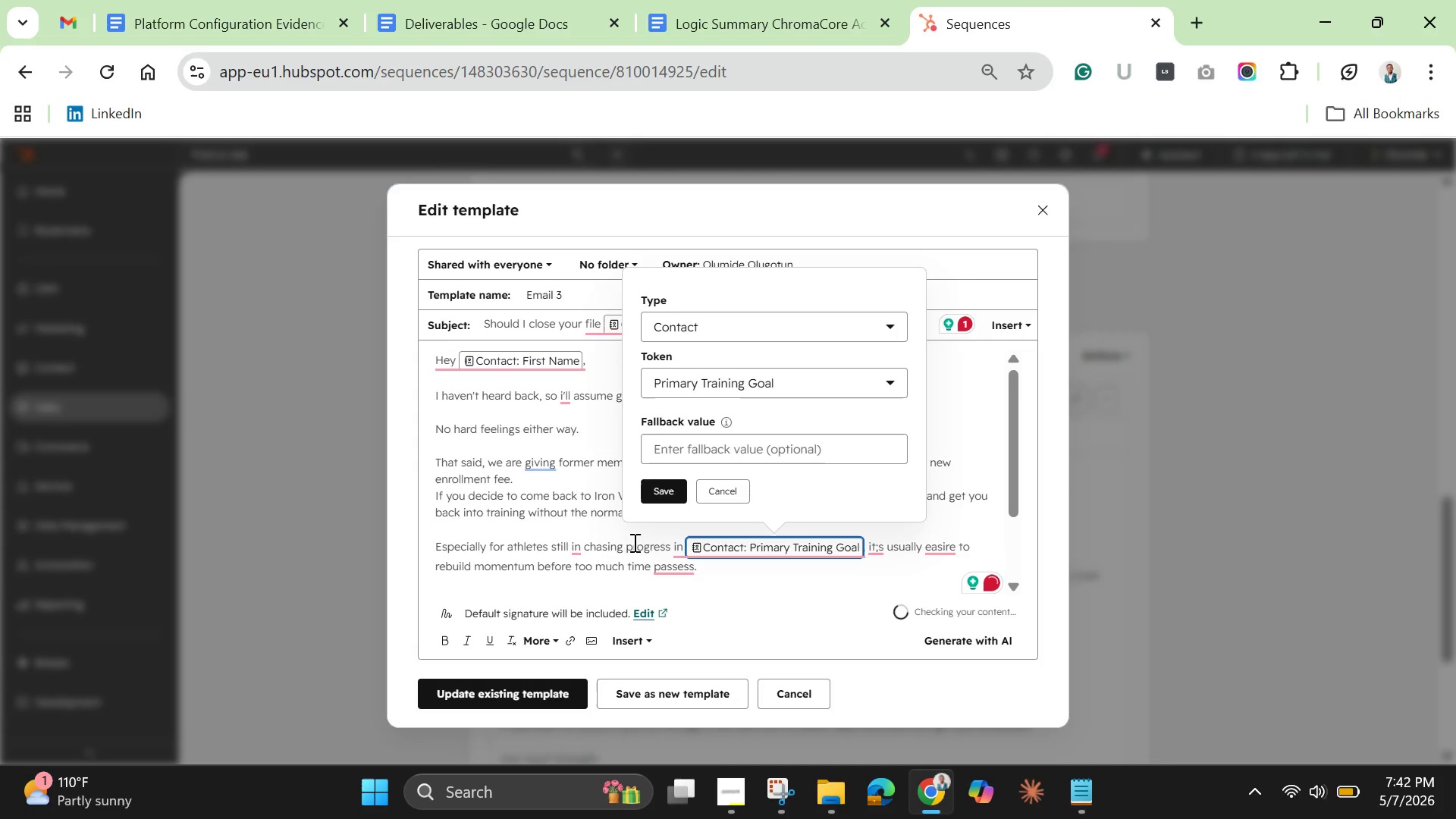 
left_click([611, 539])
 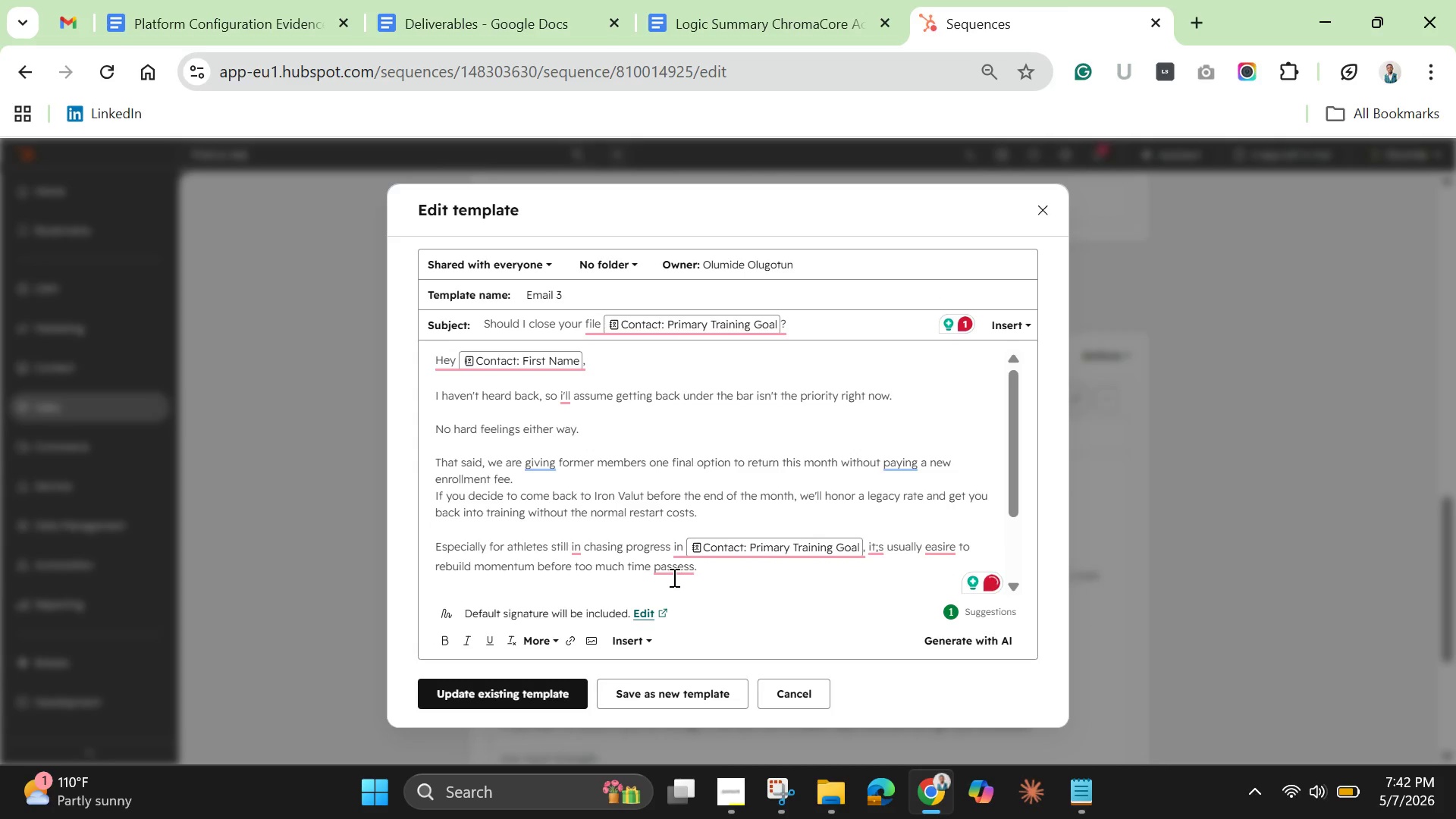 
left_click([673, 577])
 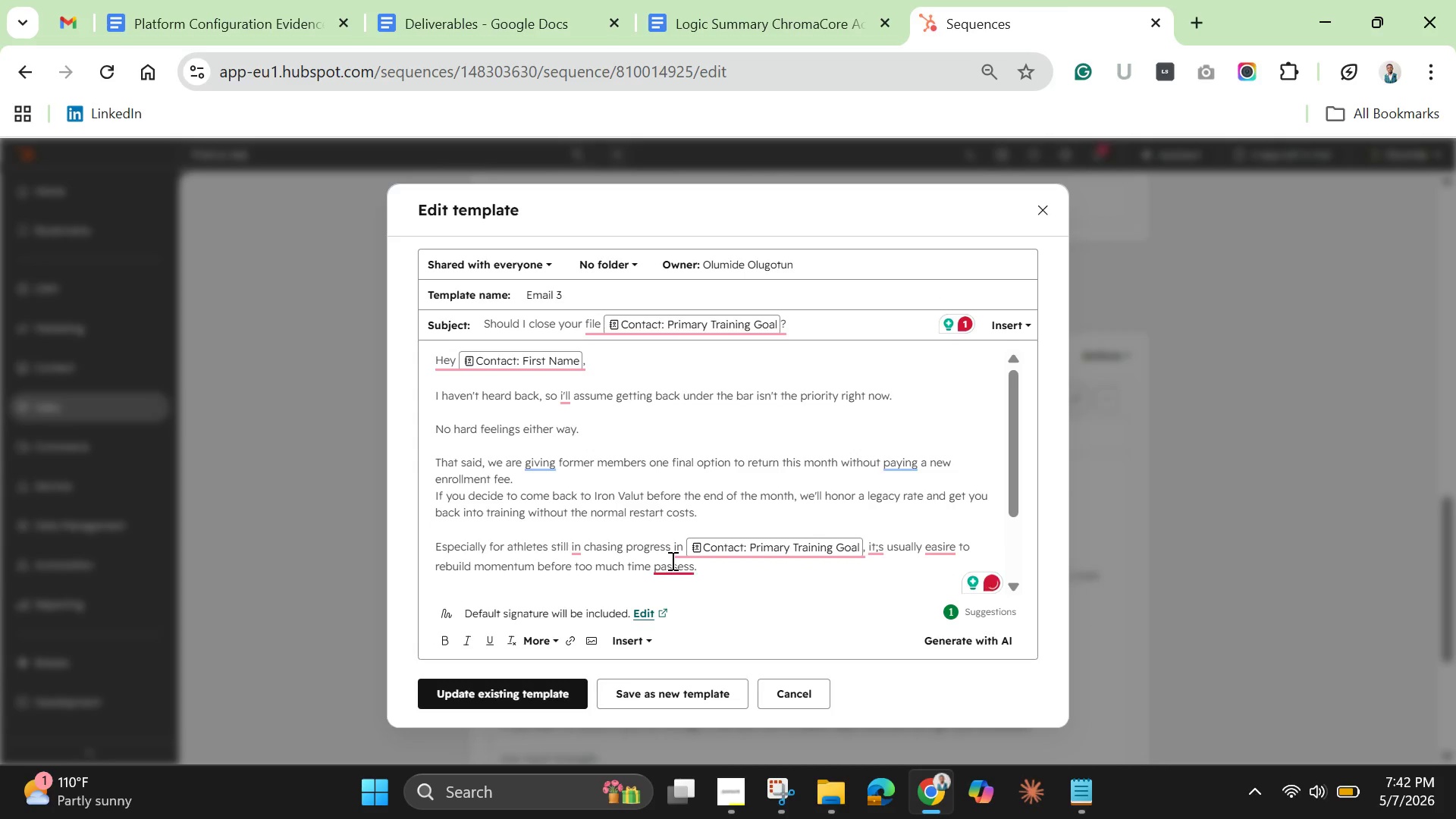 
left_click([671, 560])
 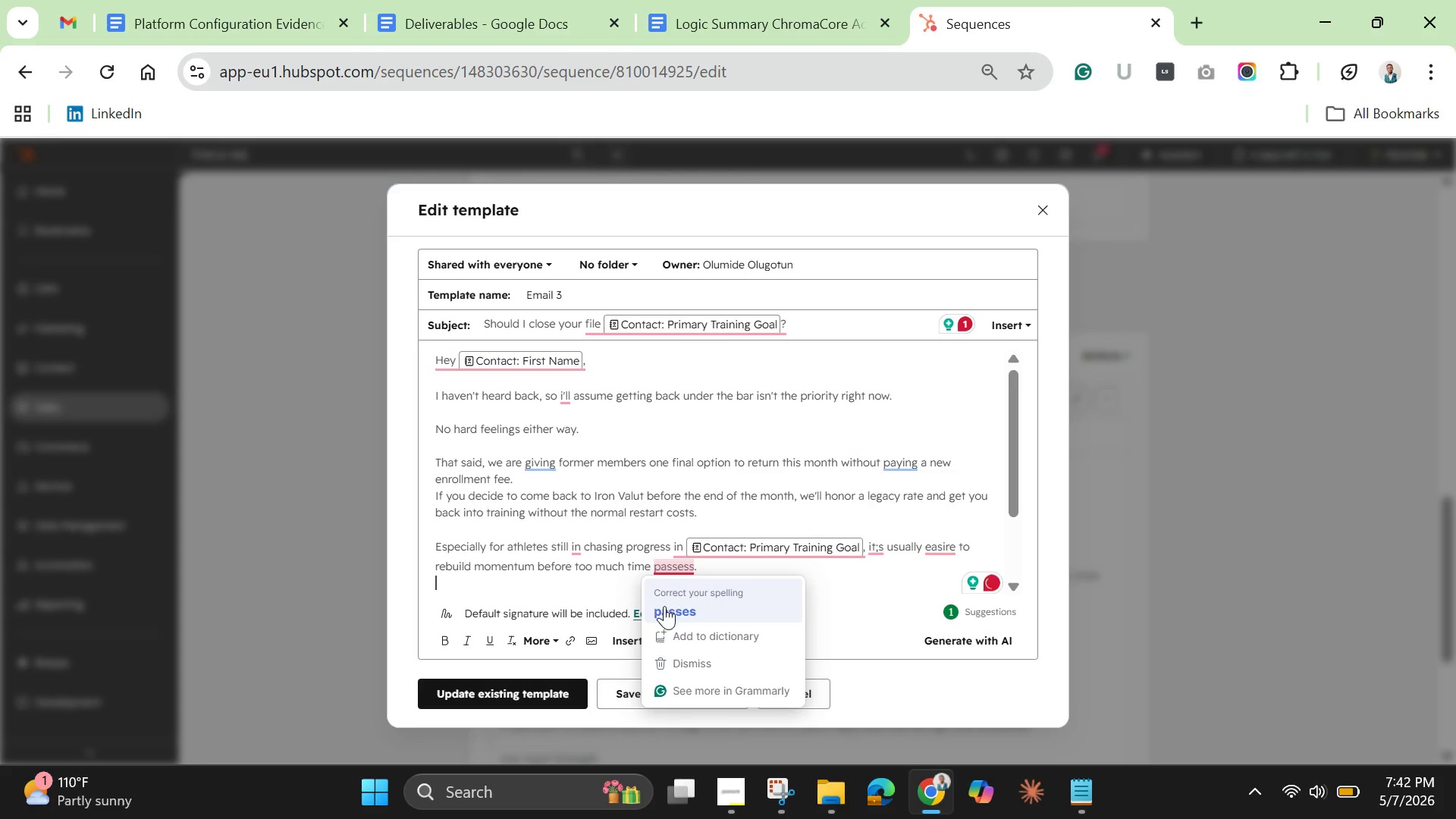 
left_click([664, 606])
 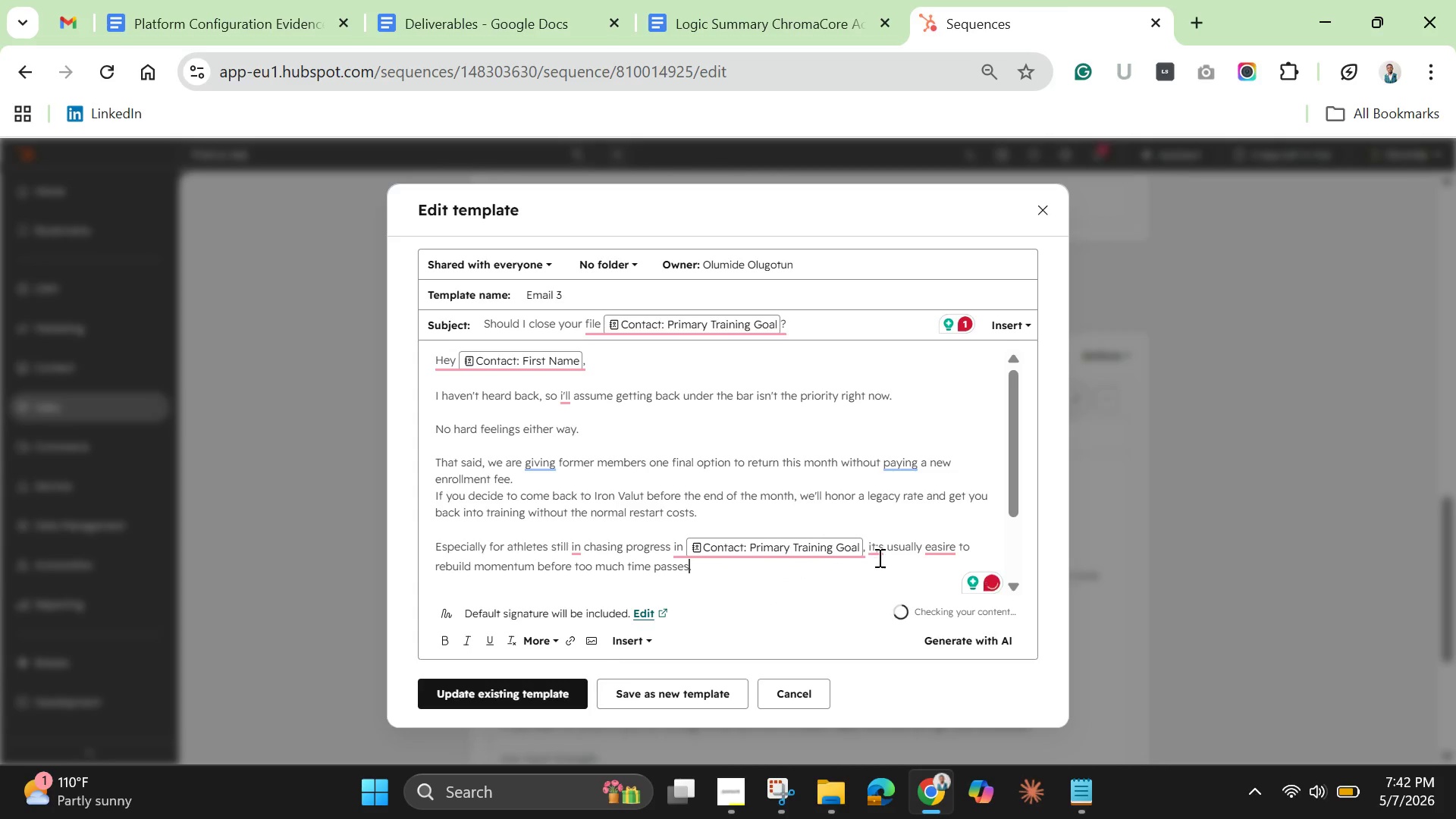 
left_click([880, 552])
 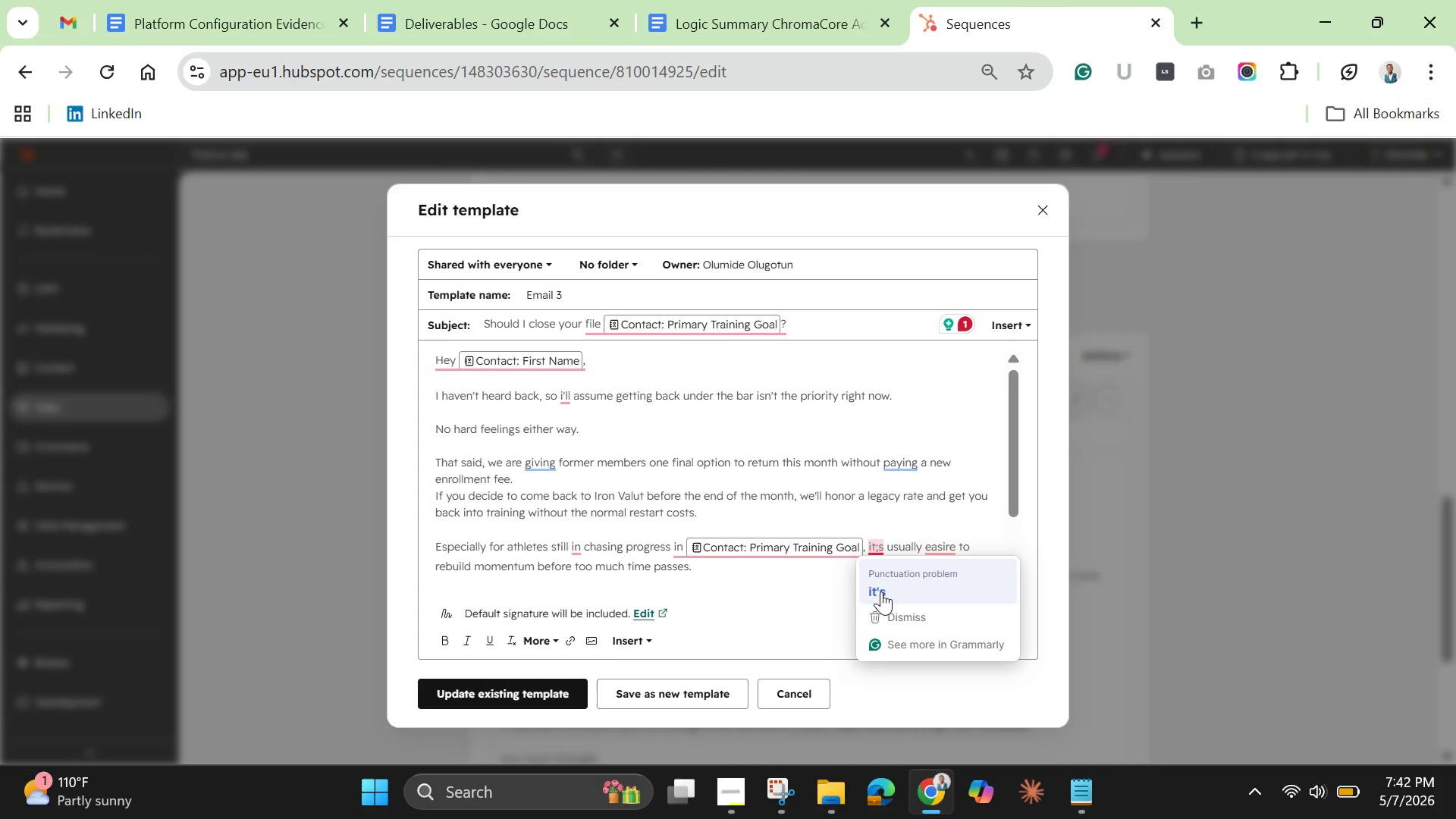 
left_click([881, 592])
 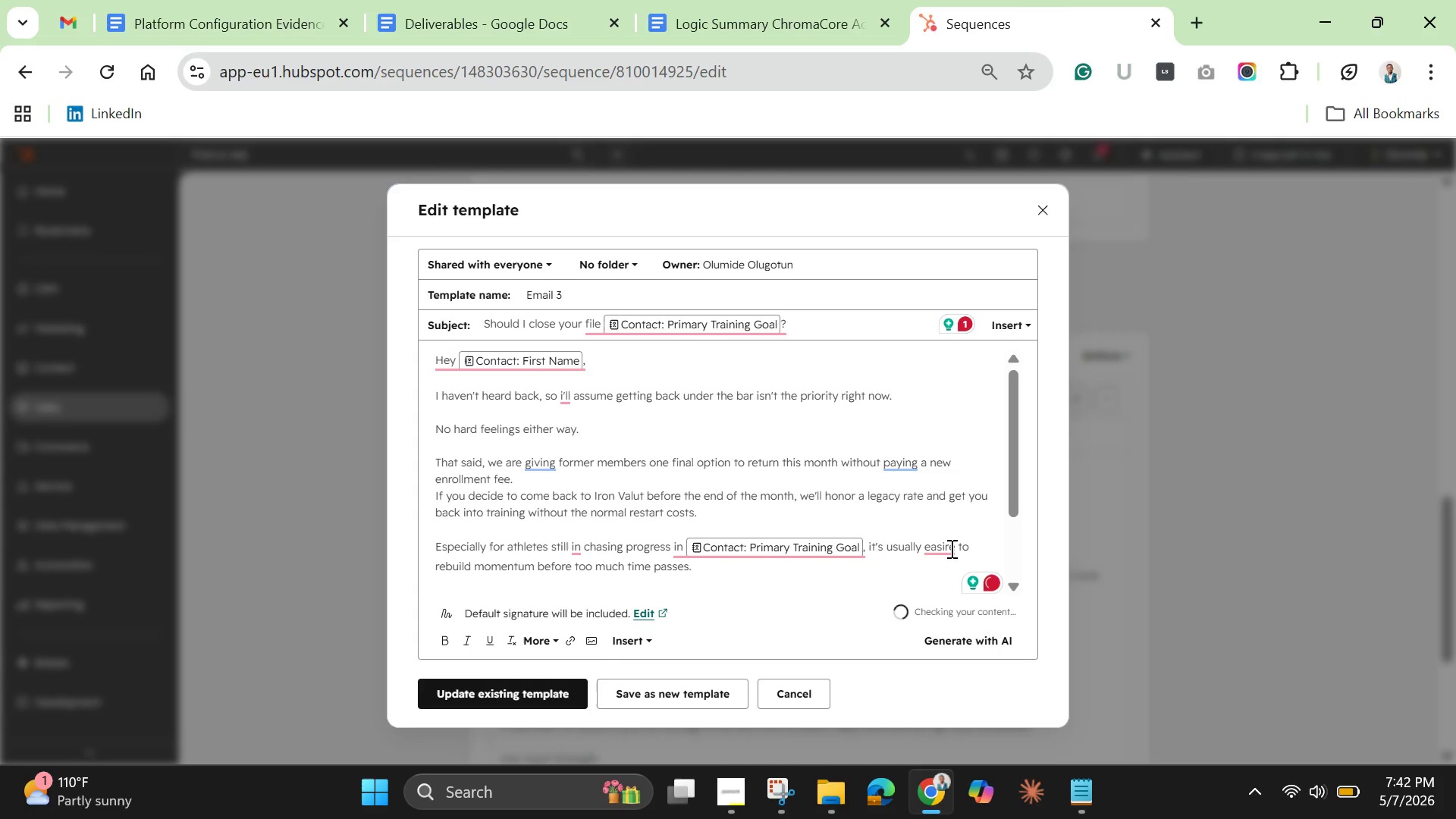 
left_click([950, 548])
 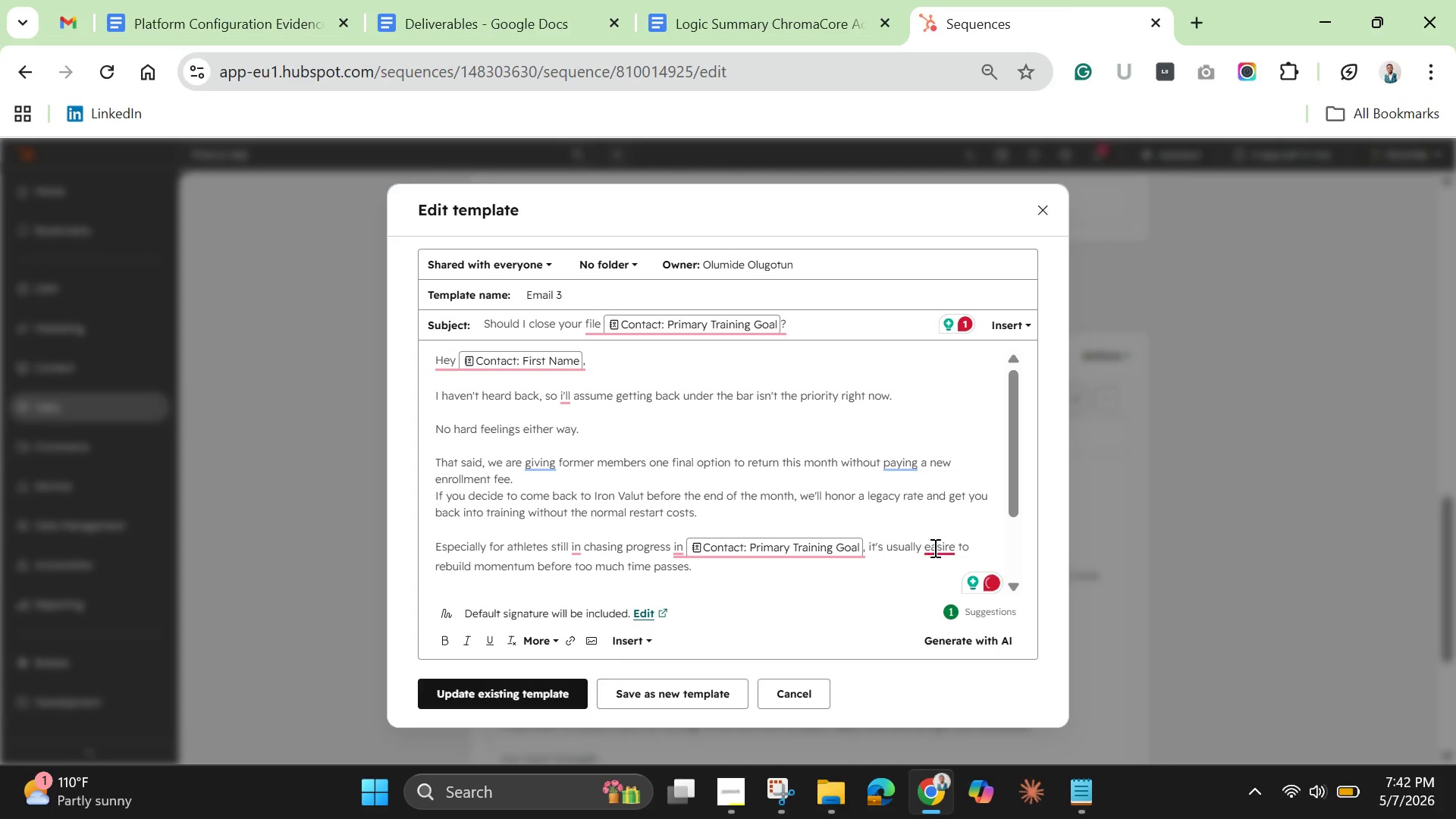 
left_click([934, 546])
 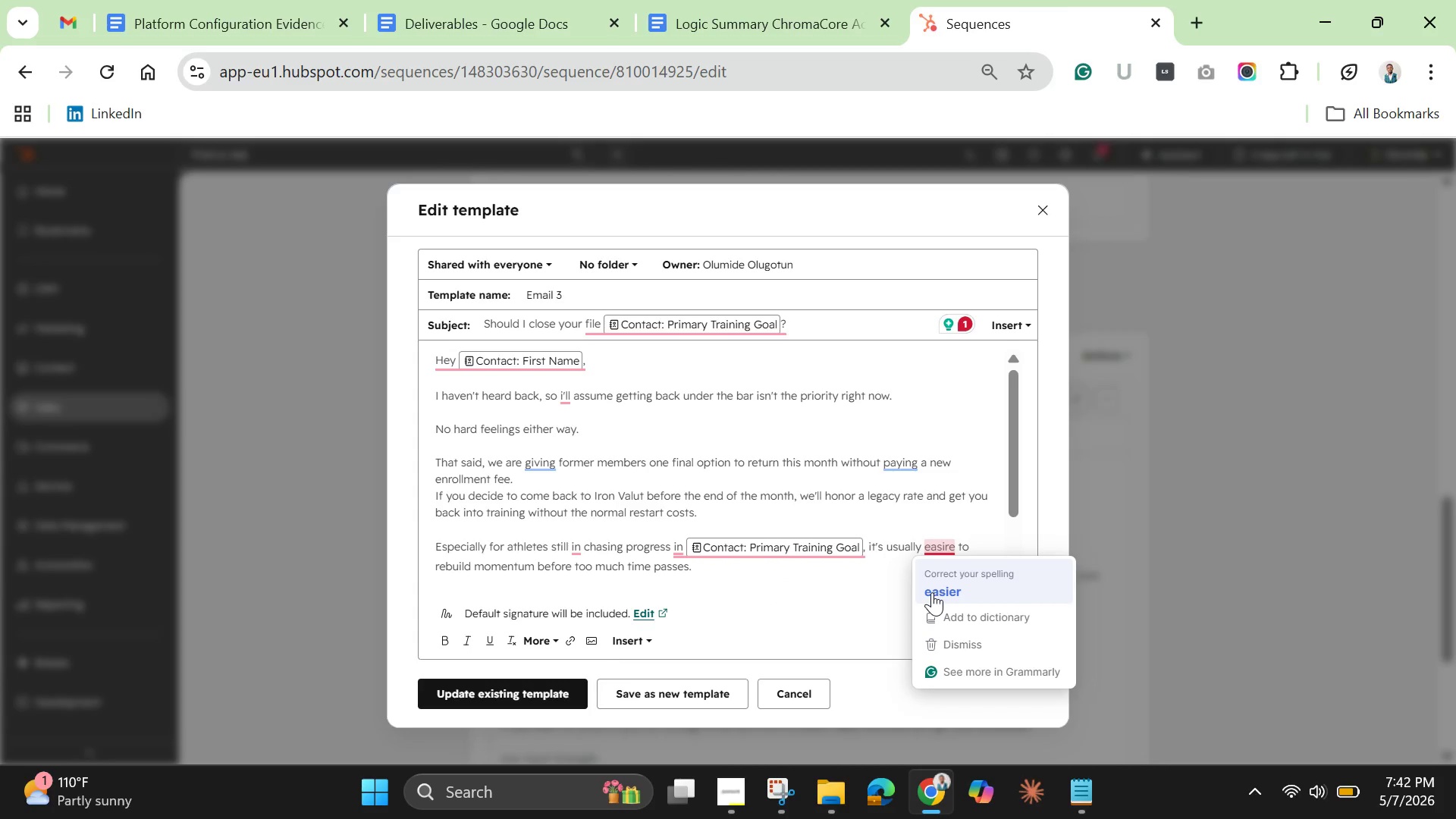 
left_click([932, 592])
 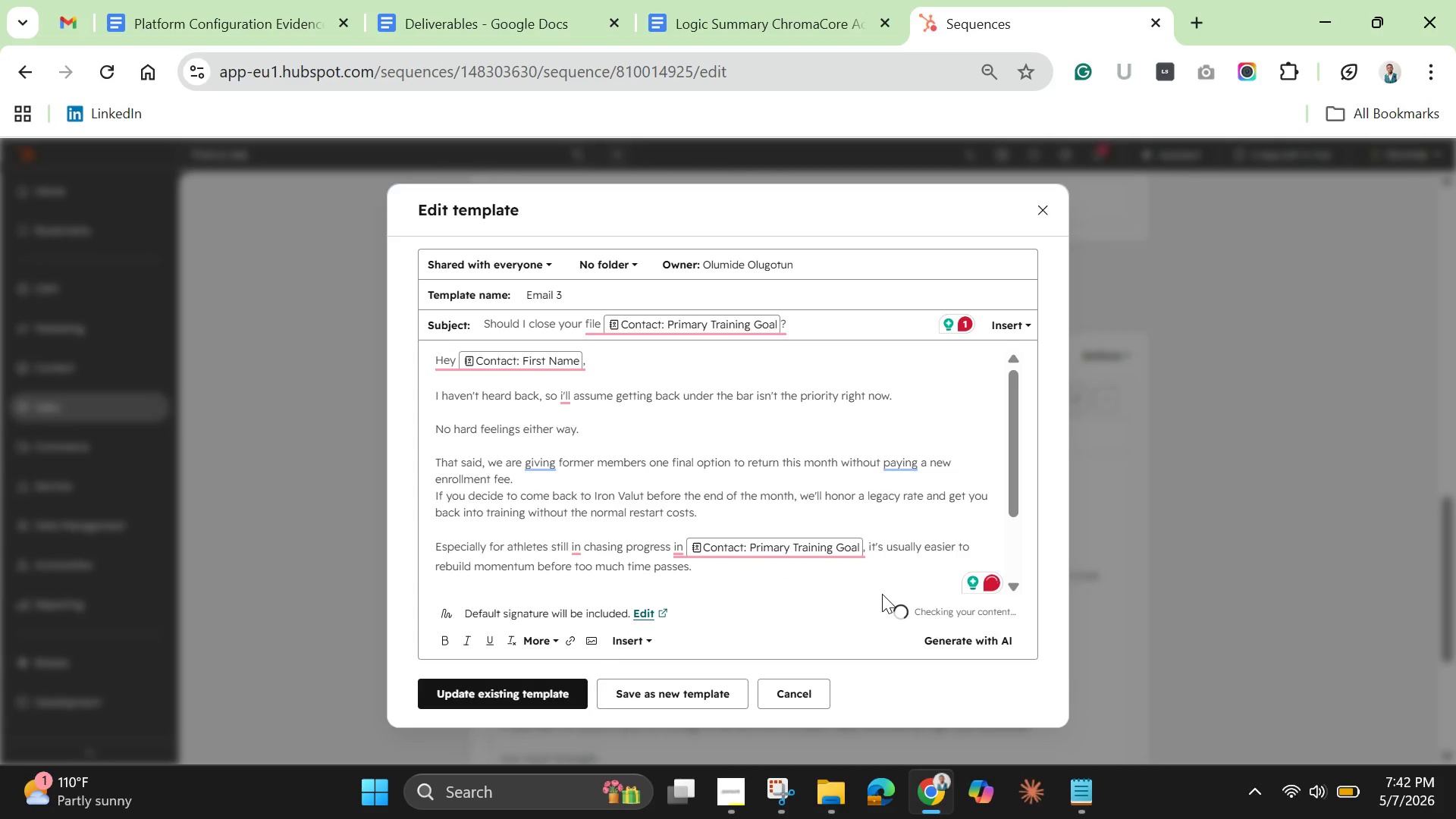 
scroll: coordinate [882, 594], scroll_direction: down, amount: 1.0
 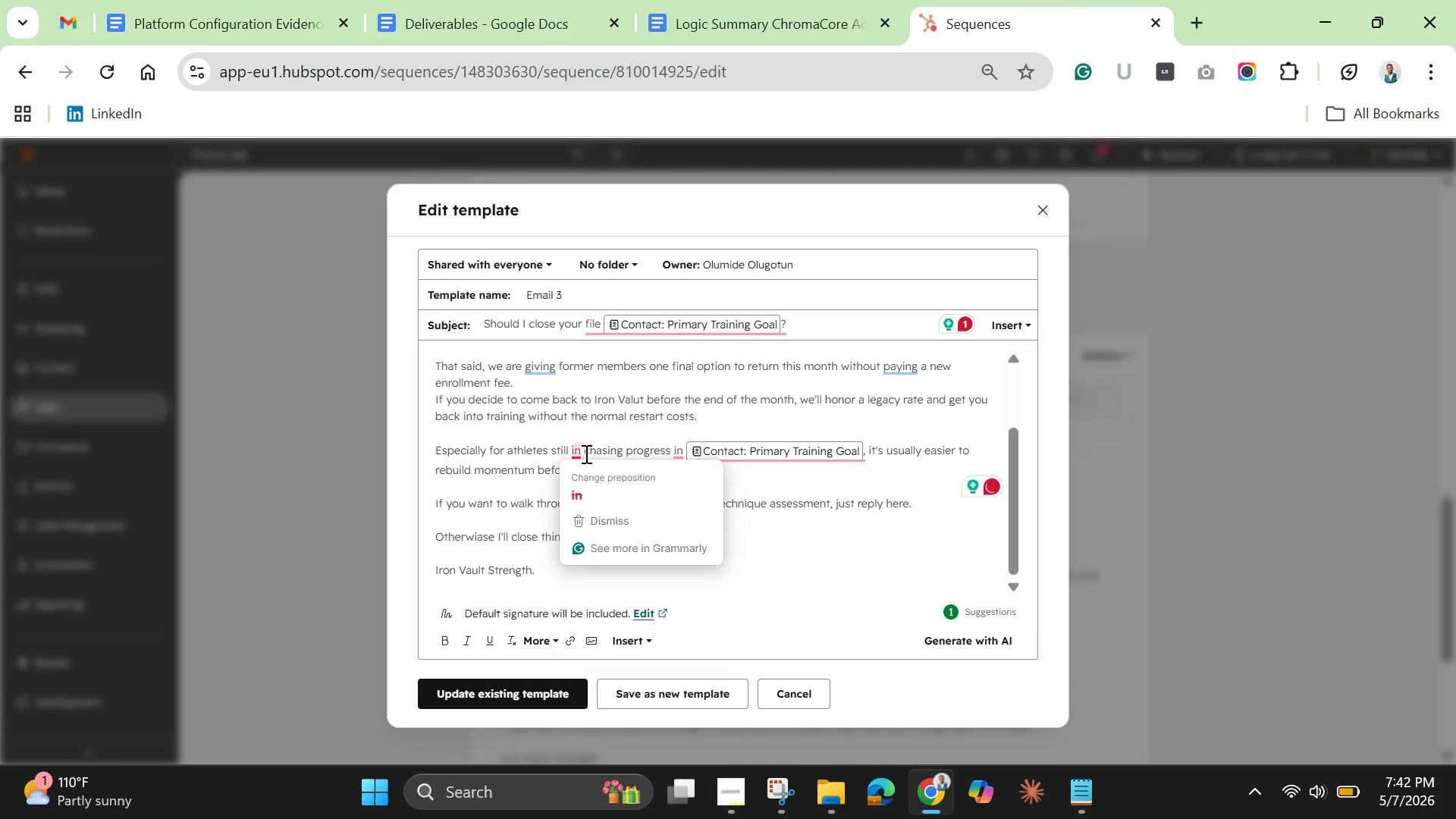 
left_click([579, 491])
 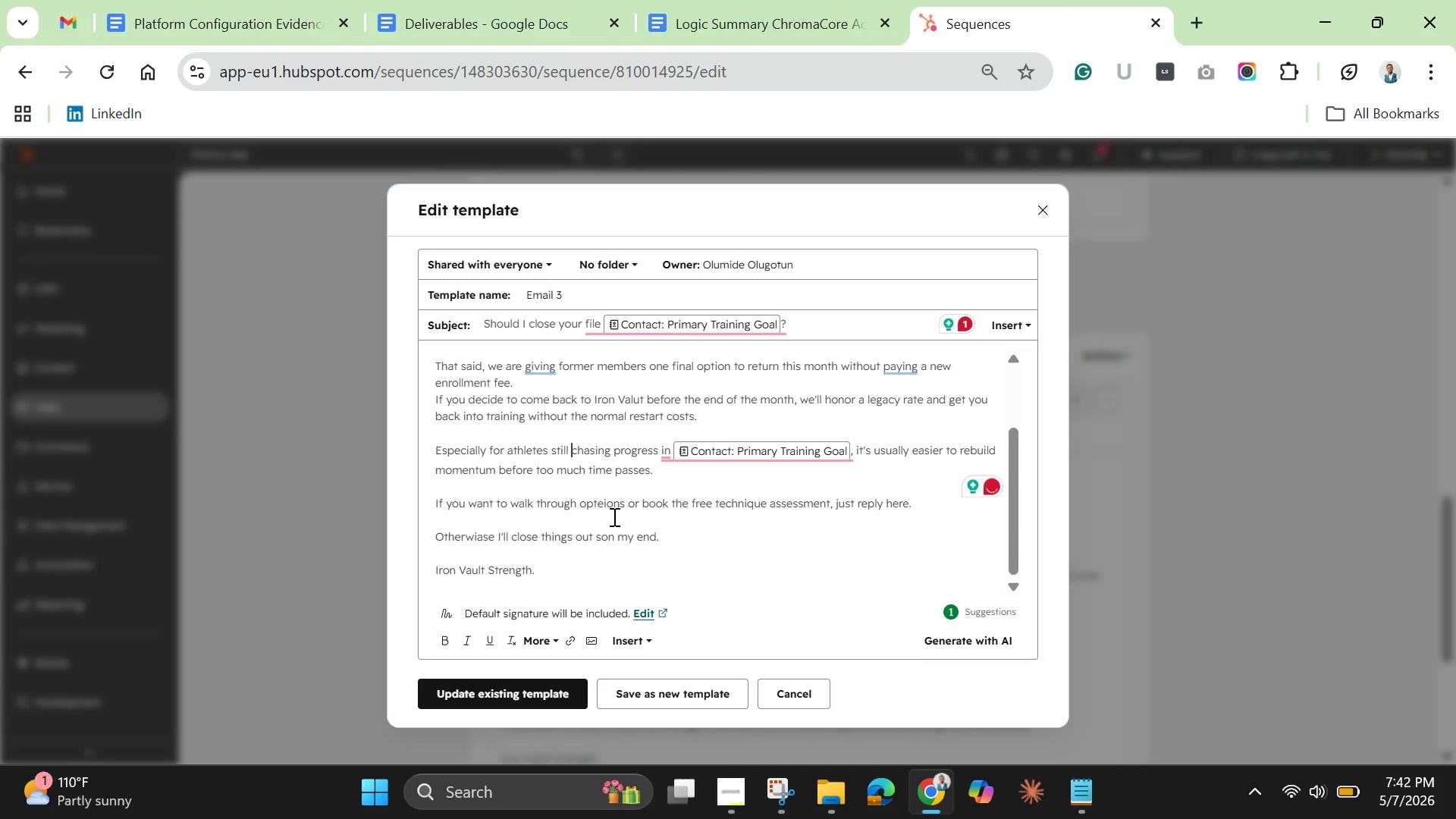 
scroll: coordinate [613, 516], scroll_direction: down, amount: 1.0
 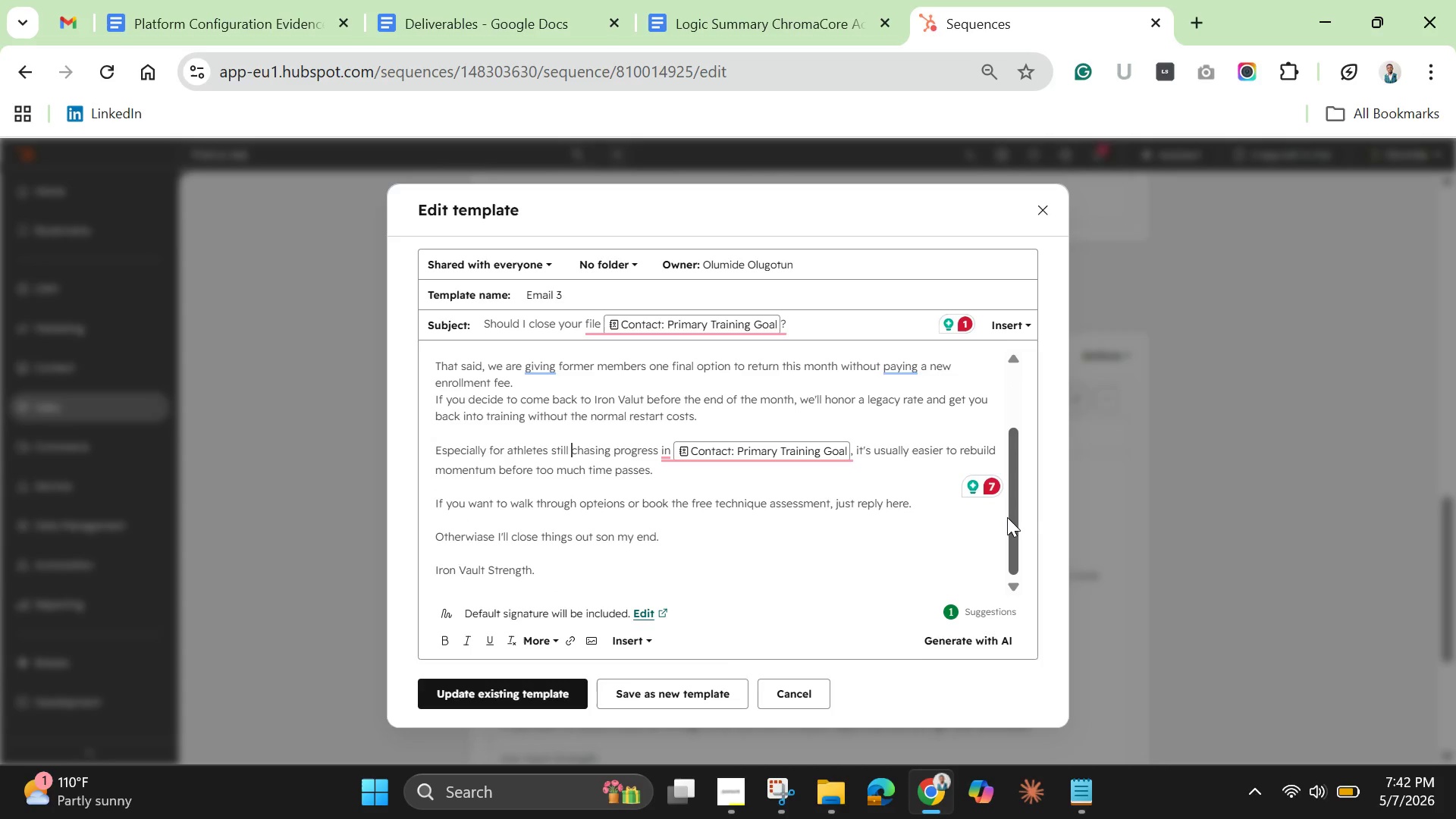 
left_click_drag(start_coordinate=[1009, 520], to_coordinate=[1006, 562])
 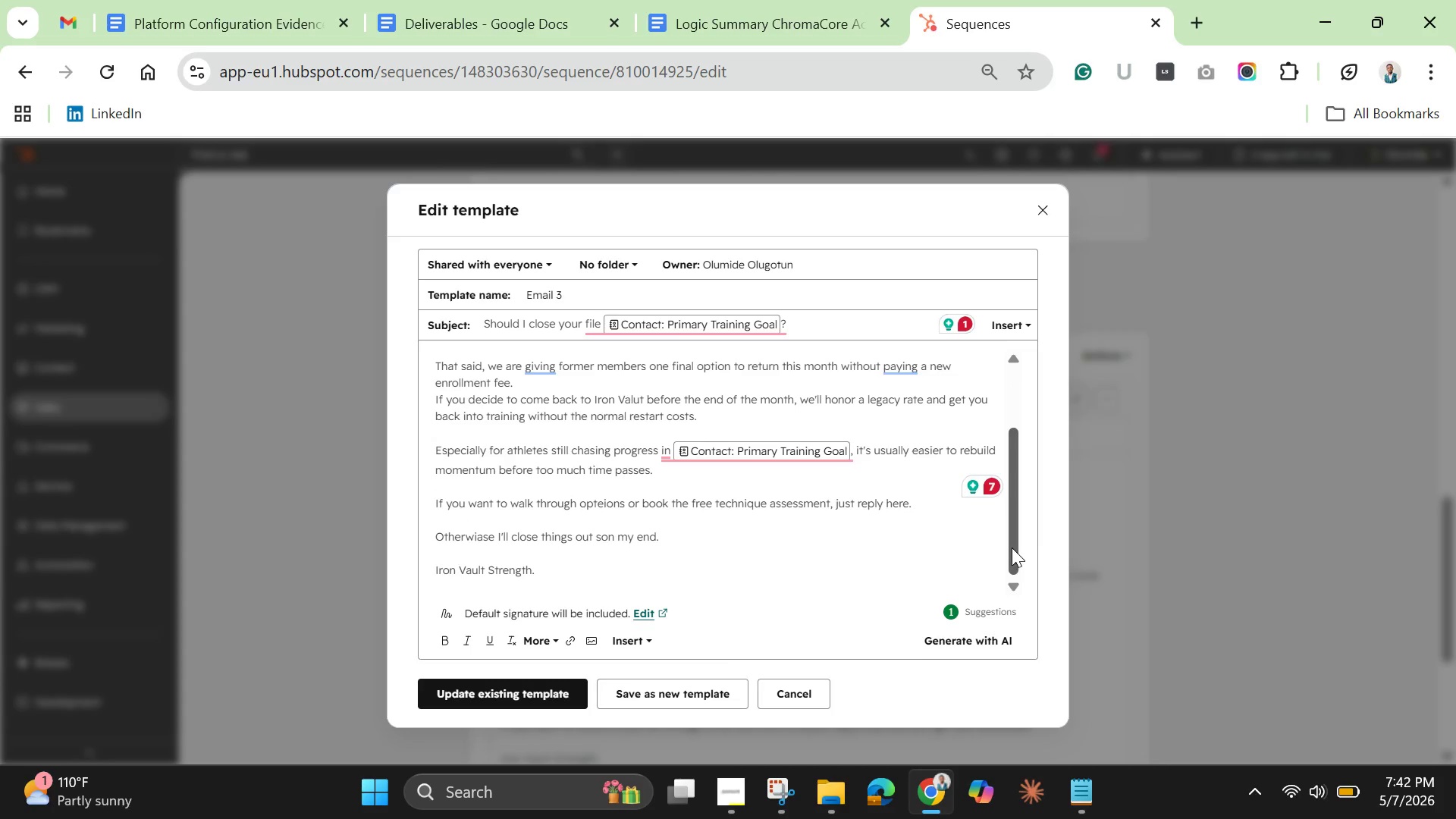 
left_click_drag(start_coordinate=[1012, 548], to_coordinate=[1018, 401])
 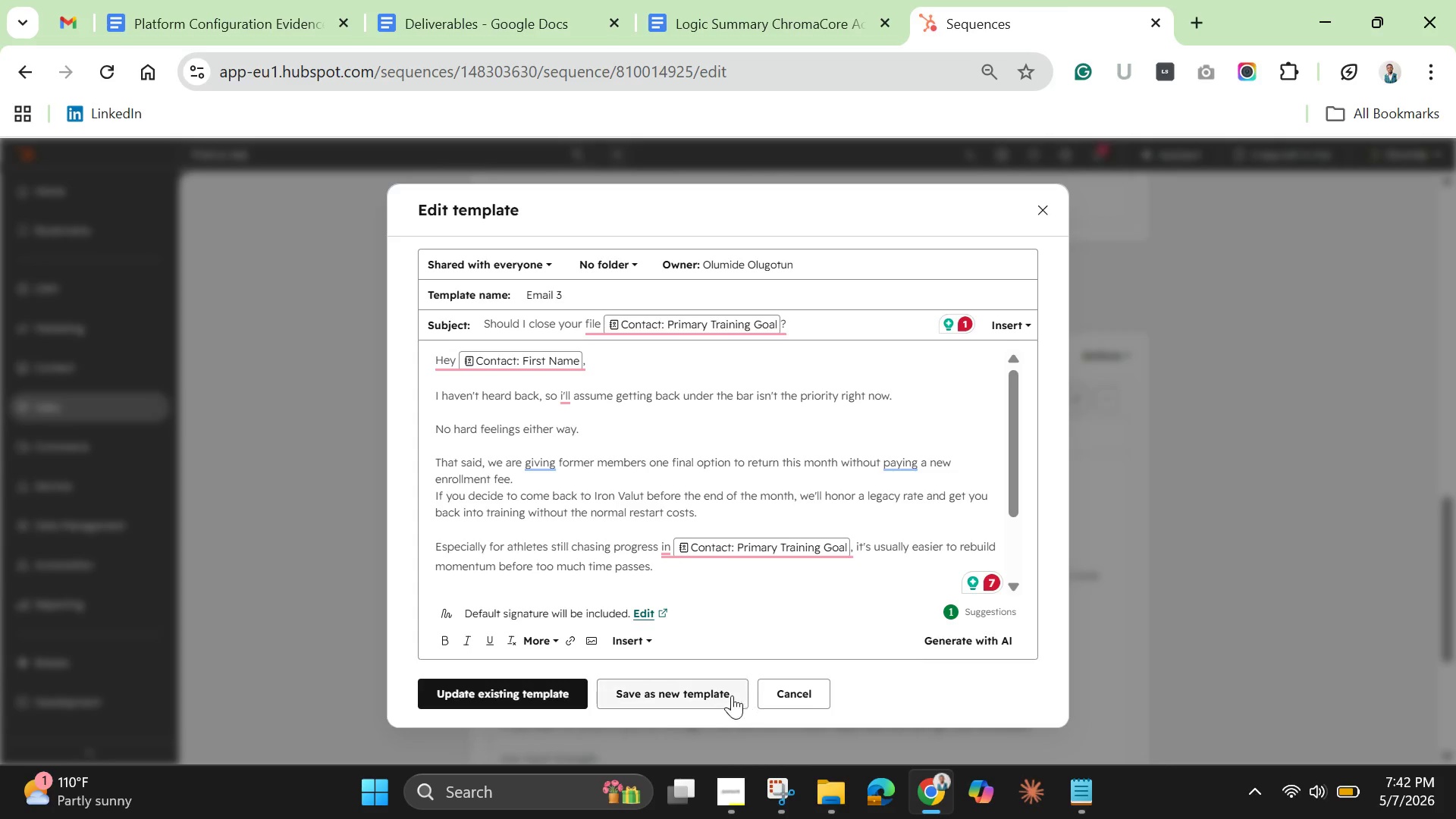 
mouse_move([653, 690])
 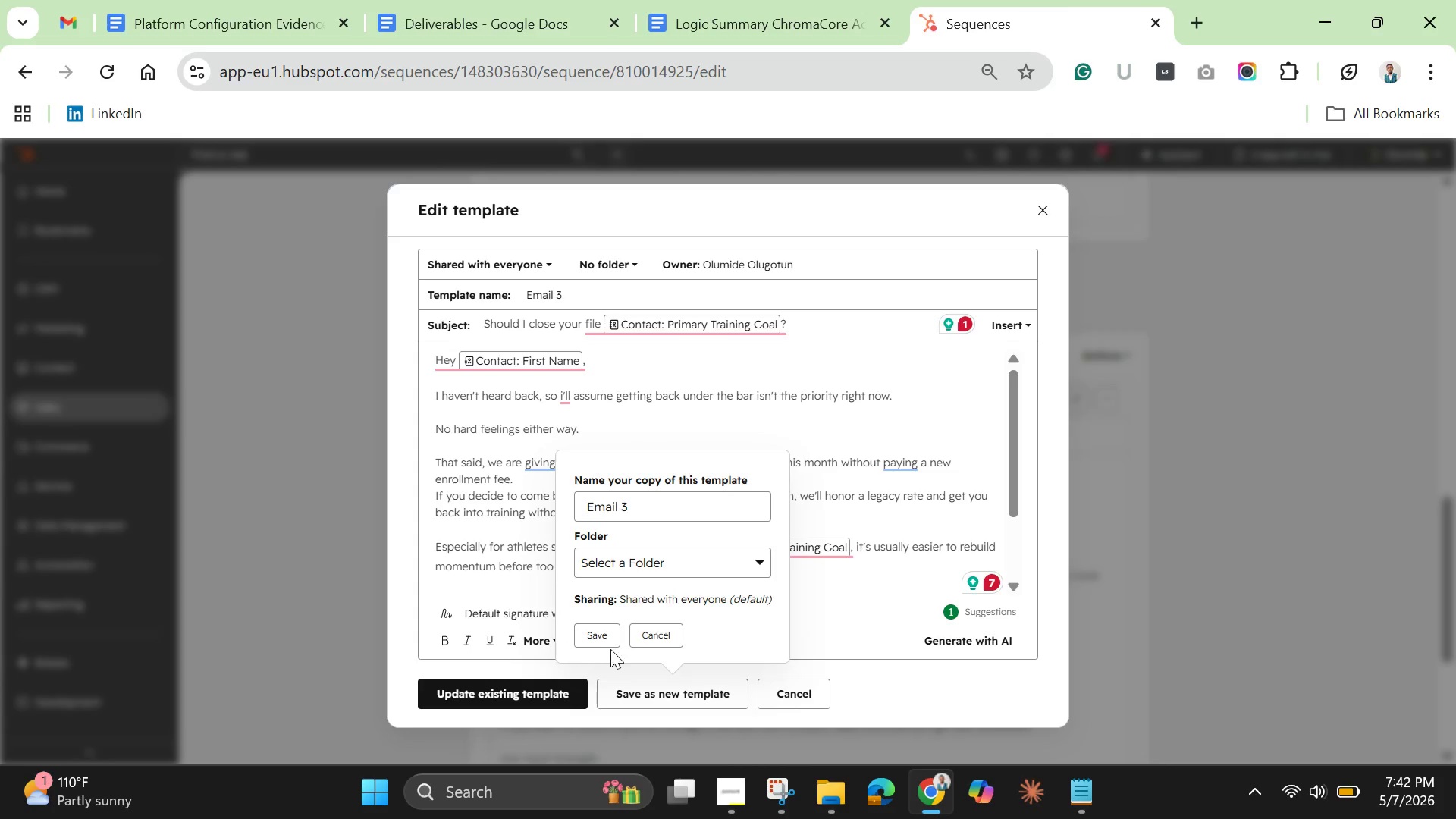 
left_click([588, 633])
 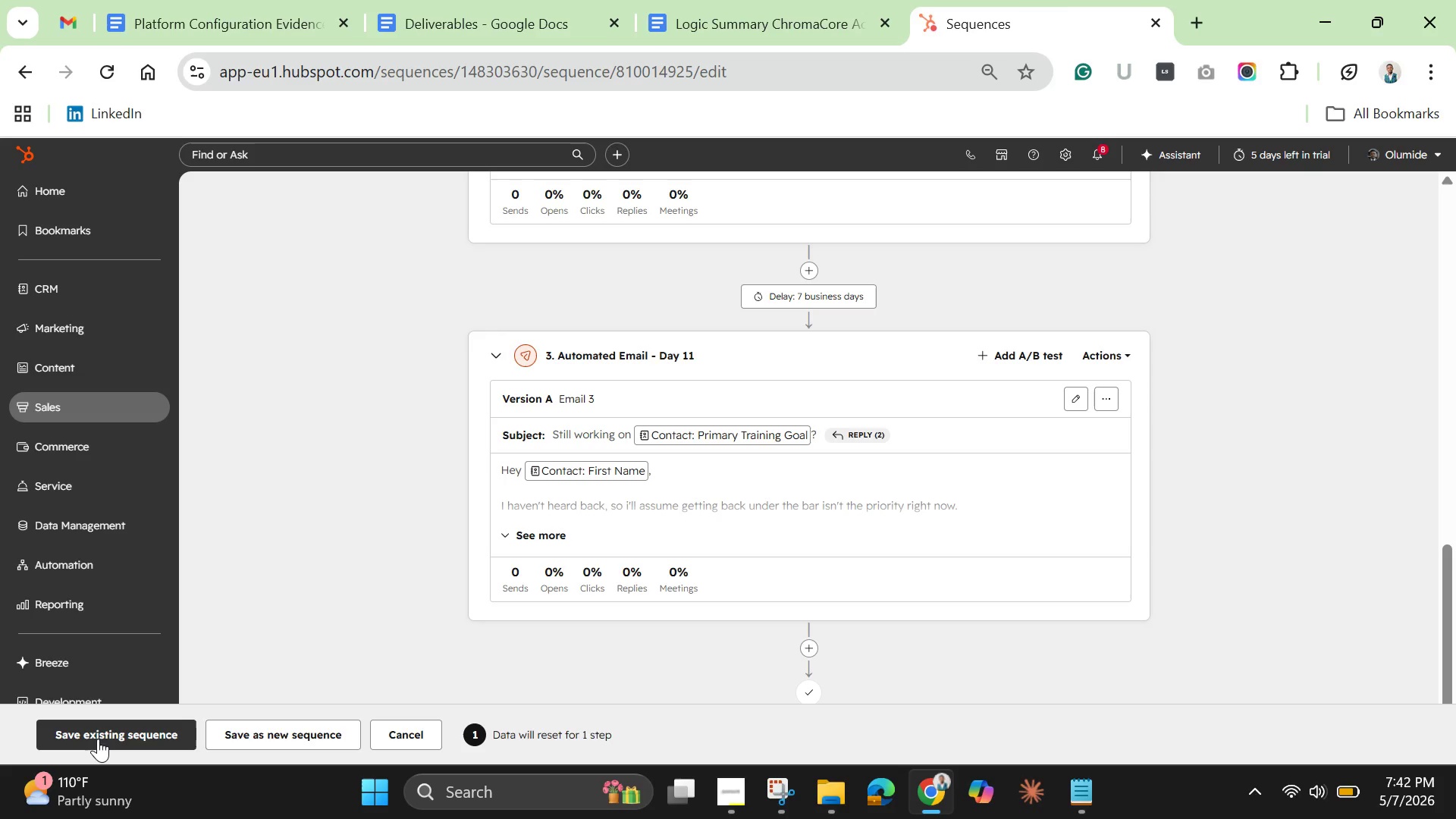 
wait(7.78)
 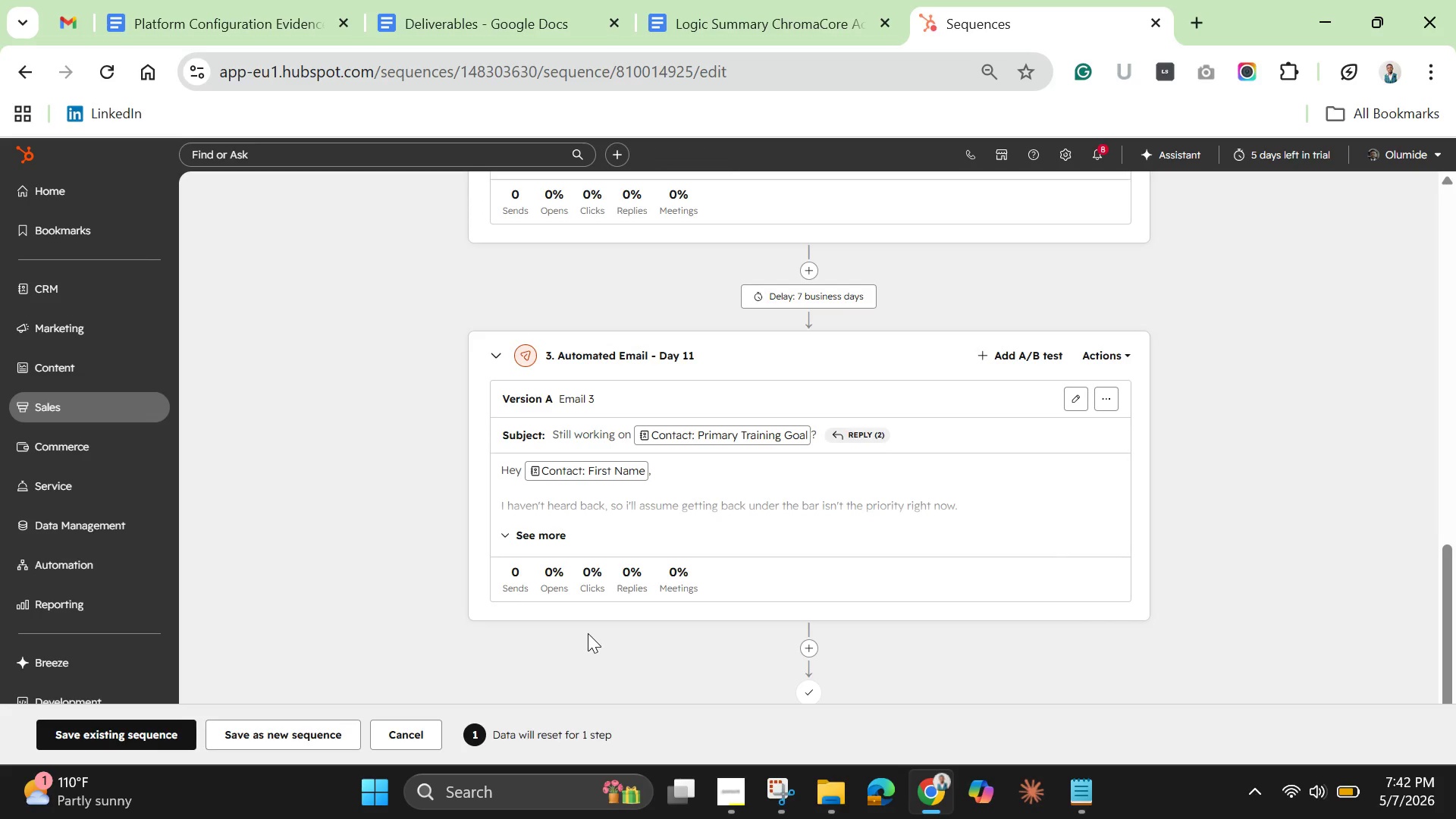 
left_click([99, 739])
 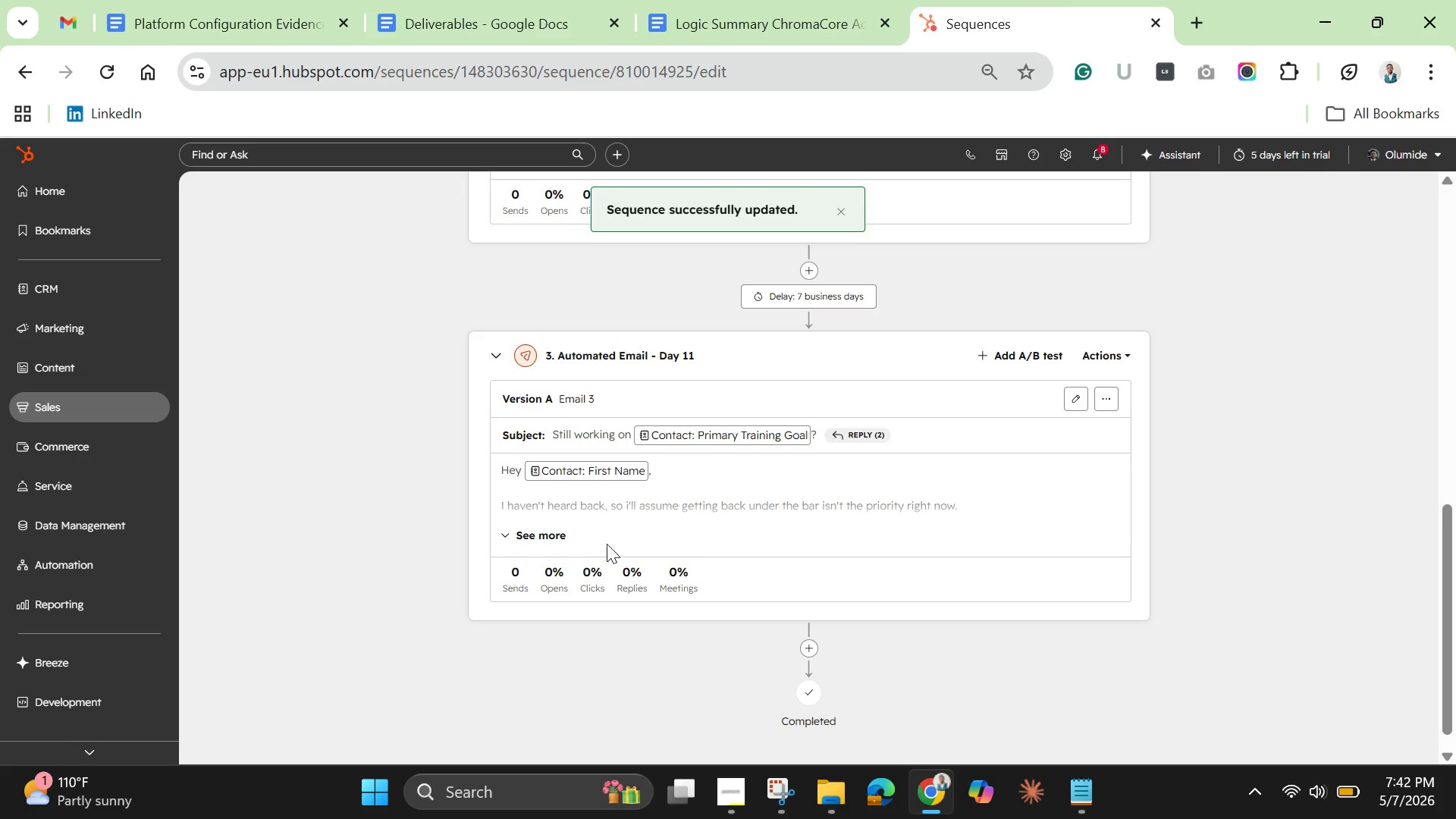 
left_click([553, 532])
 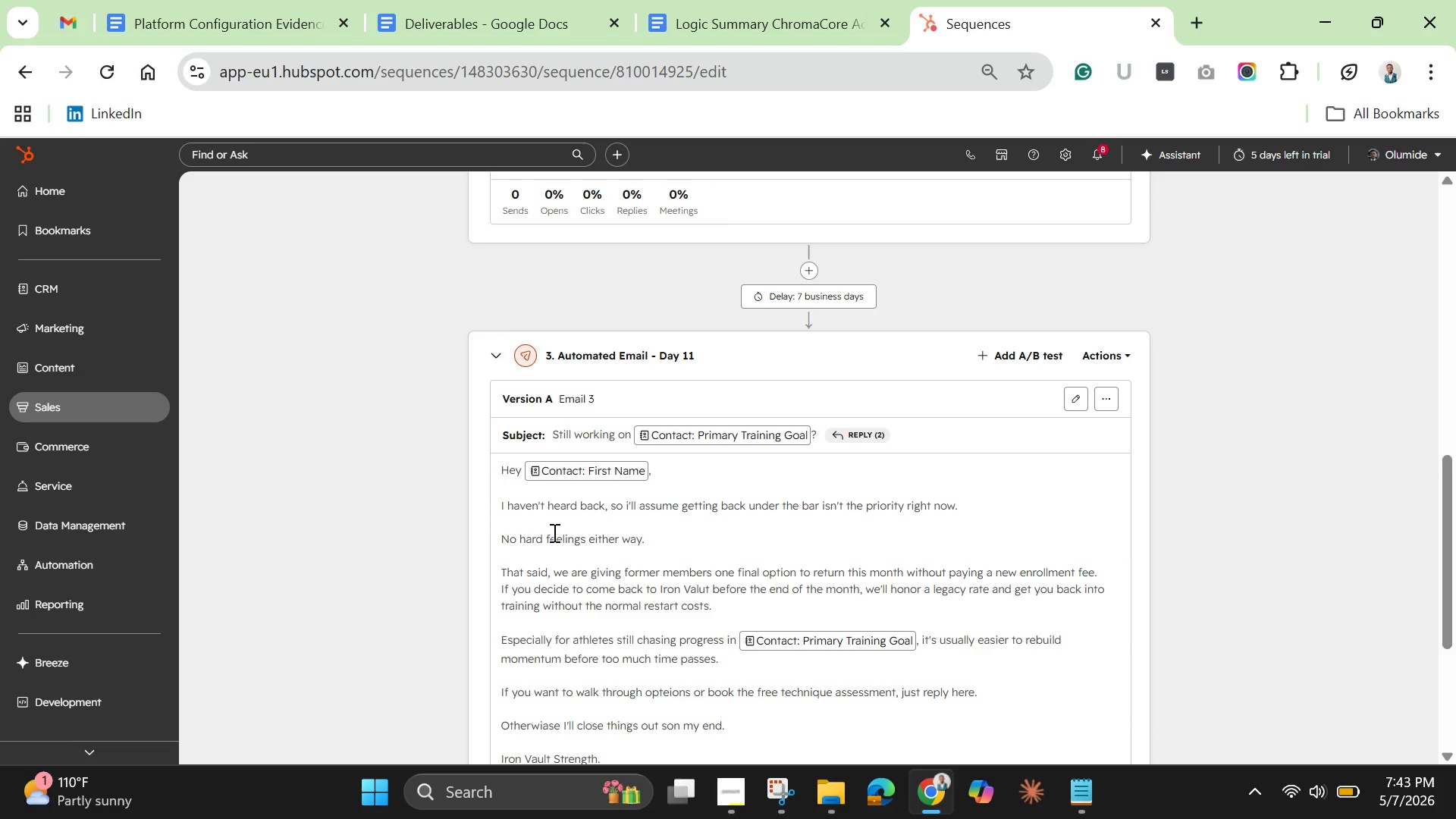 
wait(14.02)
 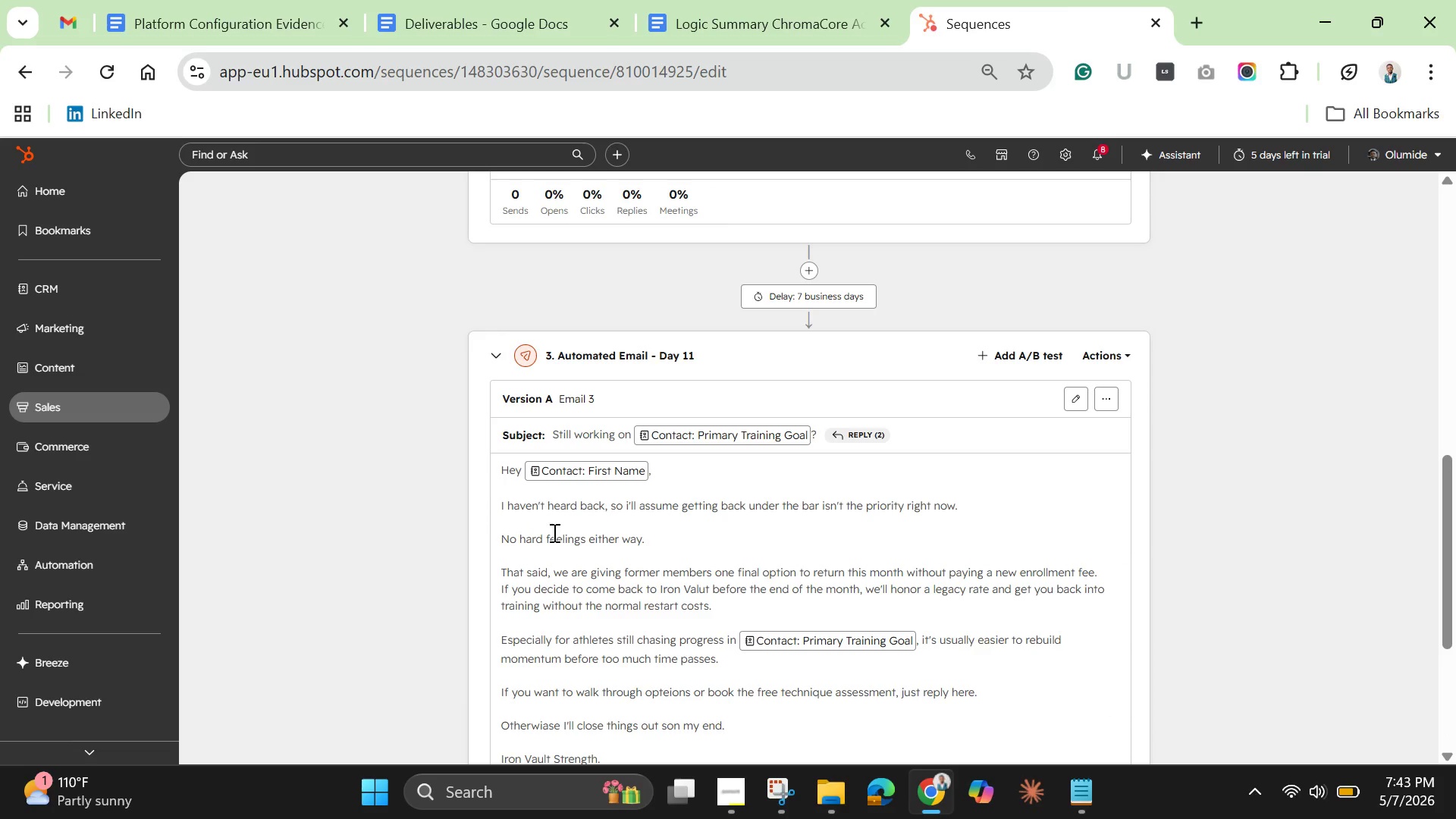 
scroll: coordinate [578, 535], scroll_direction: down, amount: 3.0
 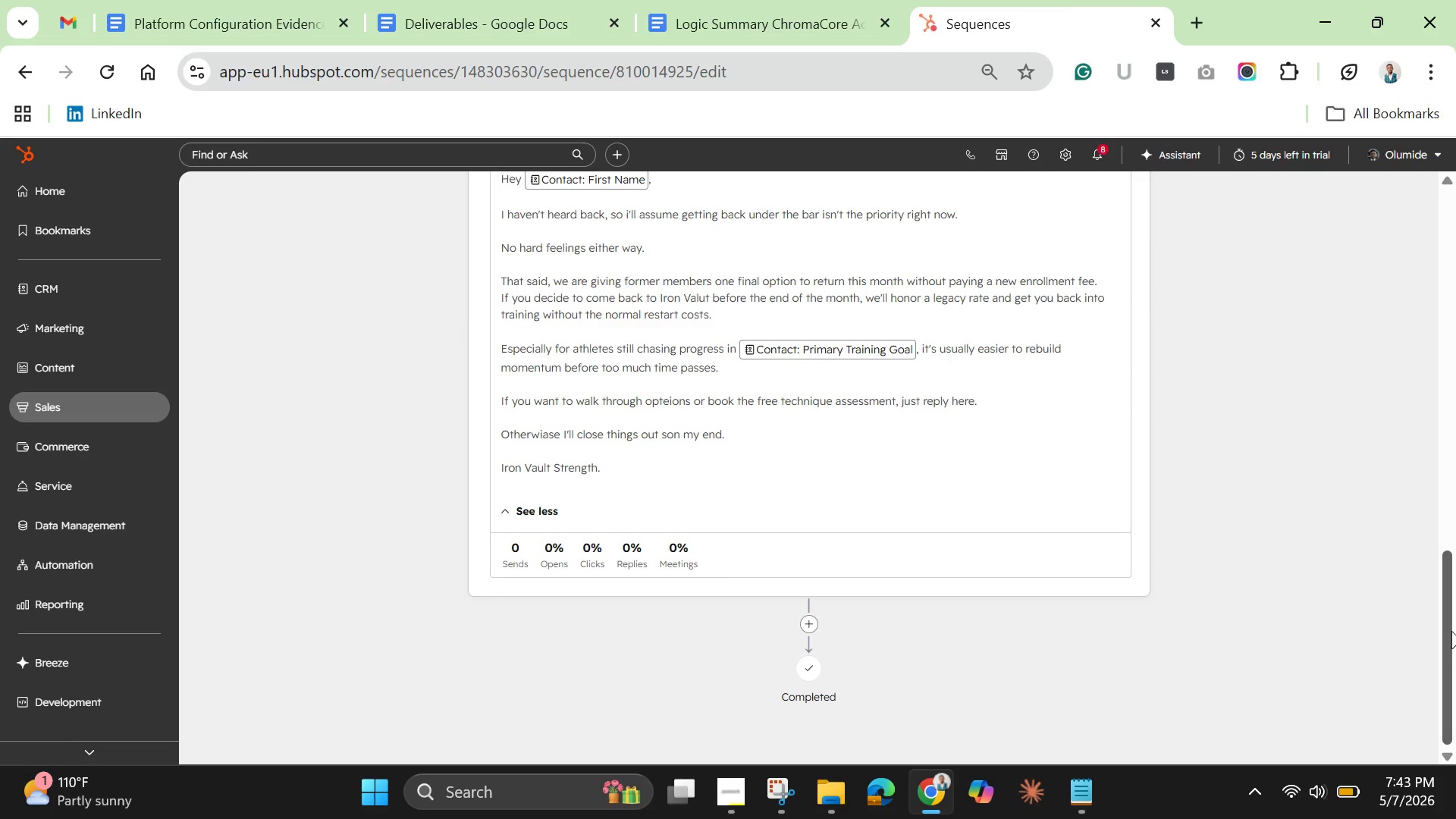 
left_click_drag(start_coordinate=[1450, 646], to_coordinate=[1455, 399])
 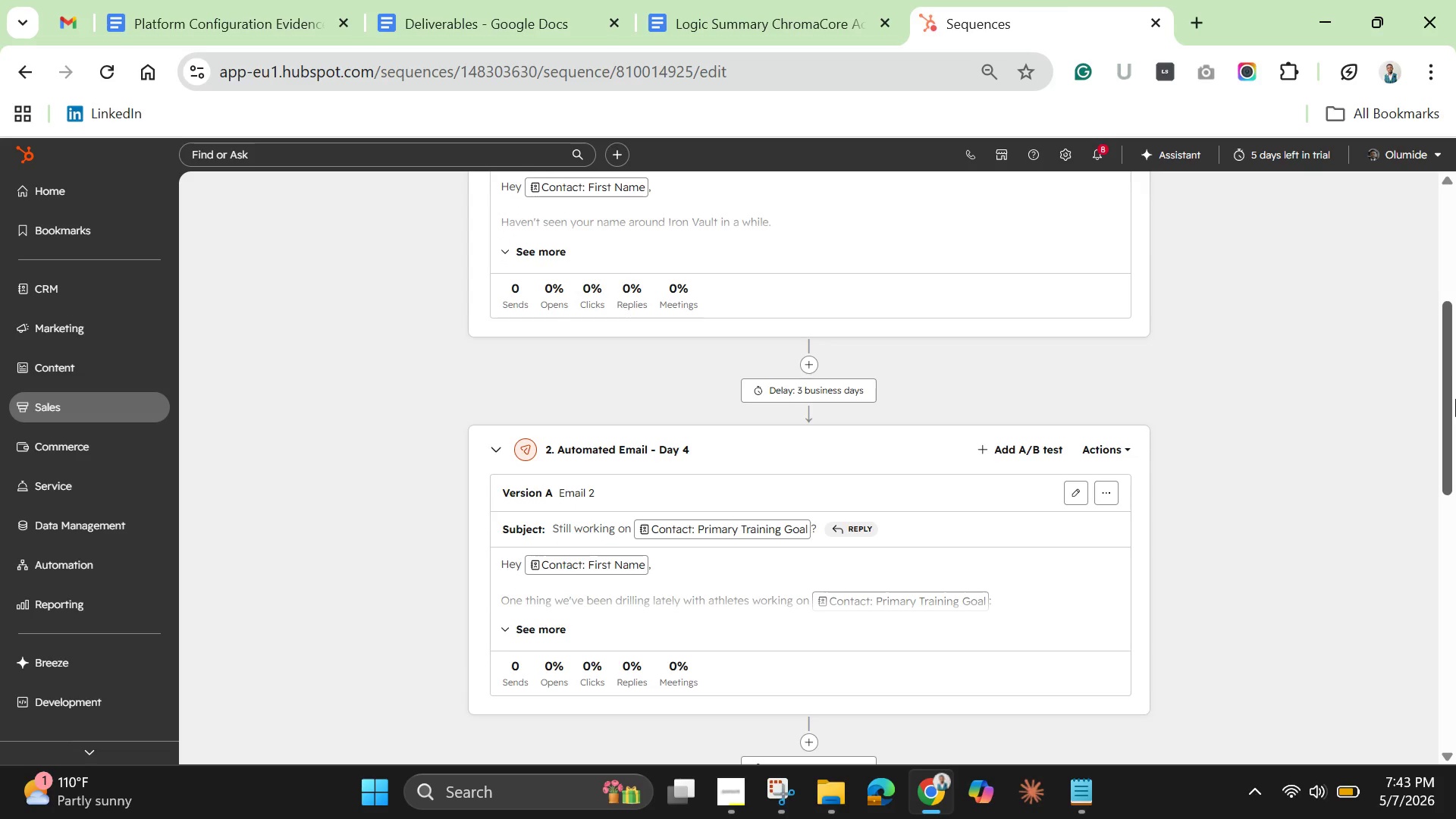 
left_click_drag(start_coordinate=[1455, 399], to_coordinate=[1451, 296])
 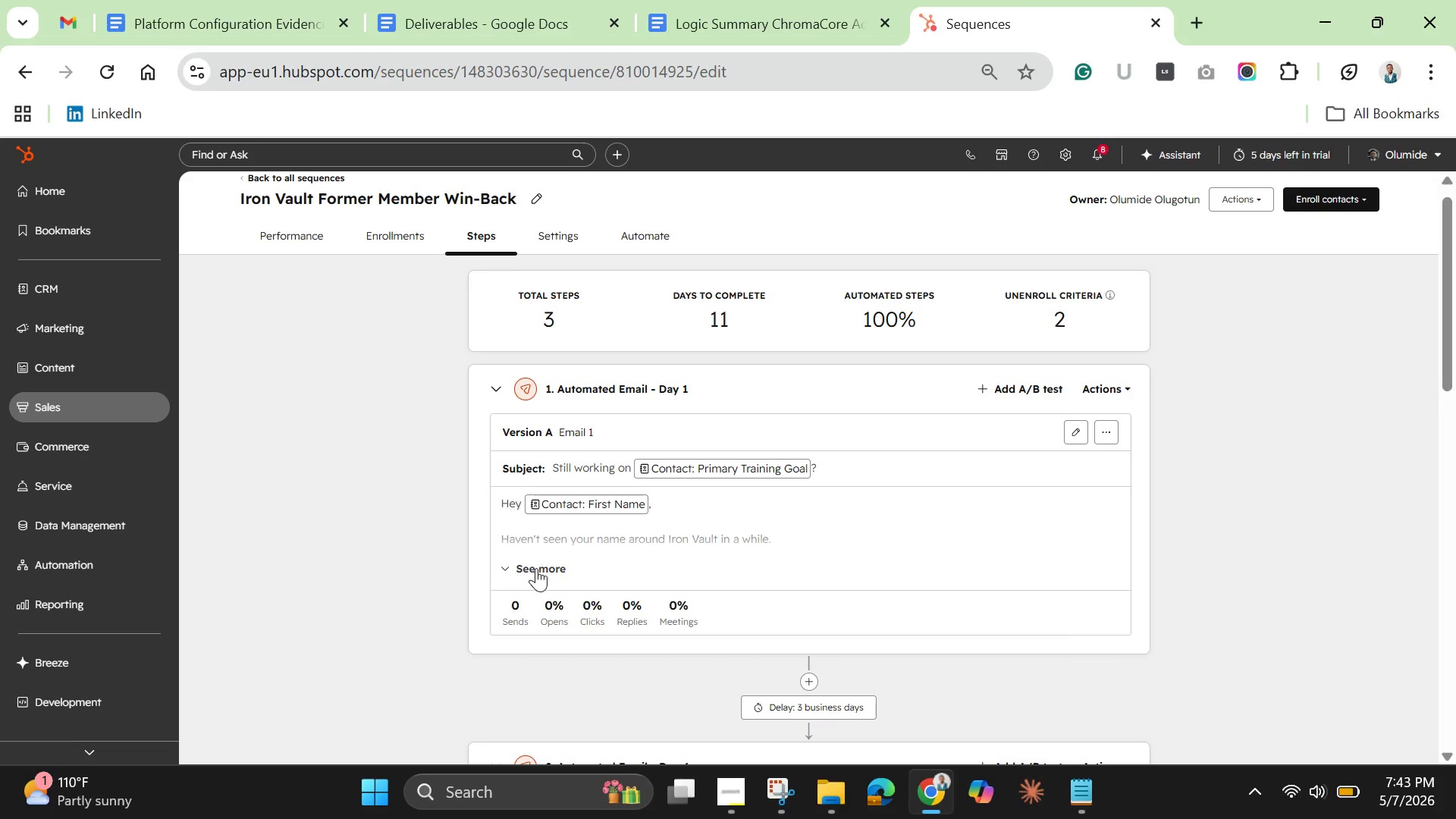 
left_click([538, 566])
 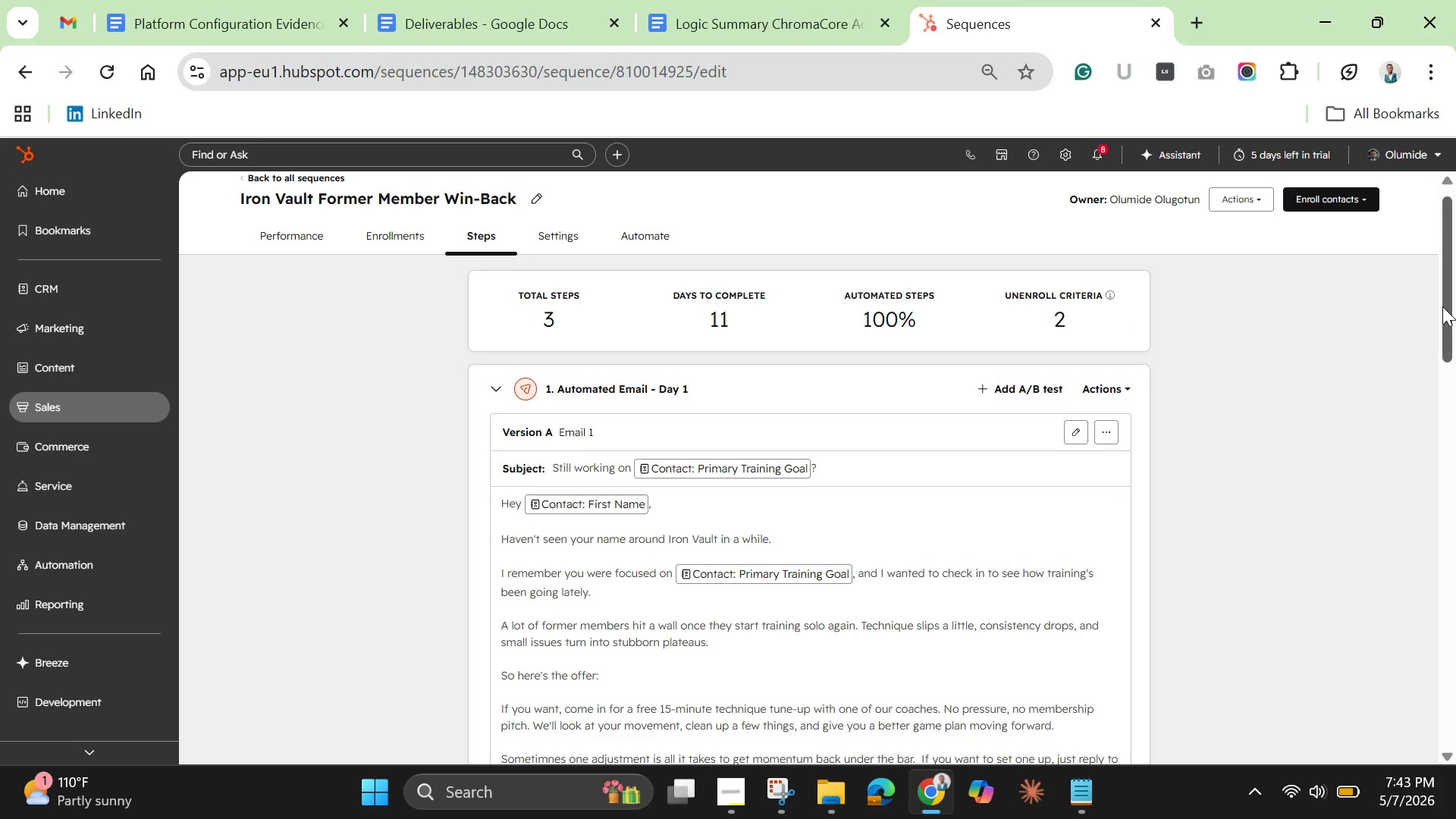 
left_click_drag(start_coordinate=[1449, 307], to_coordinate=[1455, 524])
 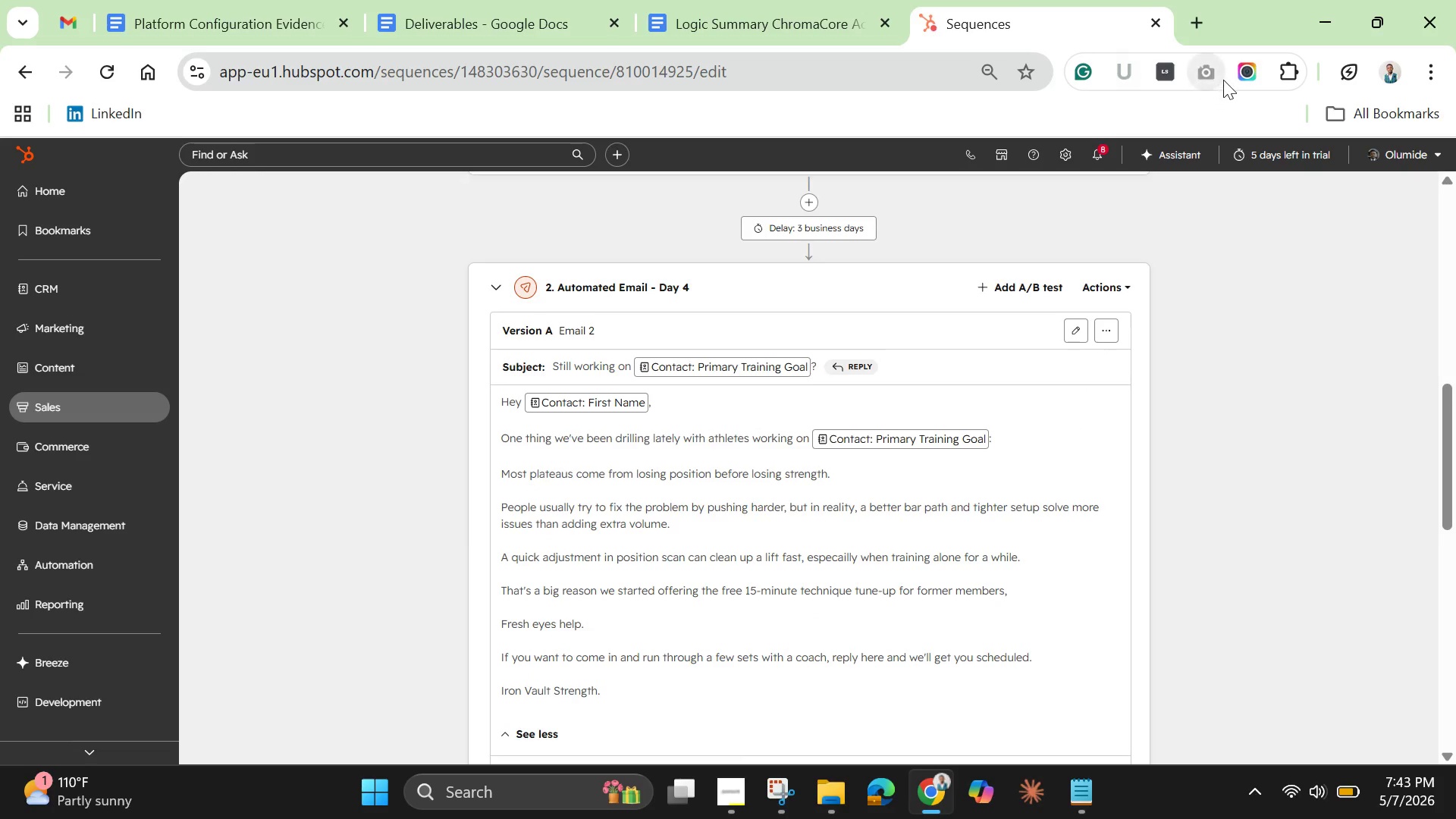 
left_click([1215, 82])
 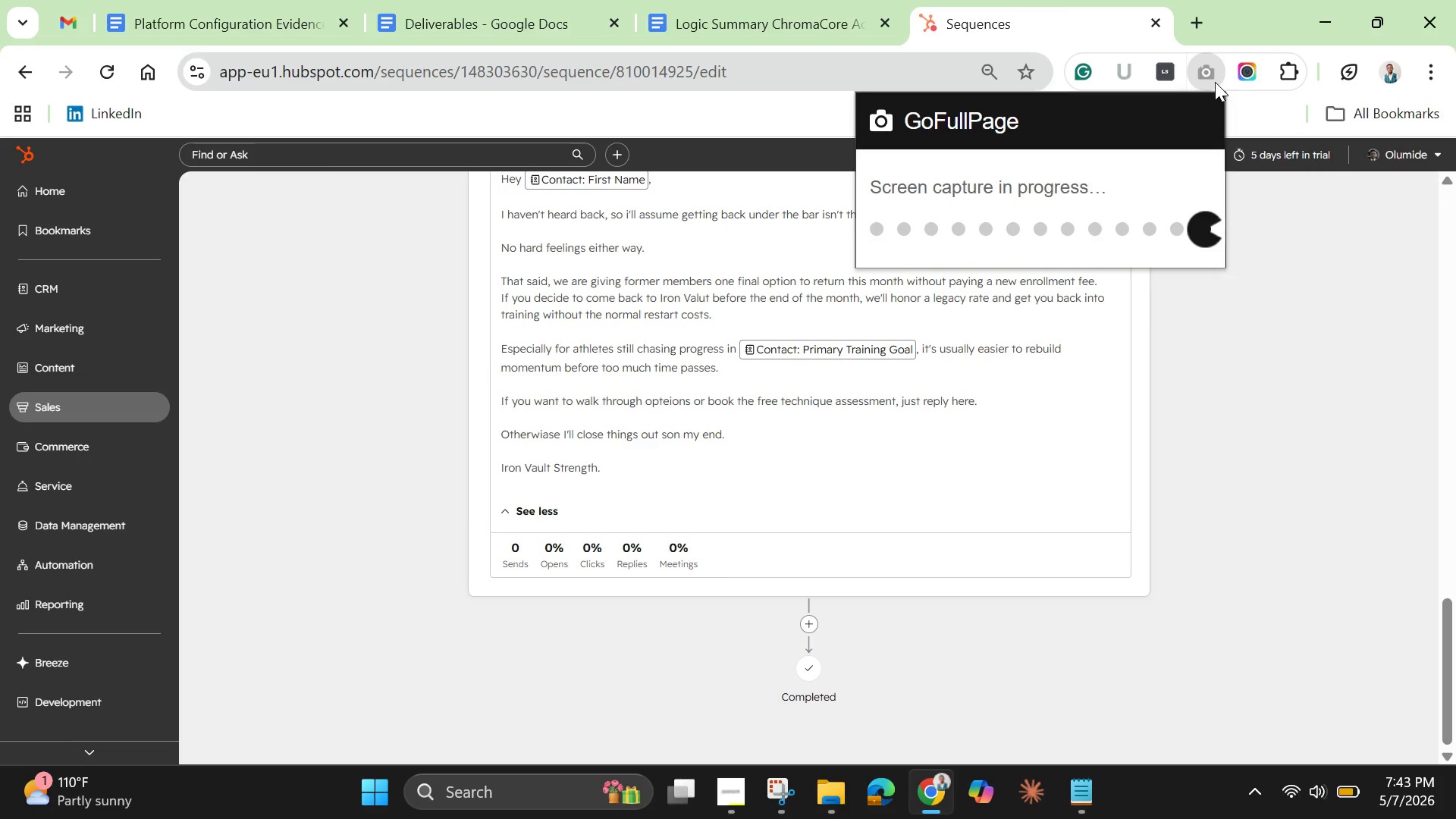 
wait(6.53)
 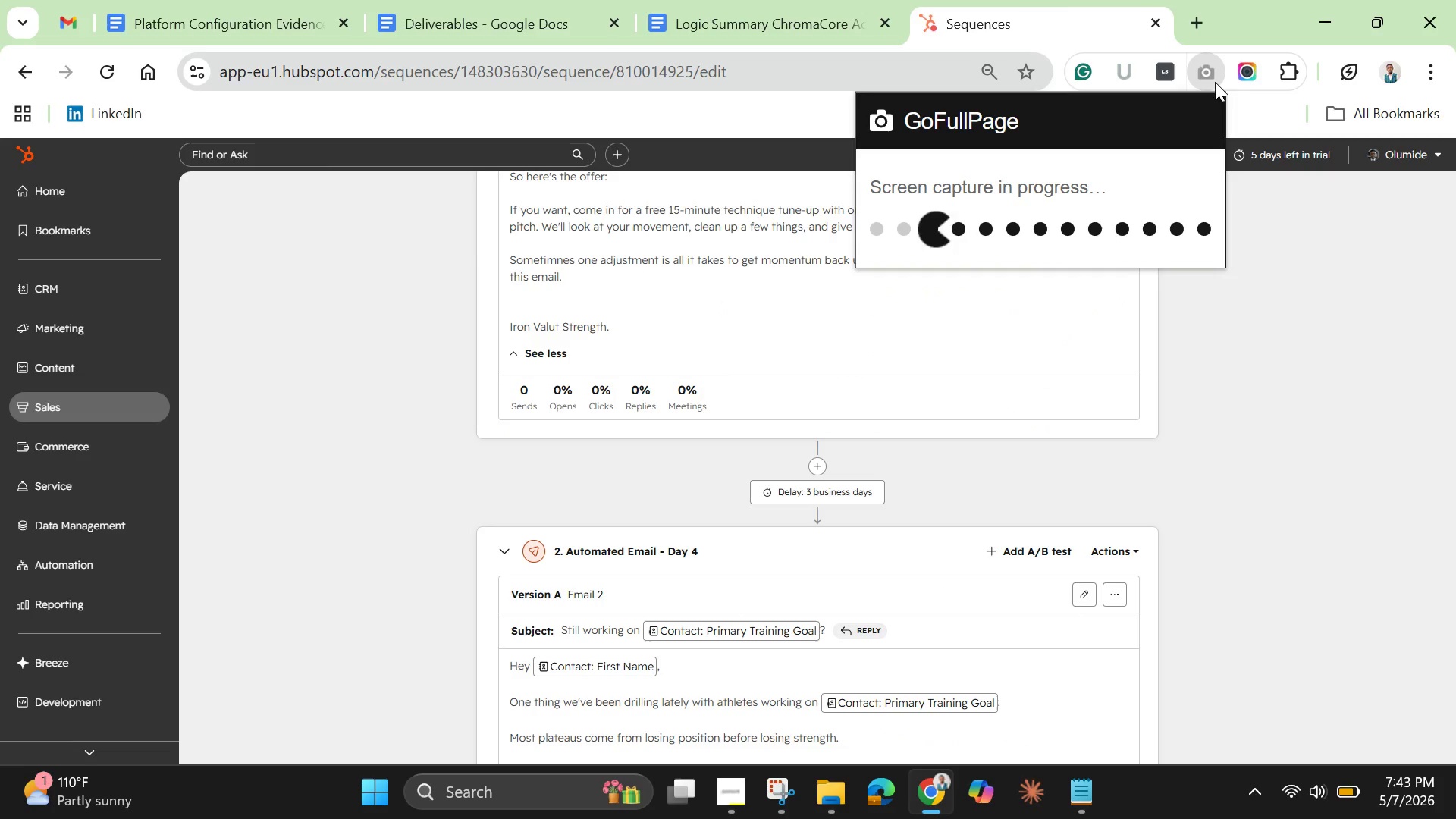 
mouse_move([818, 264])
 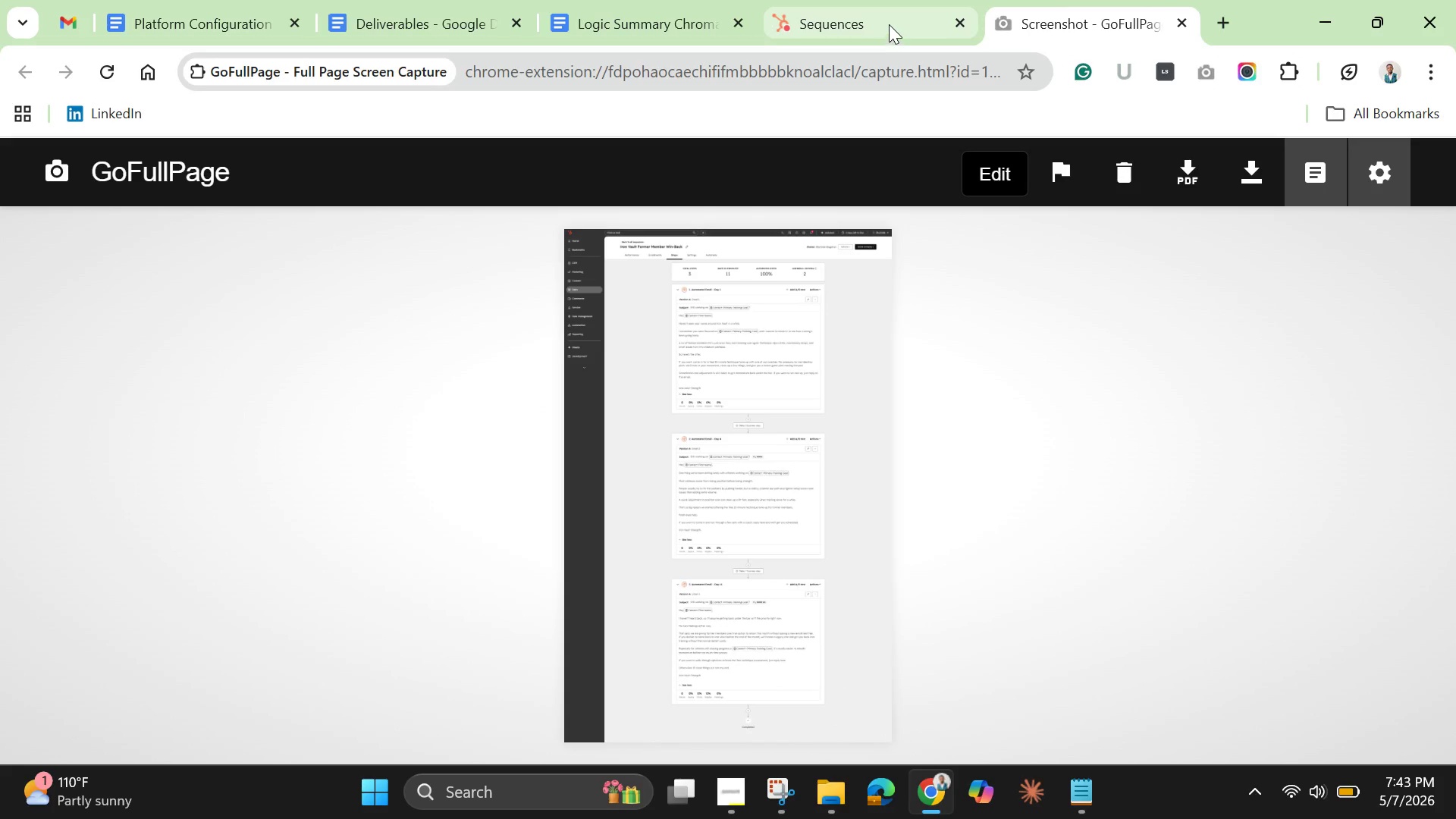 
left_click([889, 24])
 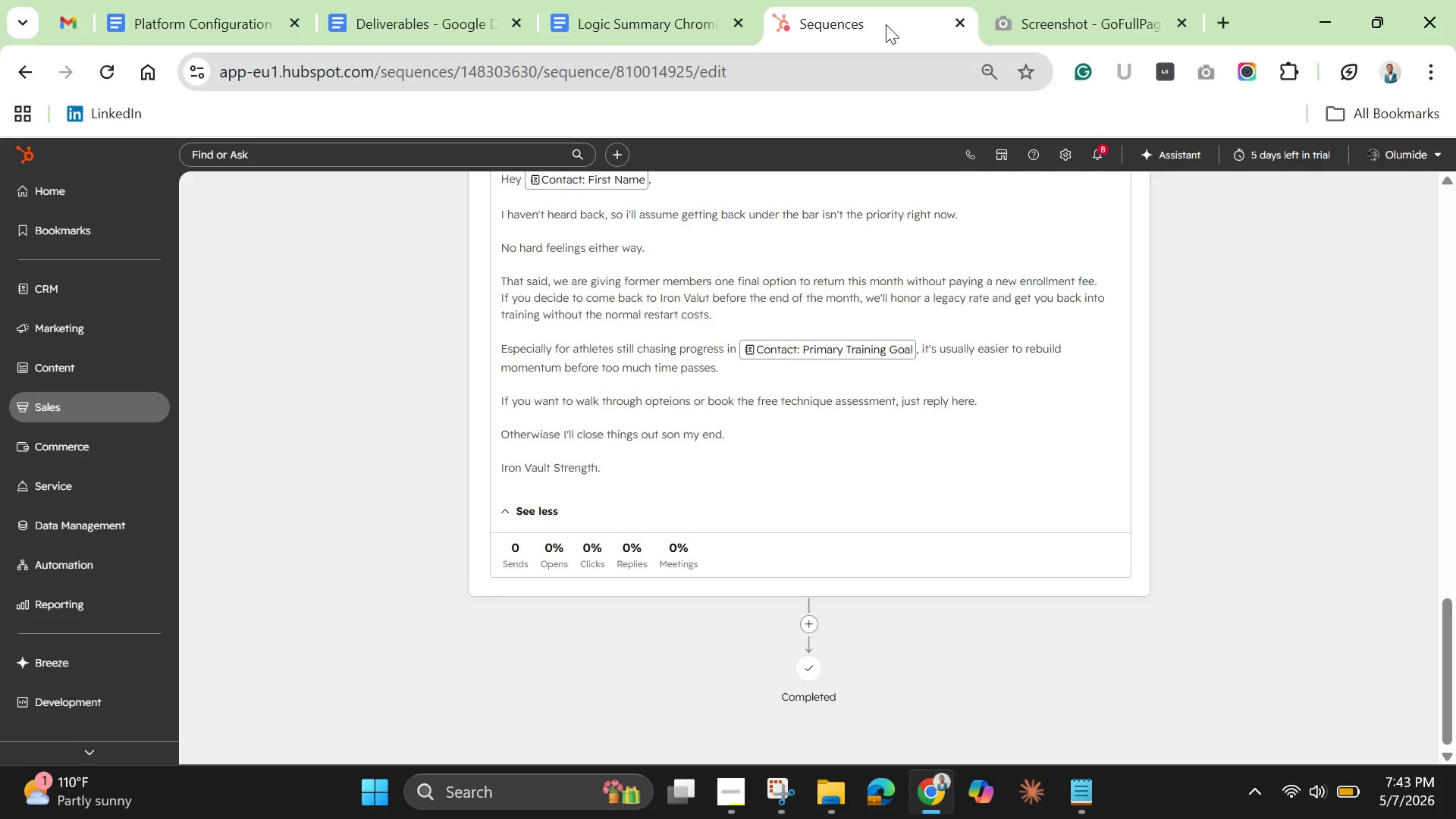 
wait(15.23)
 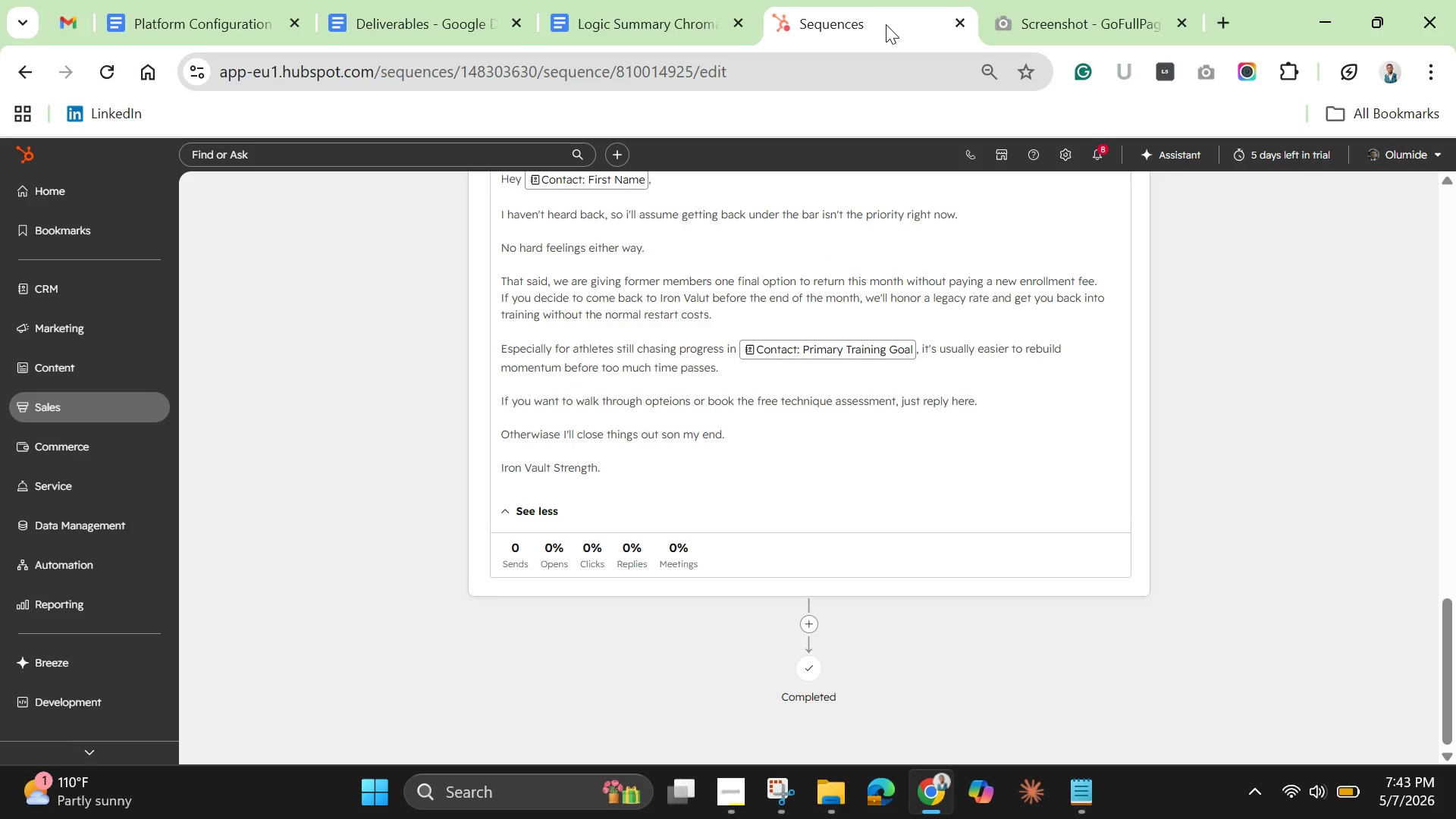 
right_click([846, 29])
 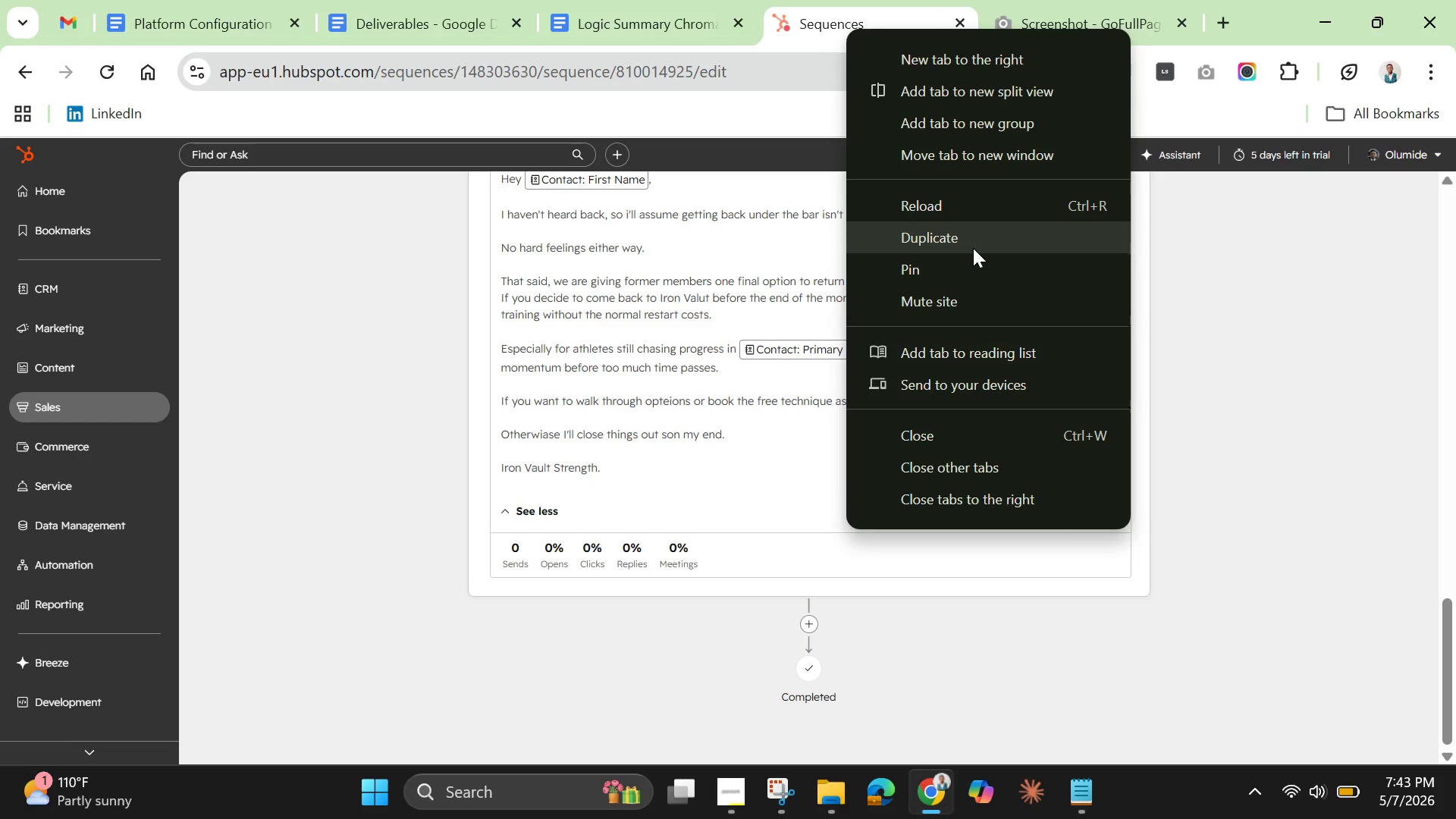 
left_click([973, 248])
 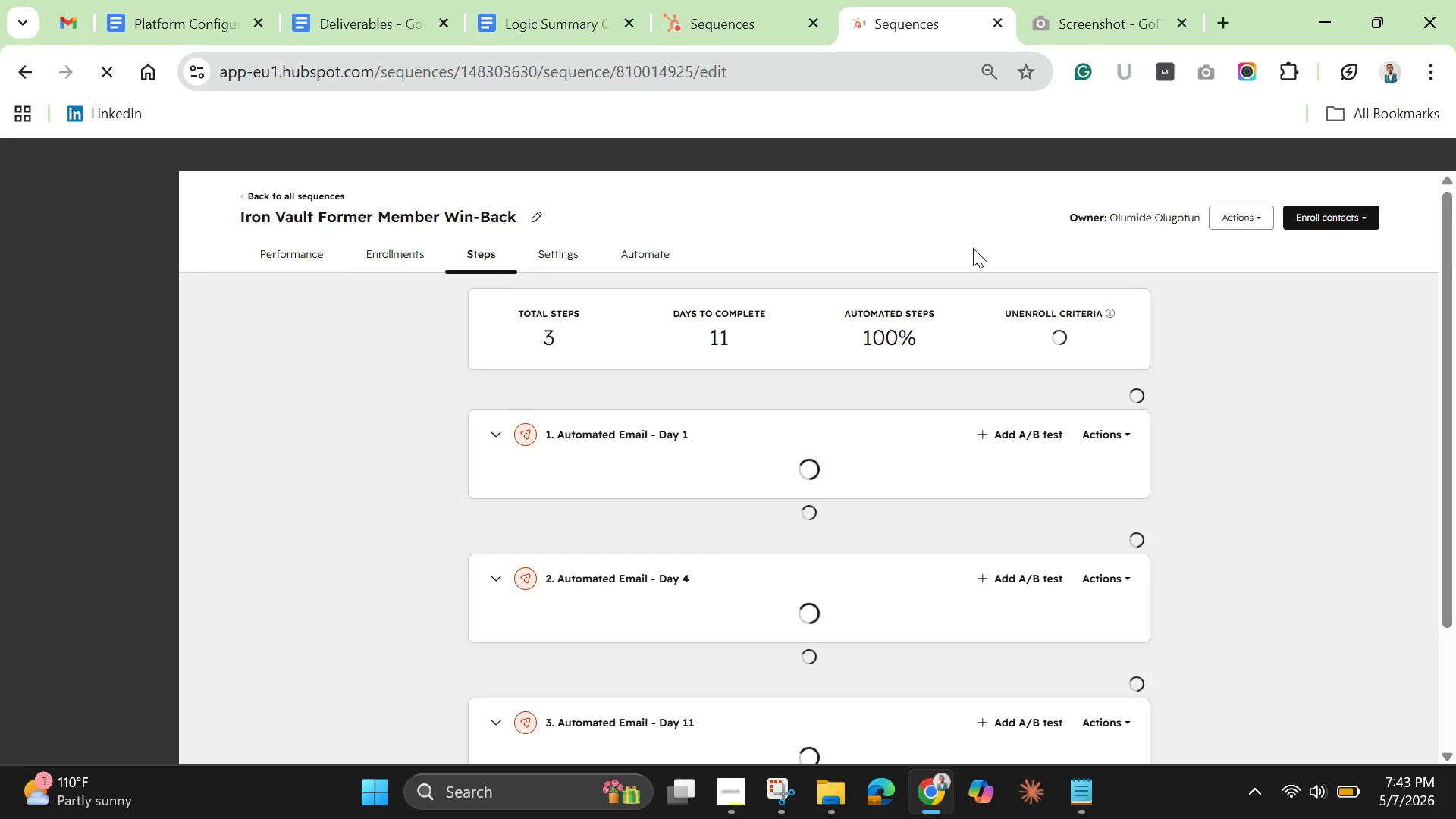 
wait(7.28)
 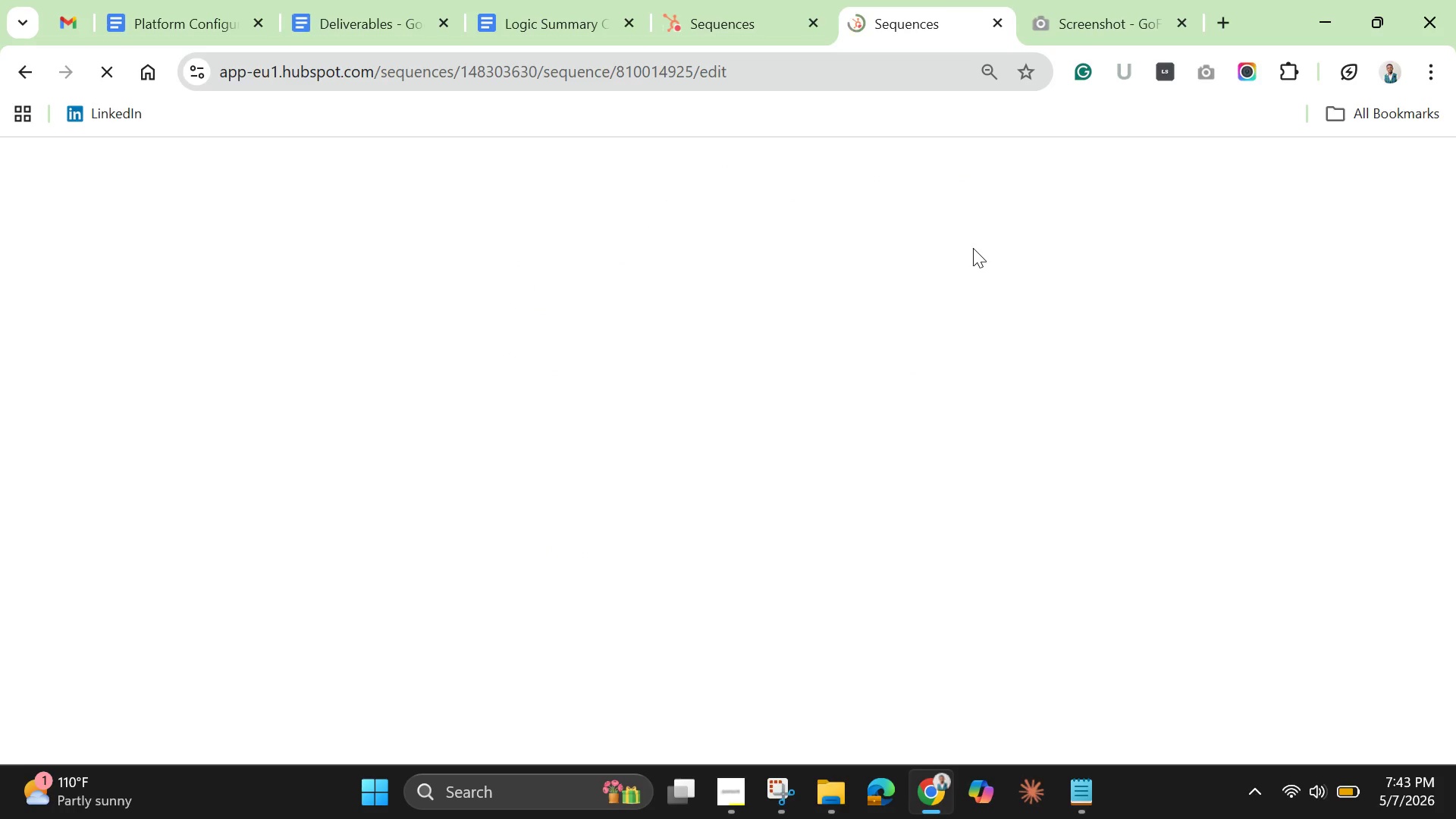 
left_click([572, 255])
 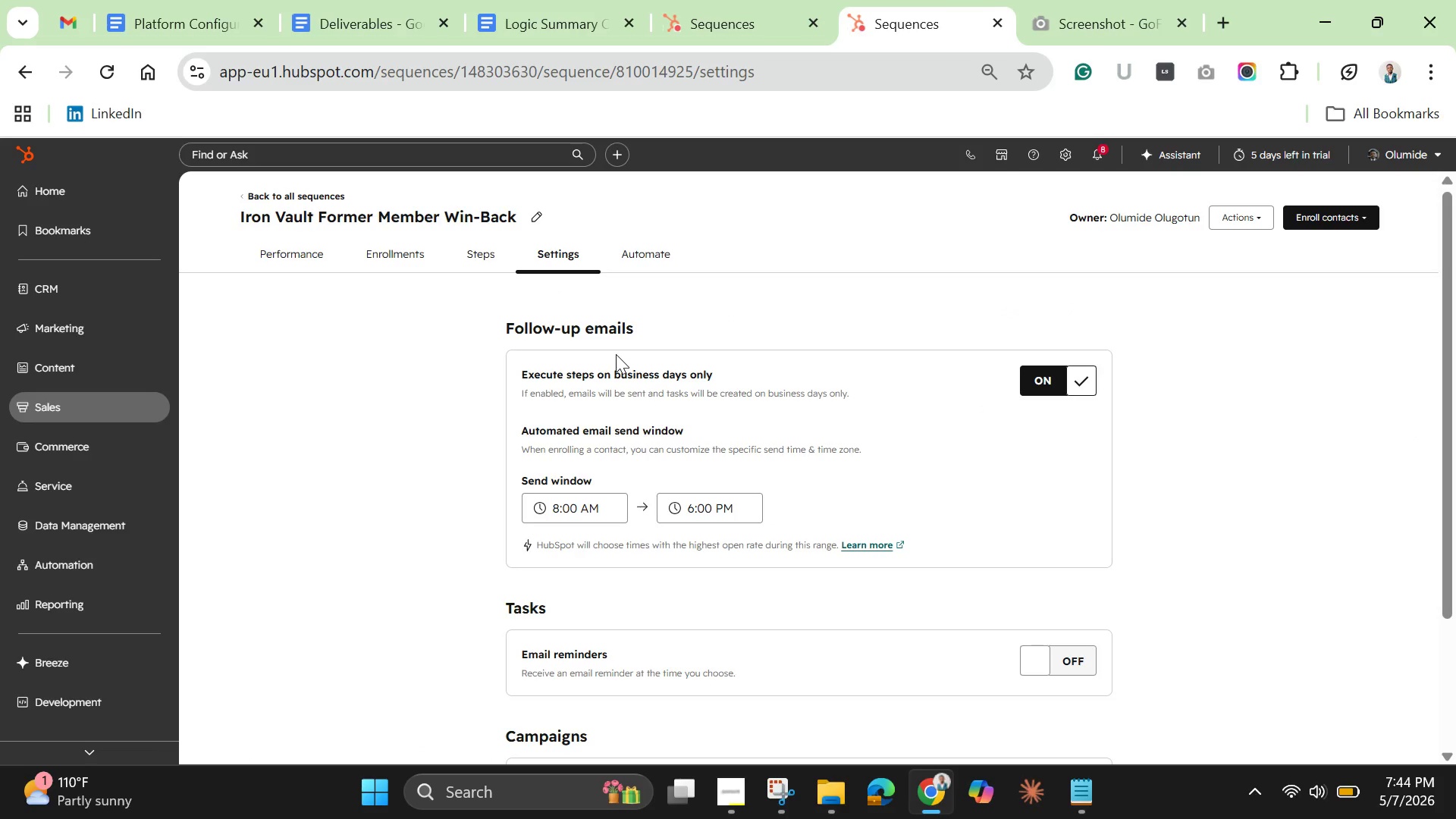 
wait(5.91)
 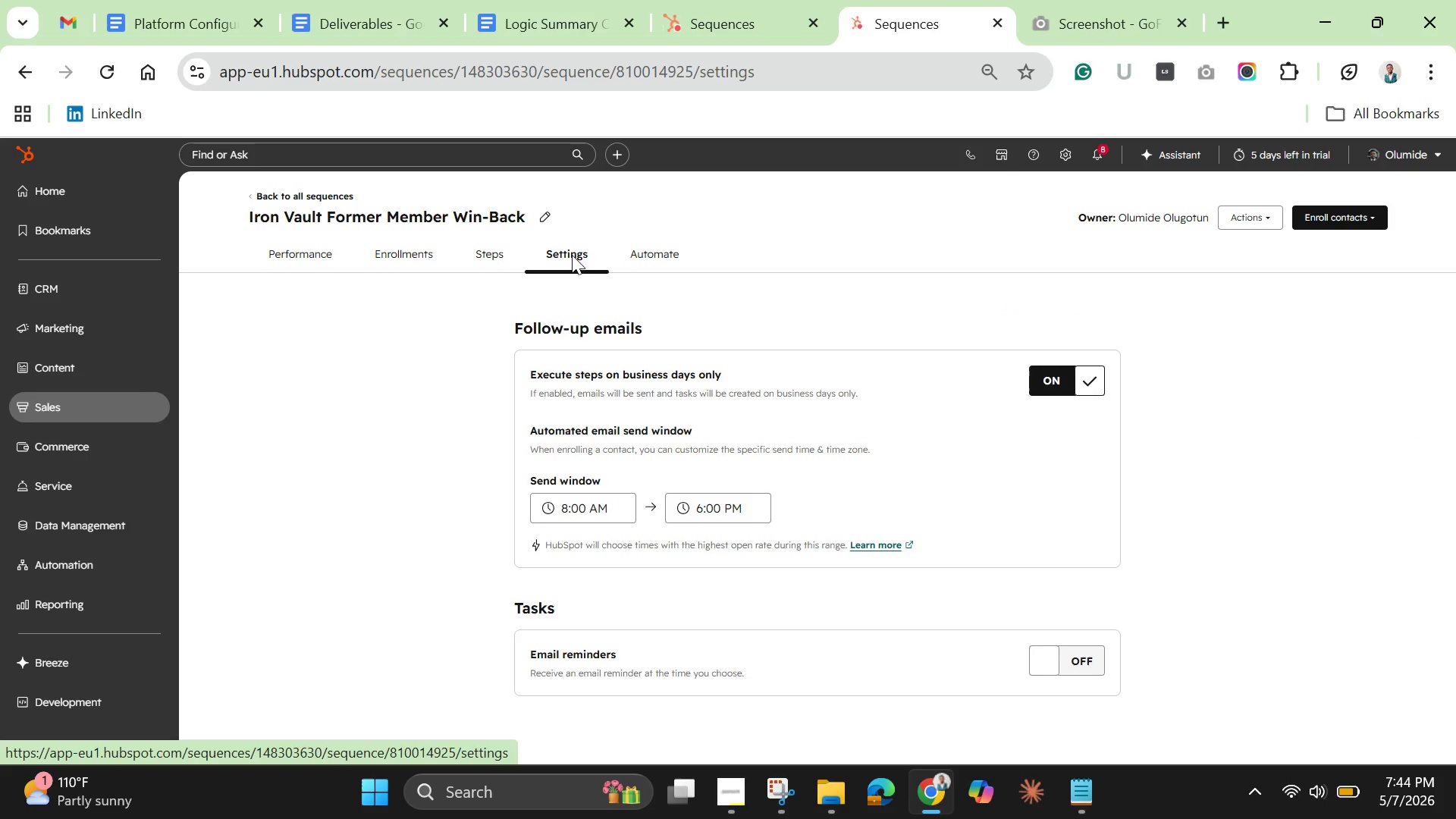 
scroll: coordinate [660, 434], scroll_direction: down, amount: 1.0
 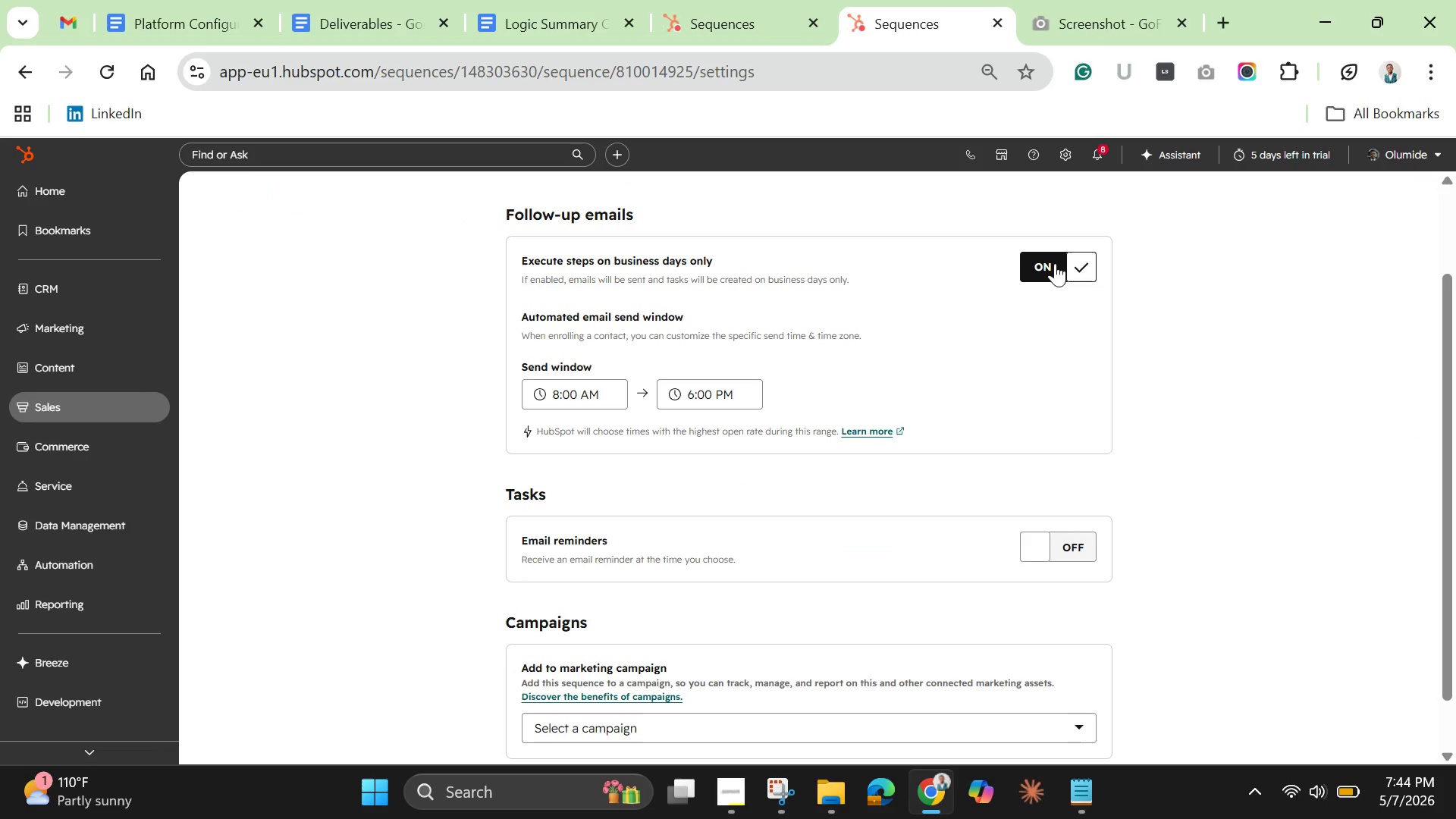 
left_click([1055, 263])
 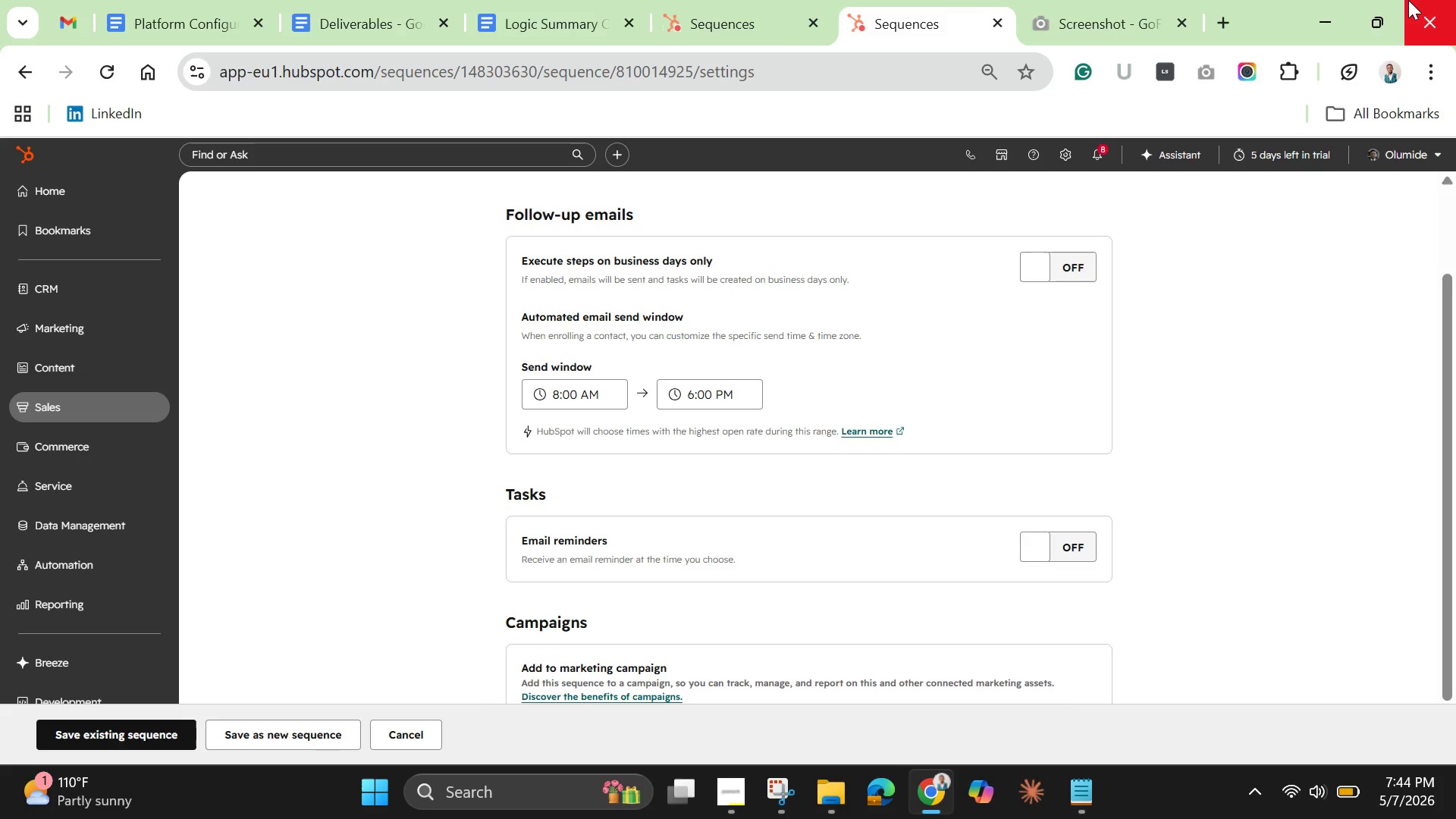 
scroll: coordinate [949, 488], scroll_direction: down, amount: 6.0
 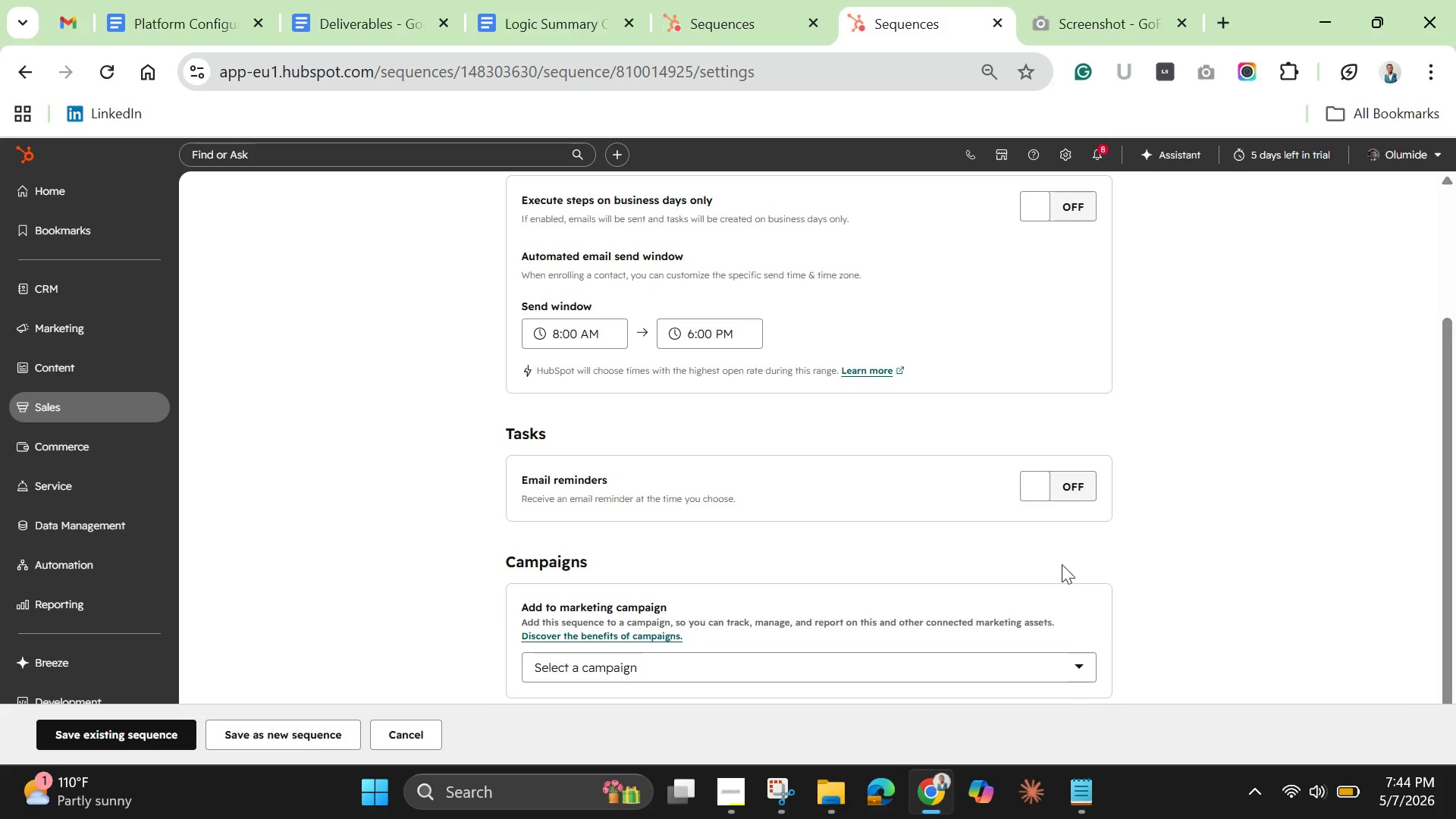 
scroll: coordinate [1062, 557], scroll_direction: up, amount: 2.0
 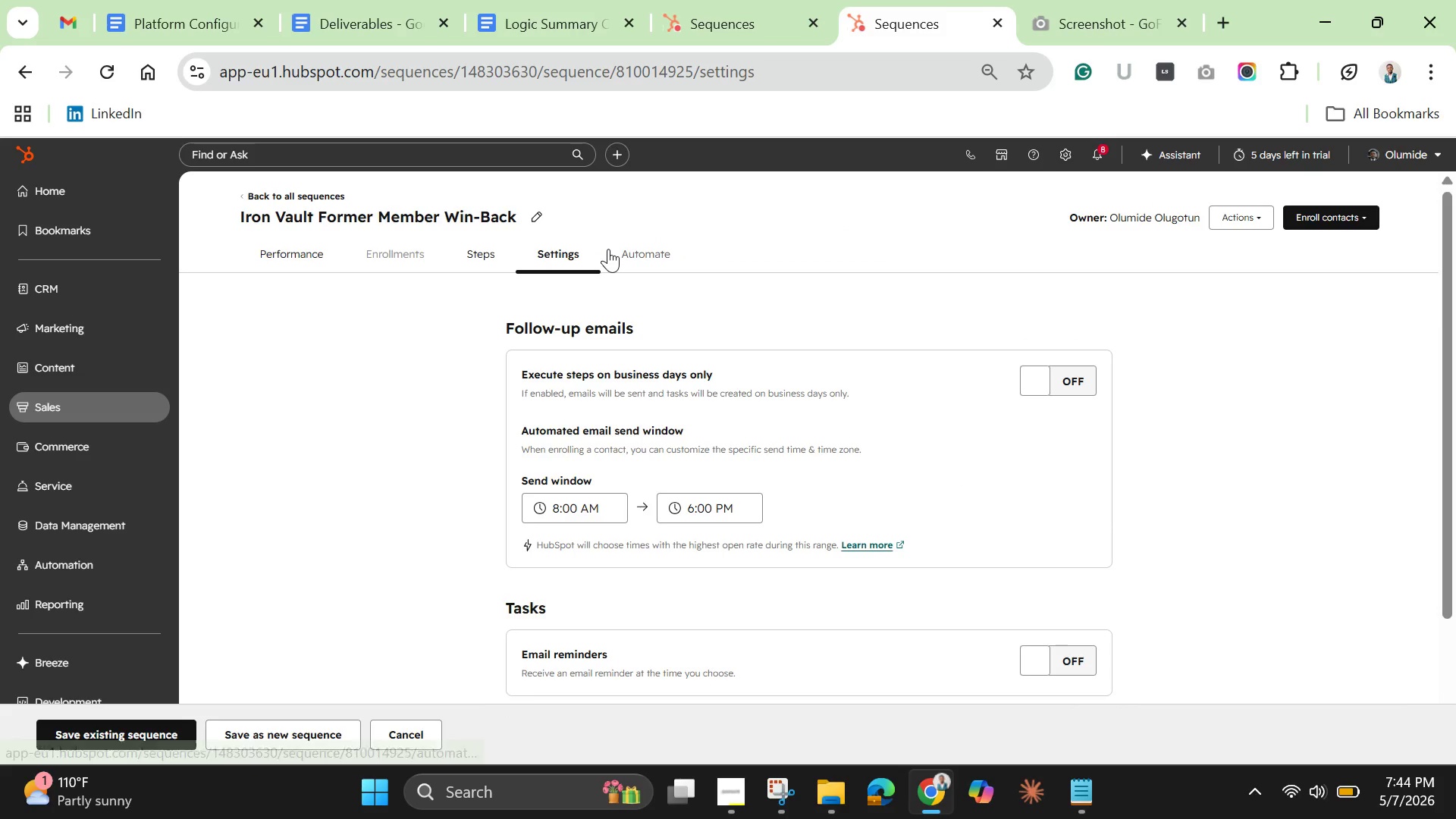 
left_click([394, 253])
 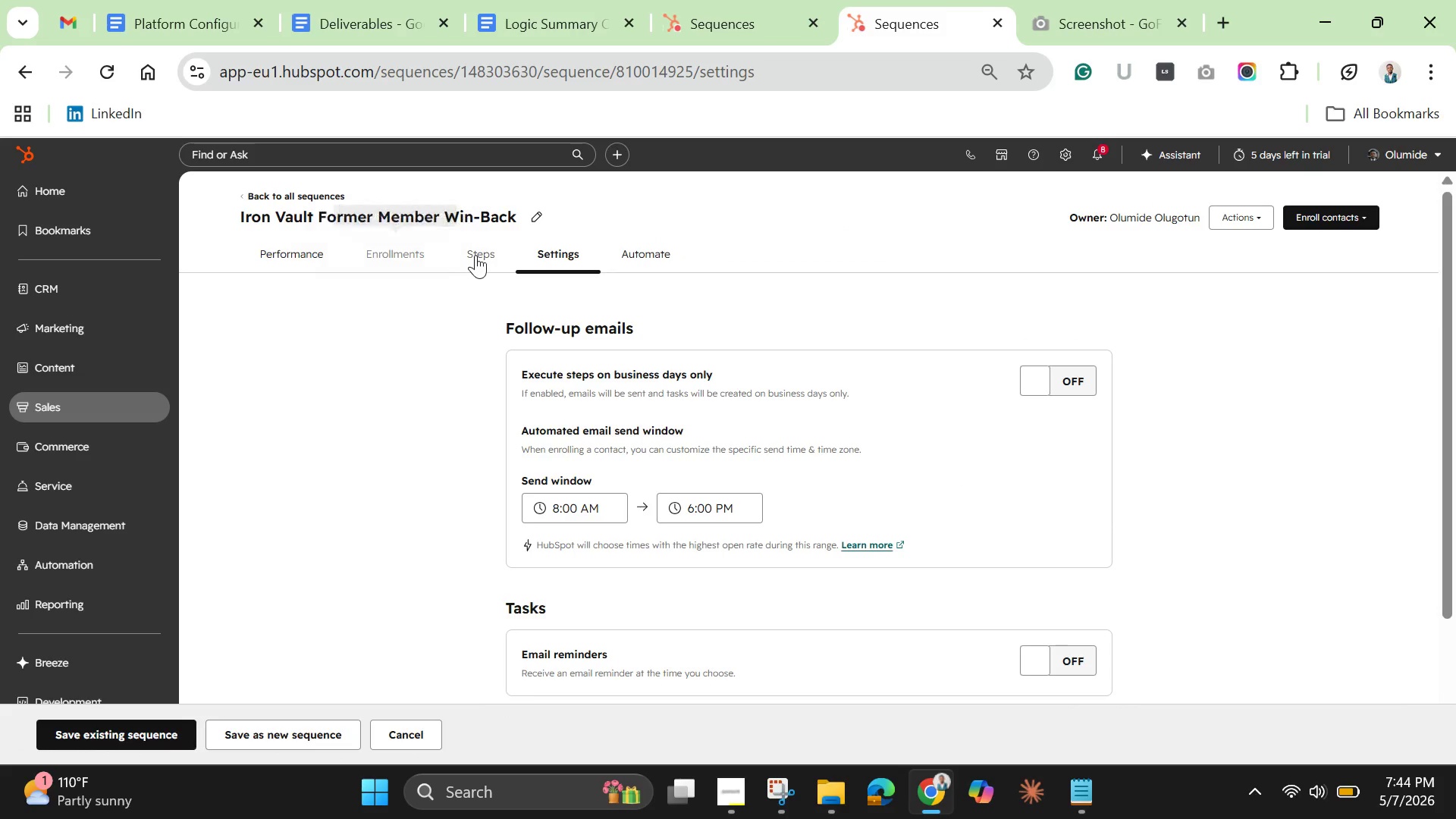 
left_click([475, 253])
 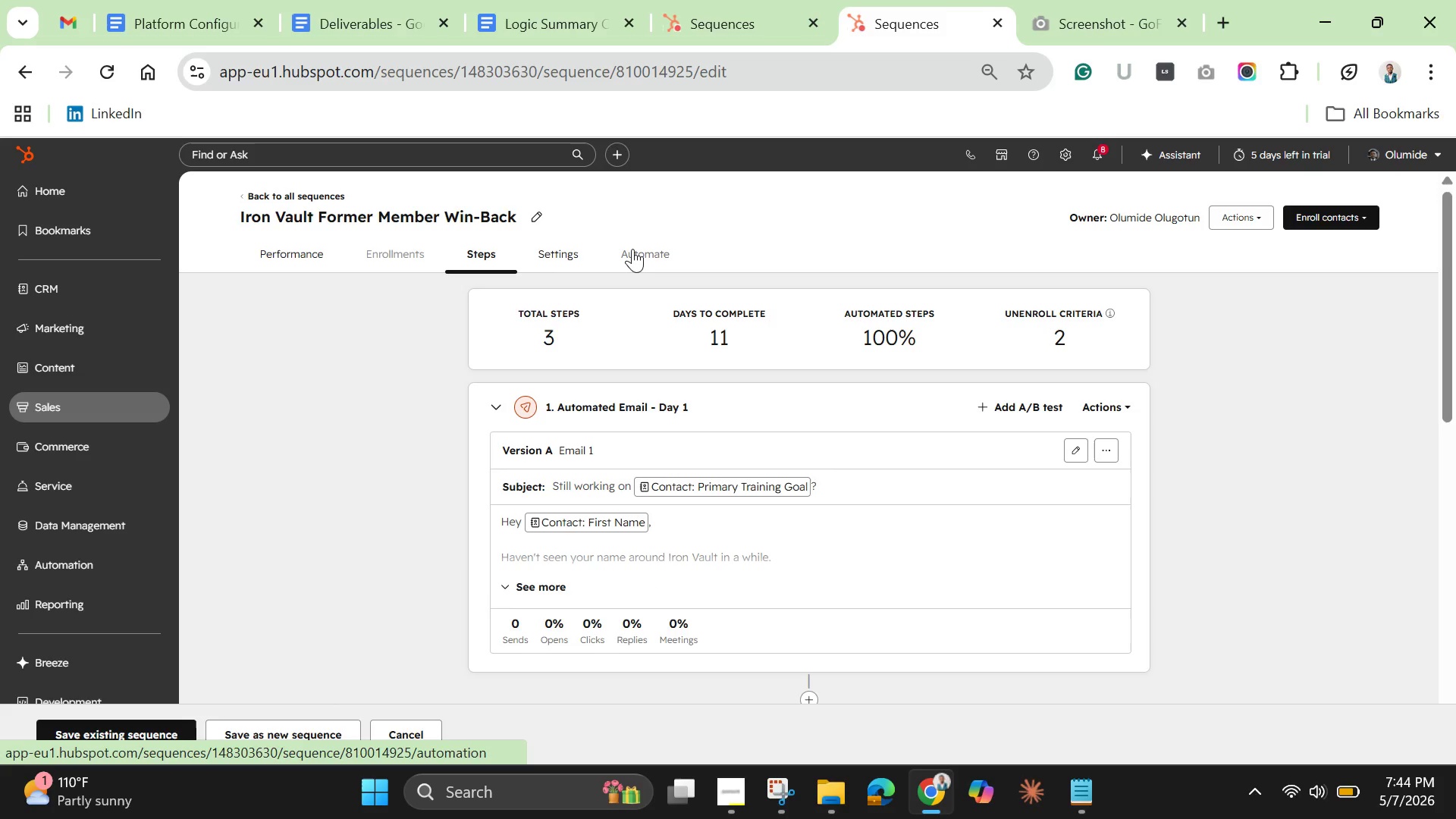 
left_click([632, 249])
 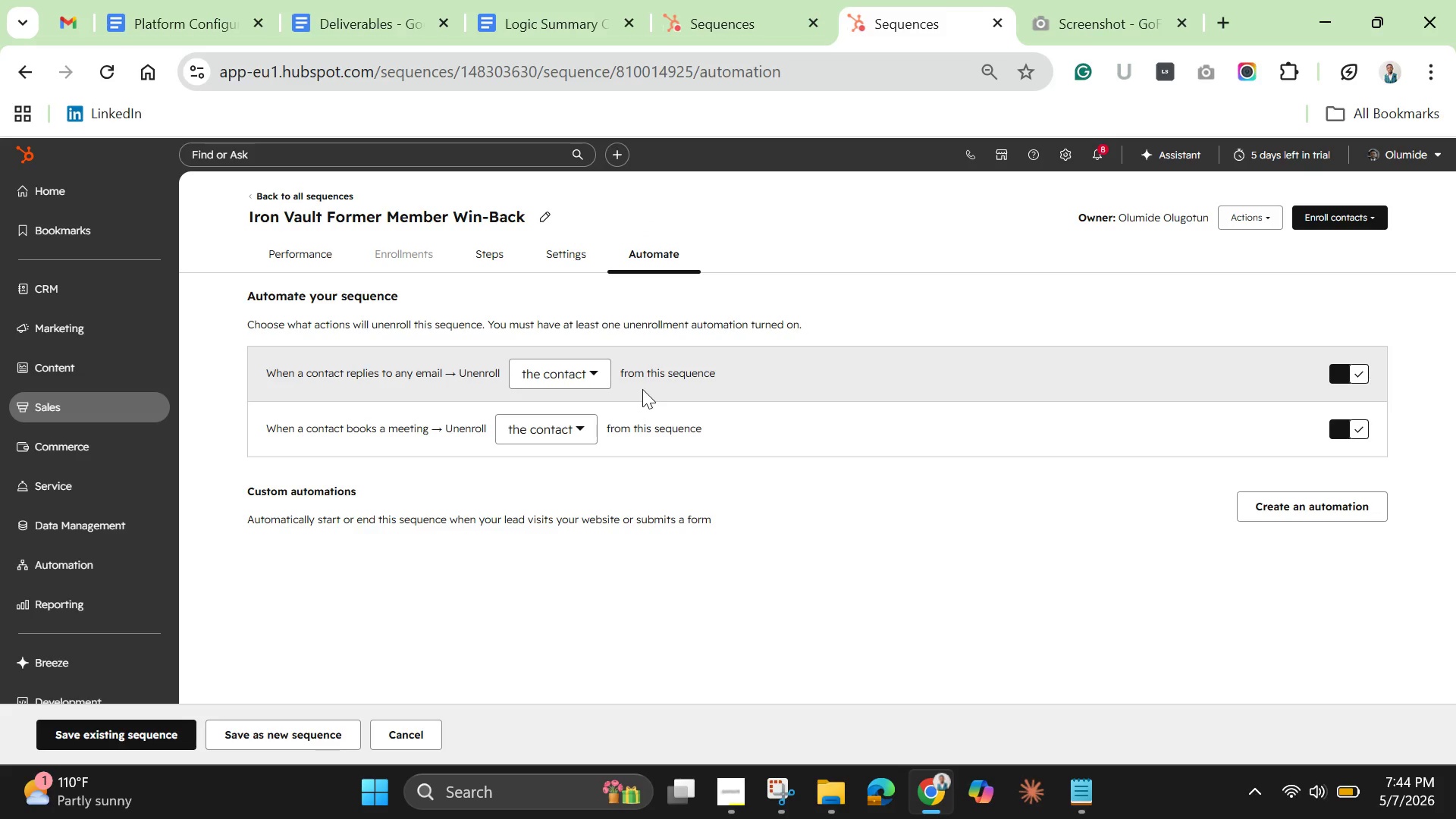 
wait(19.58)
 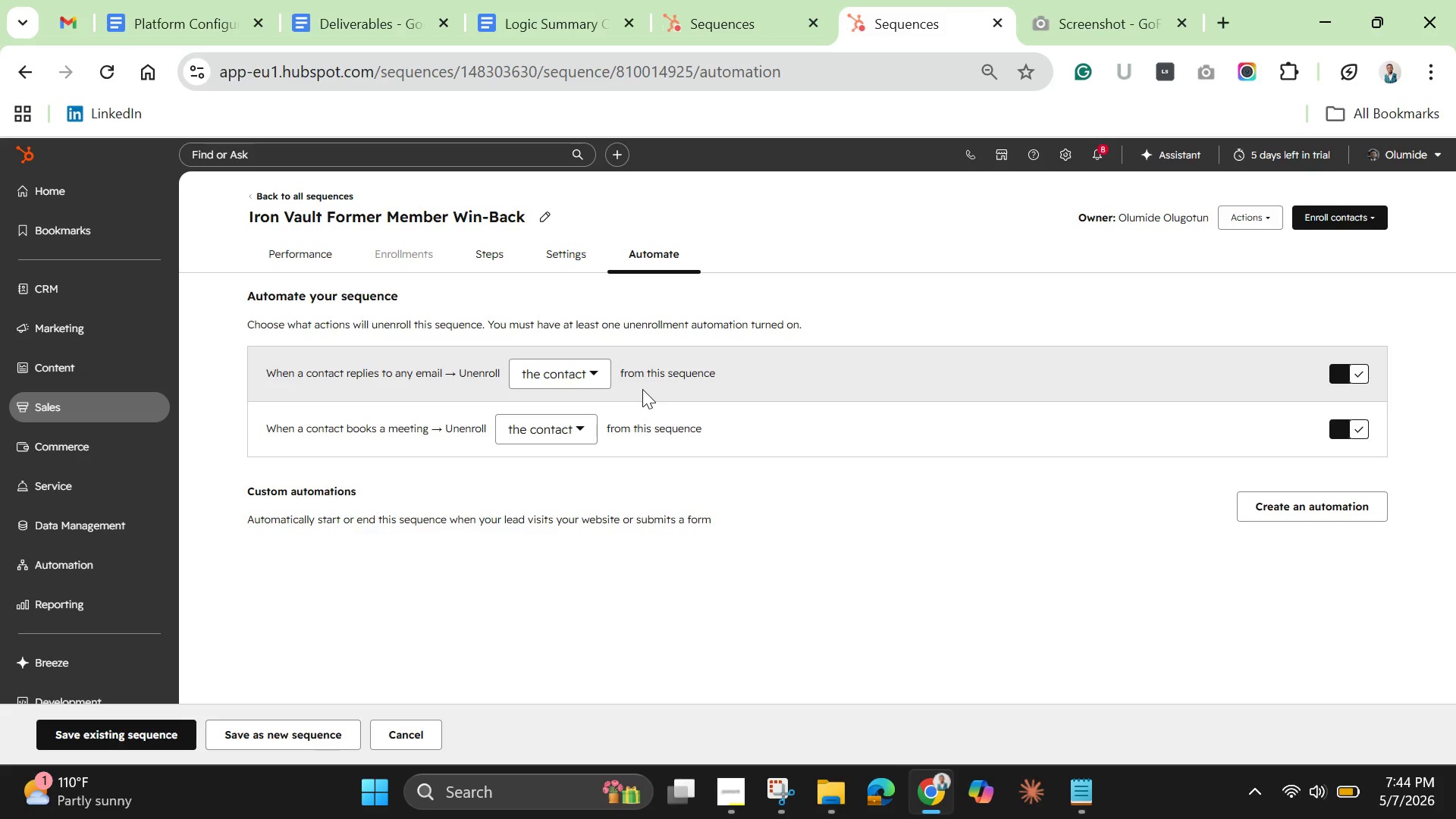 
scroll: coordinate [723, 607], scroll_direction: down, amount: 1.0
 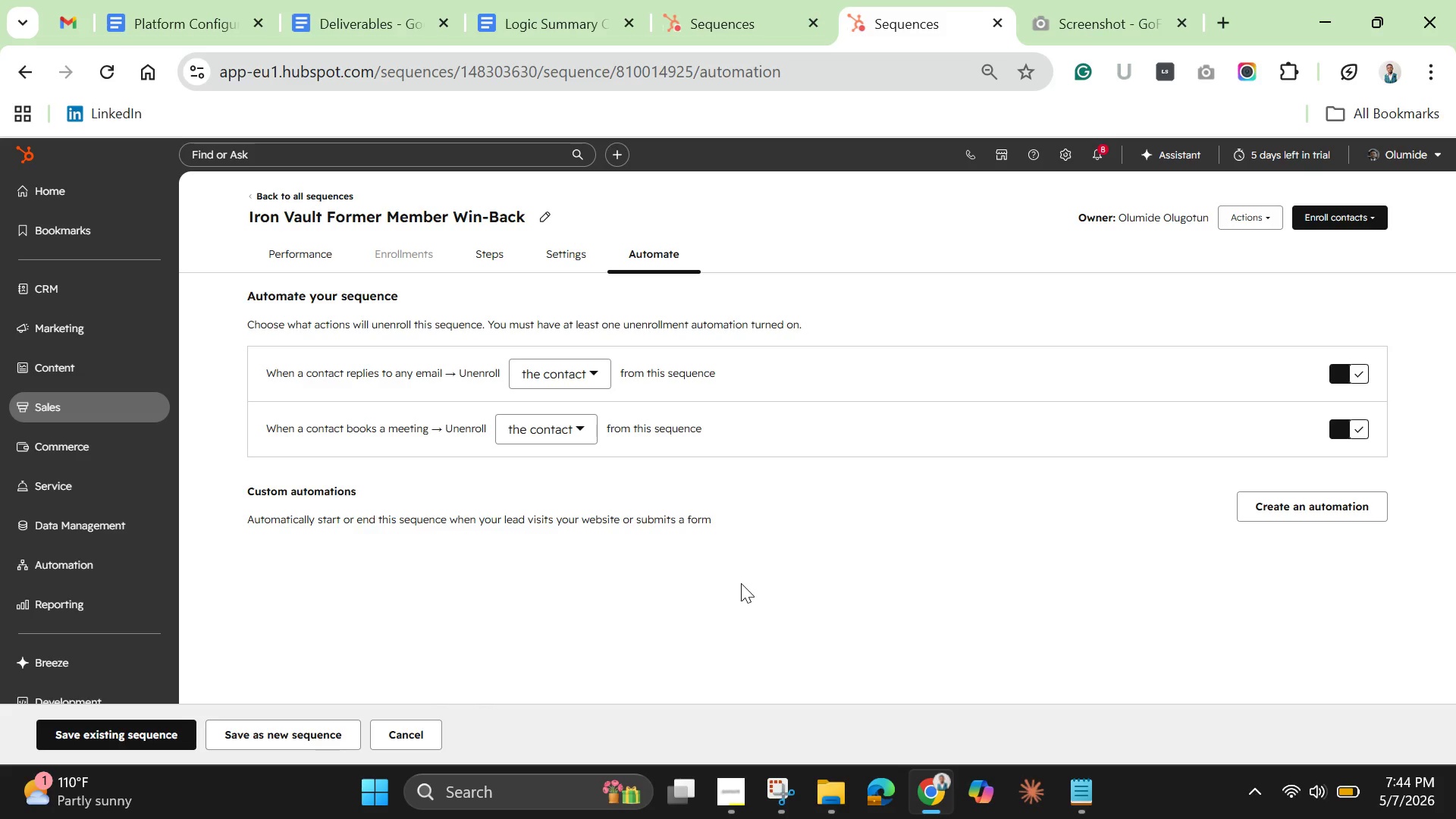 
wait(11.96)
 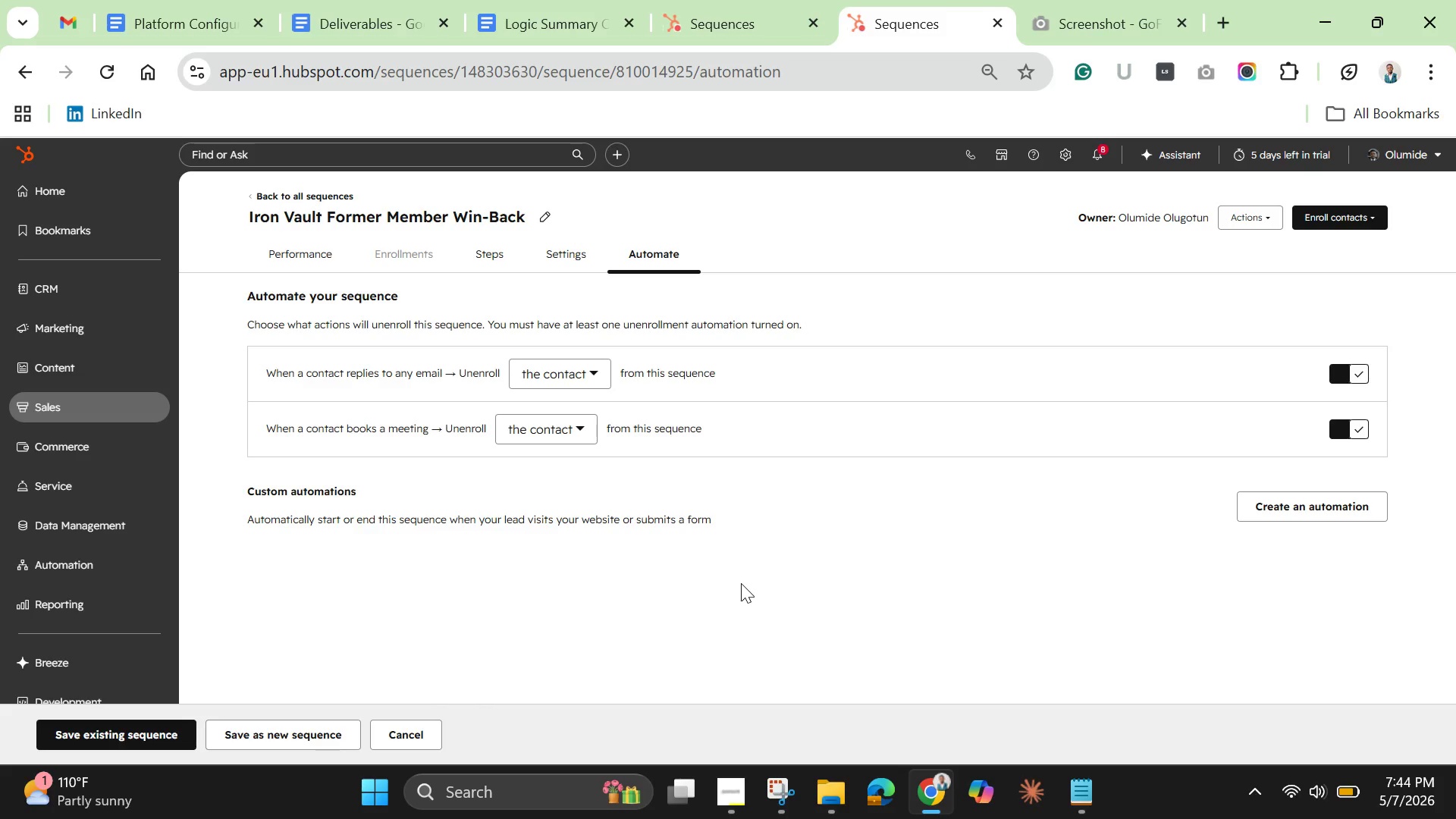 
left_click([568, 254])
 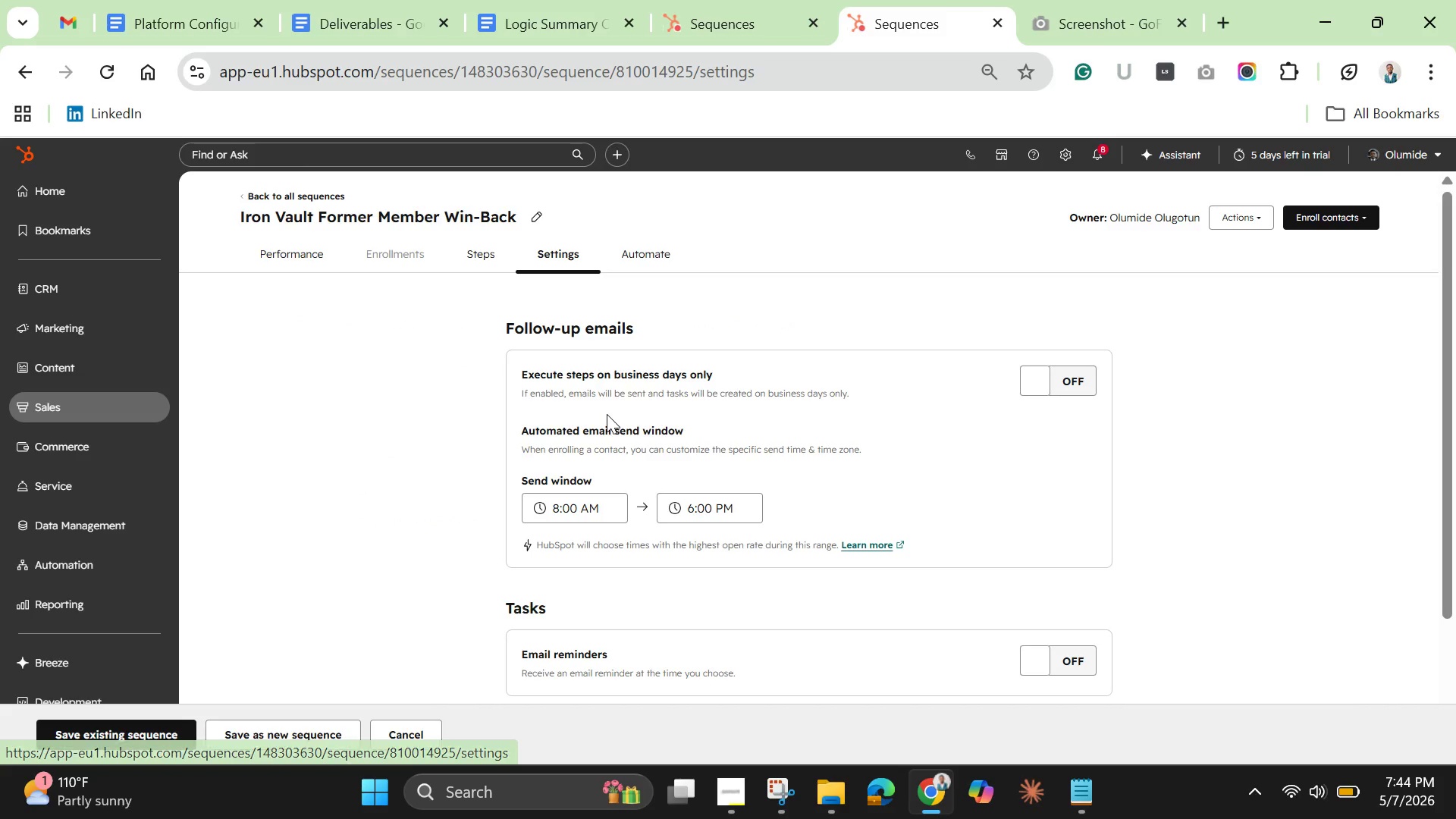 
scroll: coordinate [607, 414], scroll_direction: down, amount: 1.0
 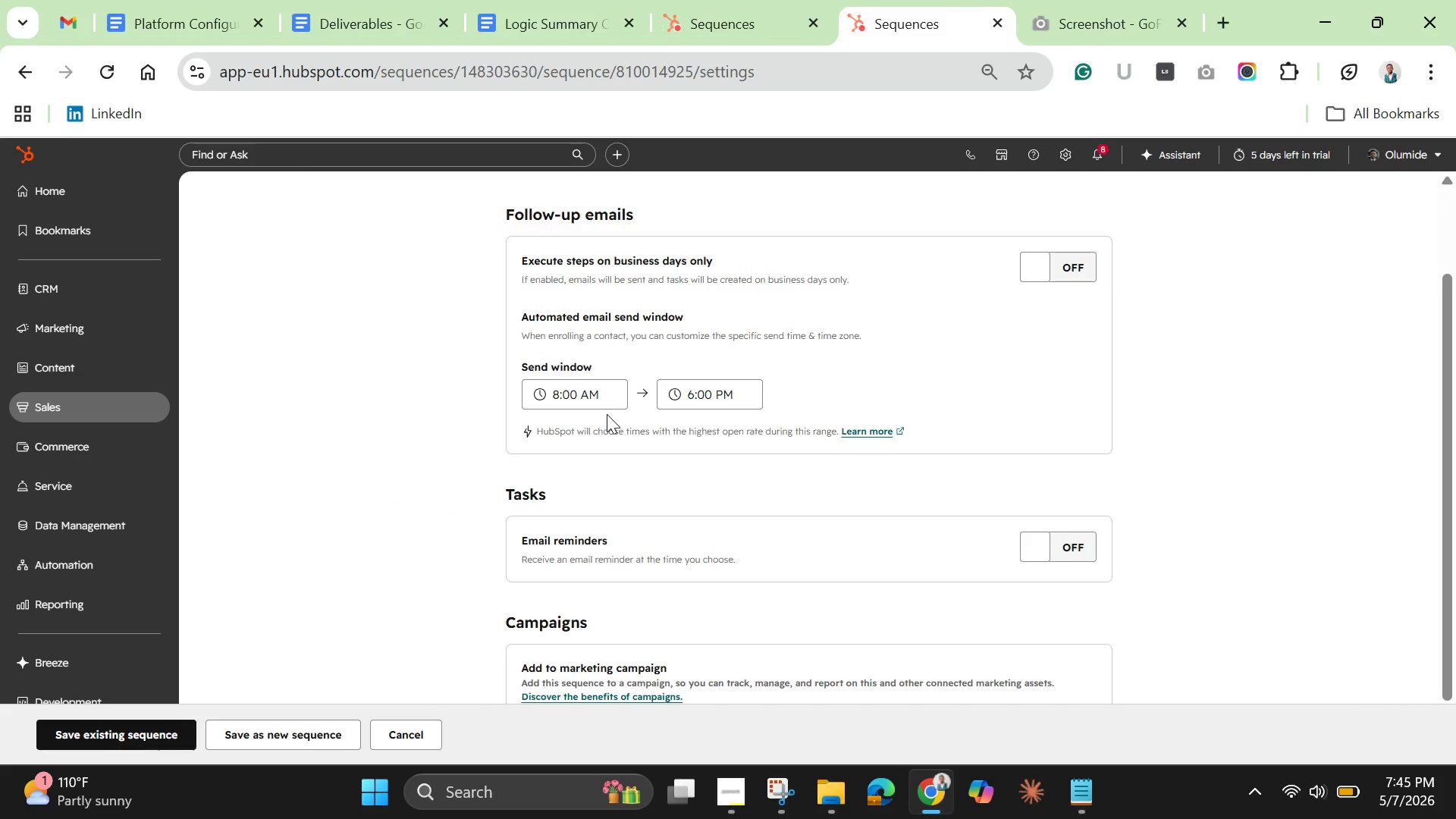 
wait(10.61)
 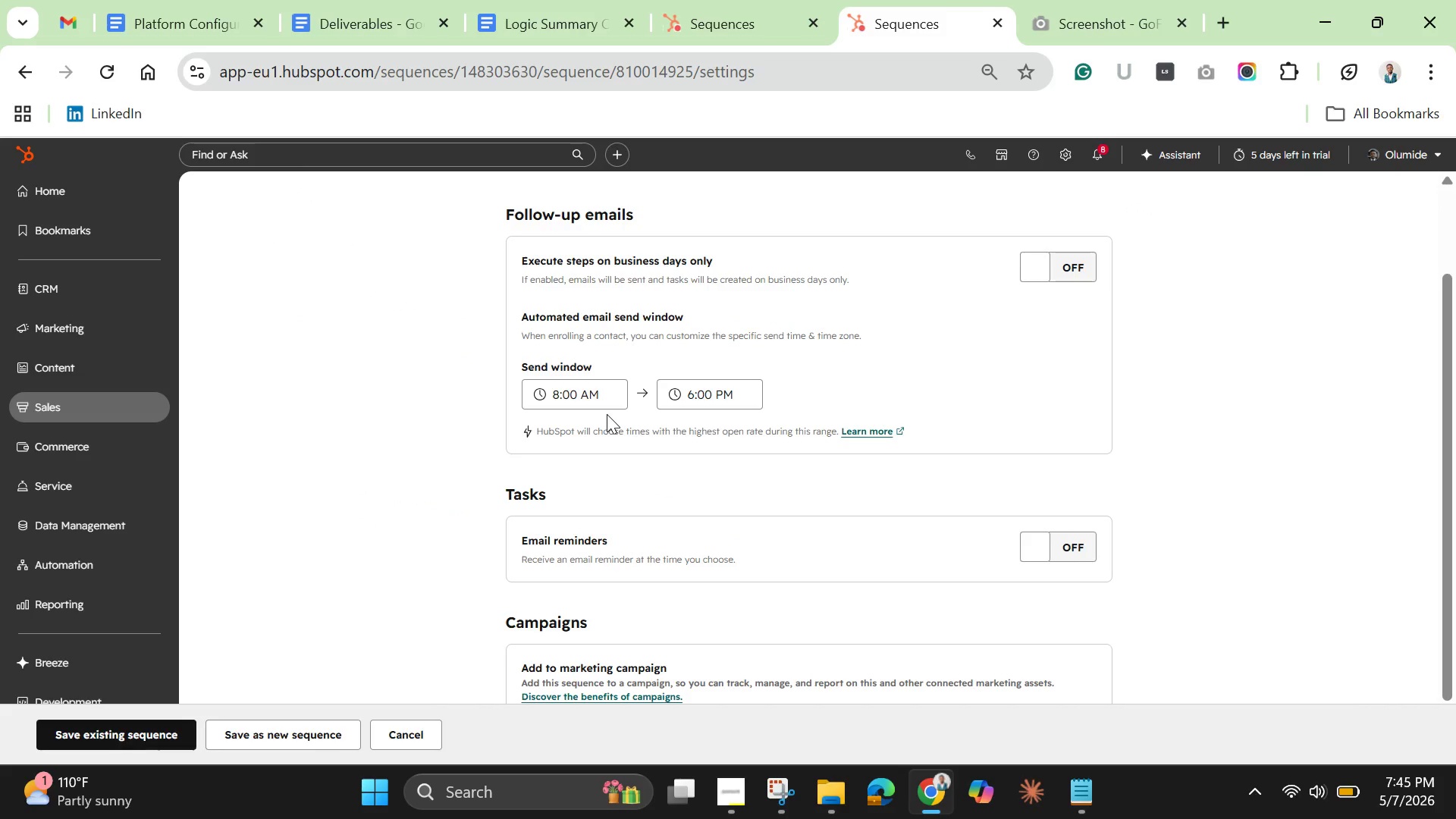 
scroll: coordinate [597, 430], scroll_direction: down, amount: 1.0
 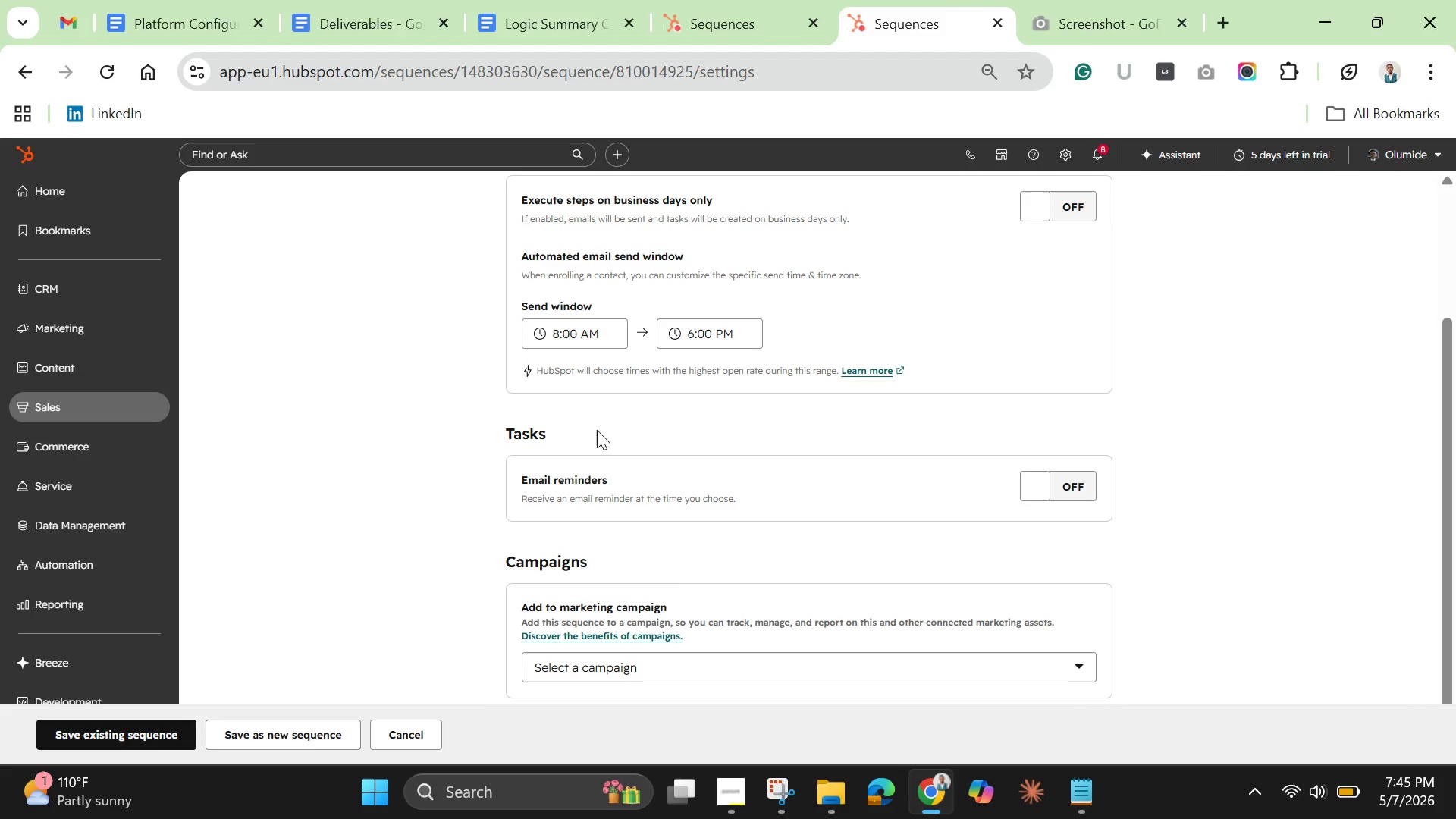 
scroll: coordinate [597, 430], scroll_direction: up, amount: 1.0
 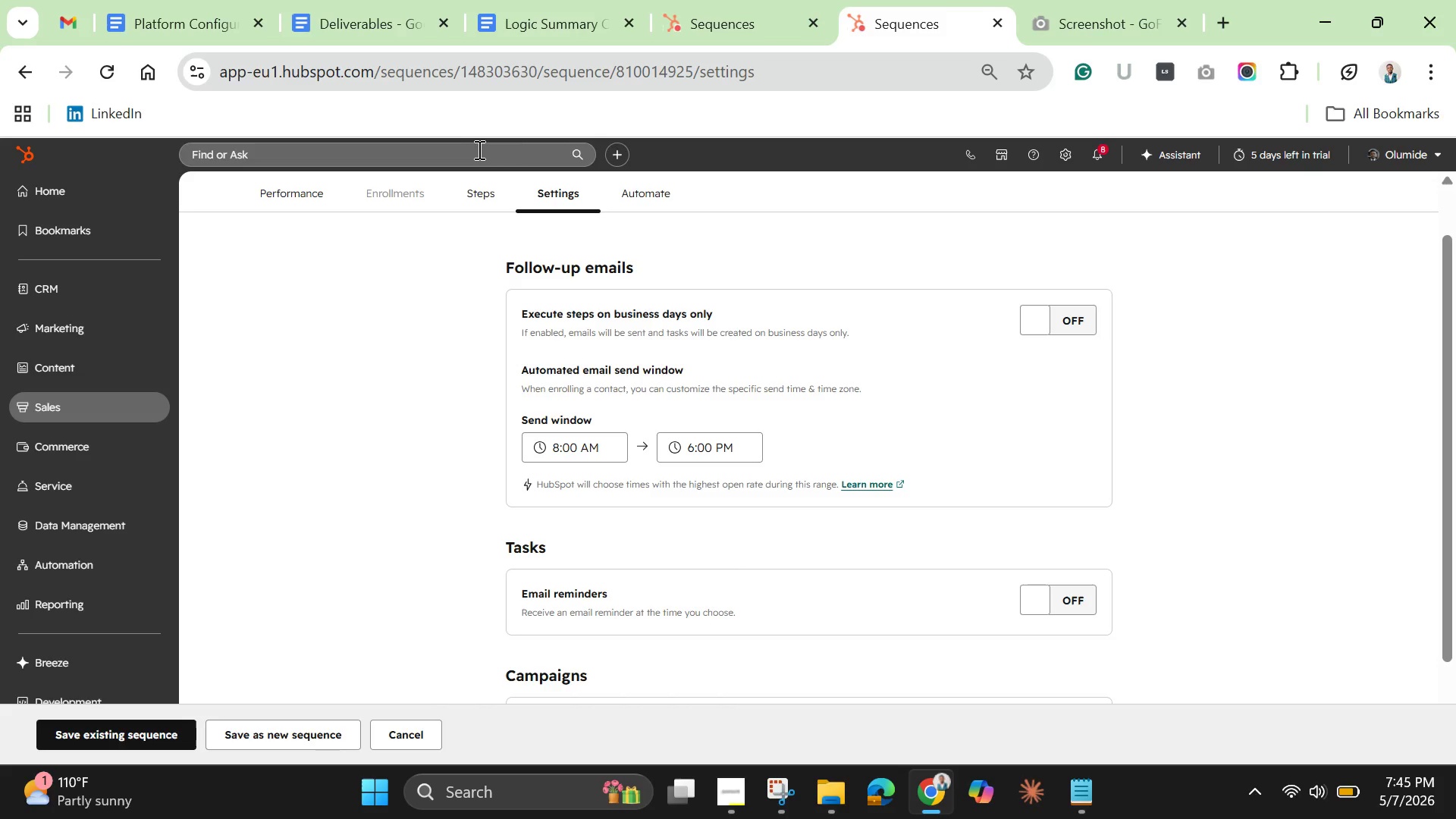 
left_click([482, 190])
 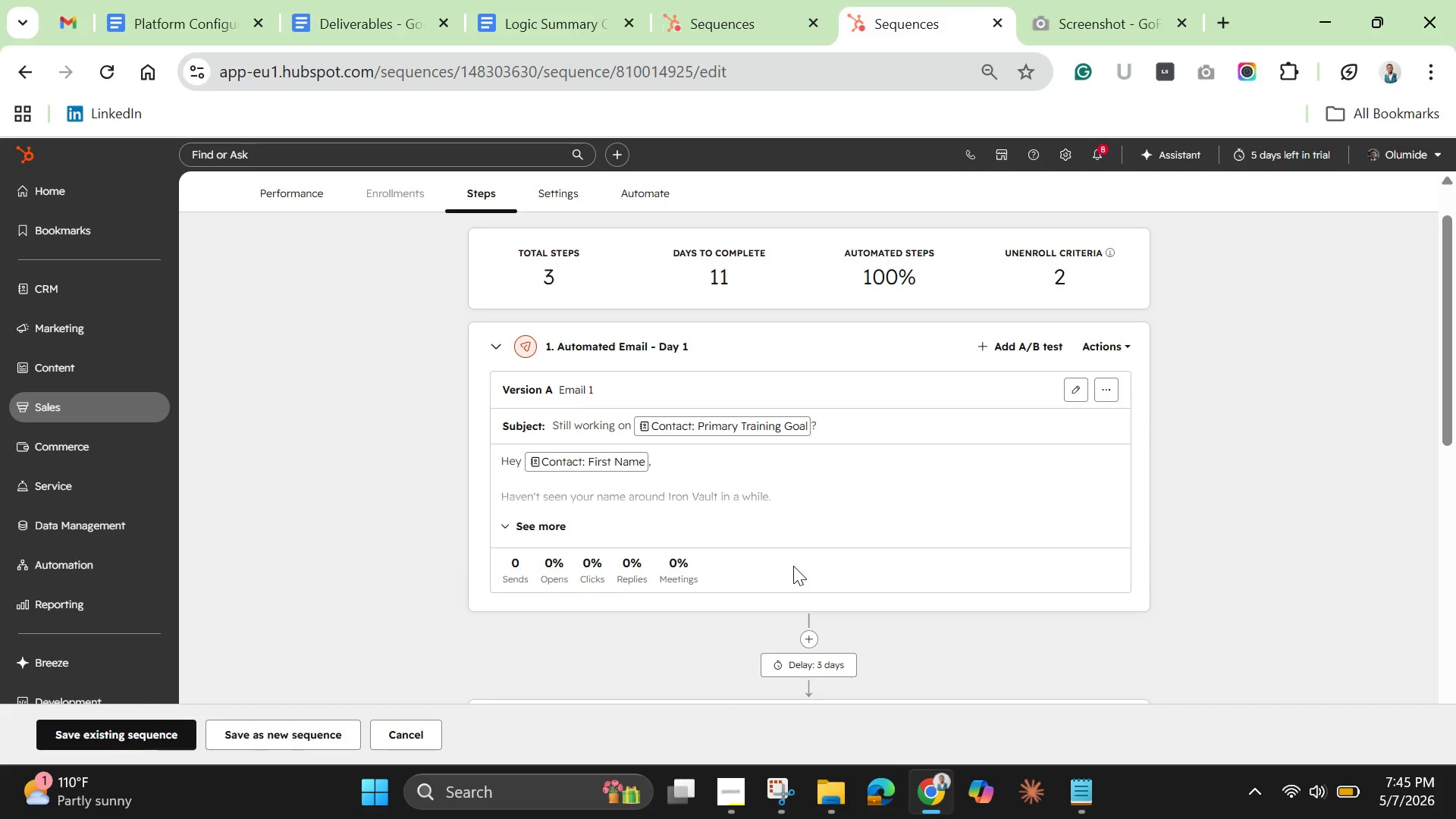 
wait(6.81)
 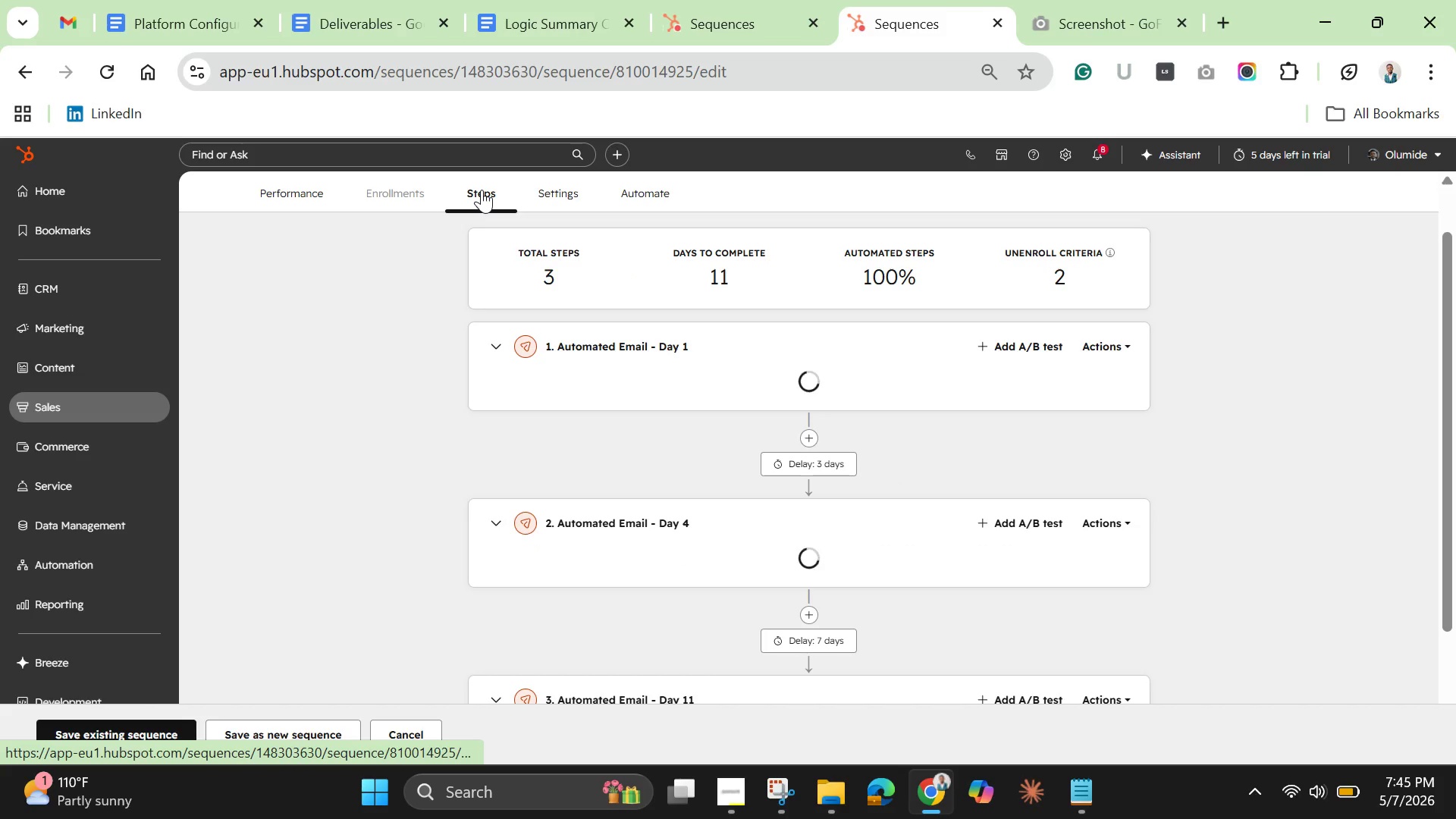 
left_click([561, 532])
 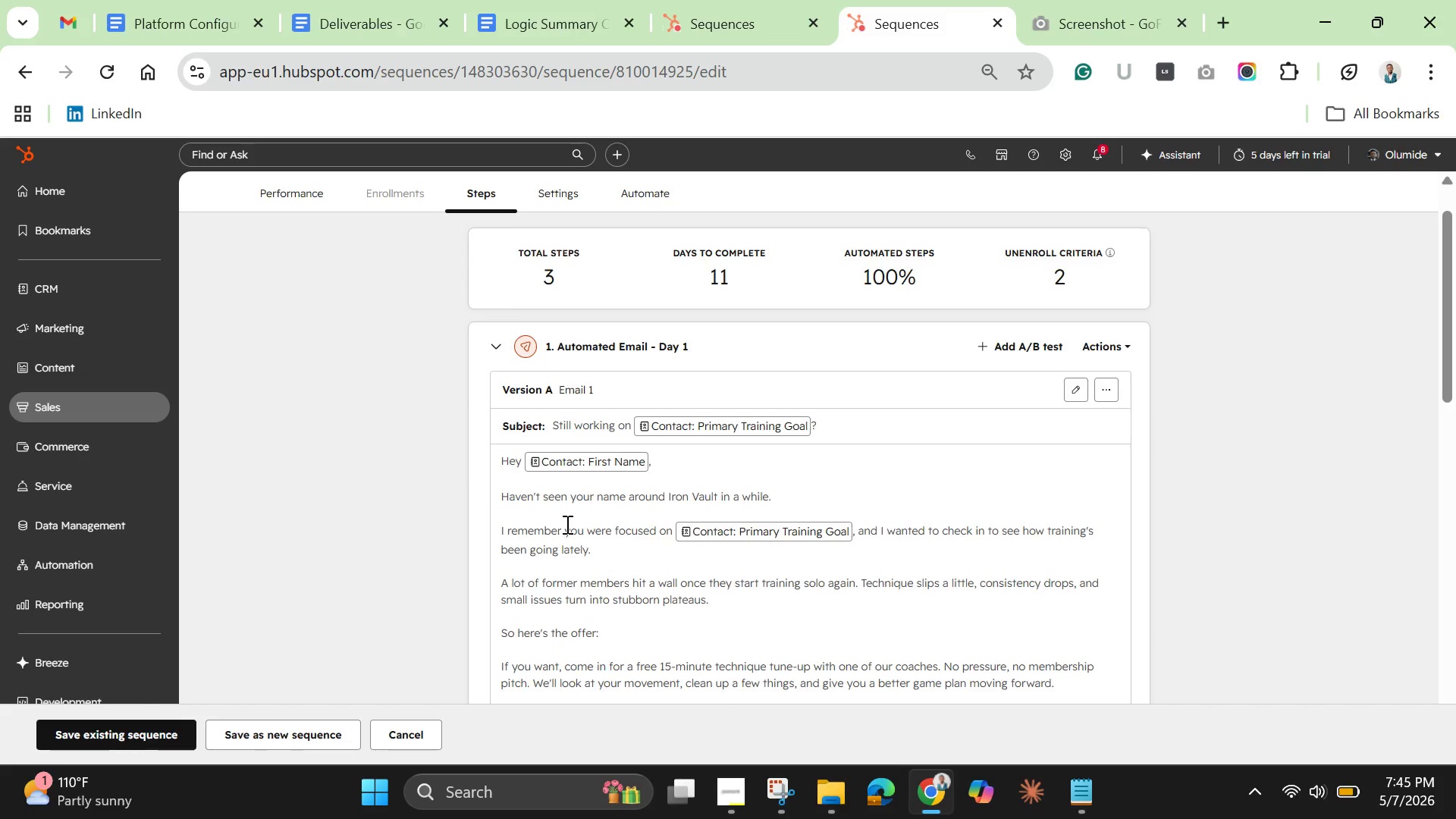 
scroll: coordinate [567, 522], scroll_direction: down, amount: 6.0
 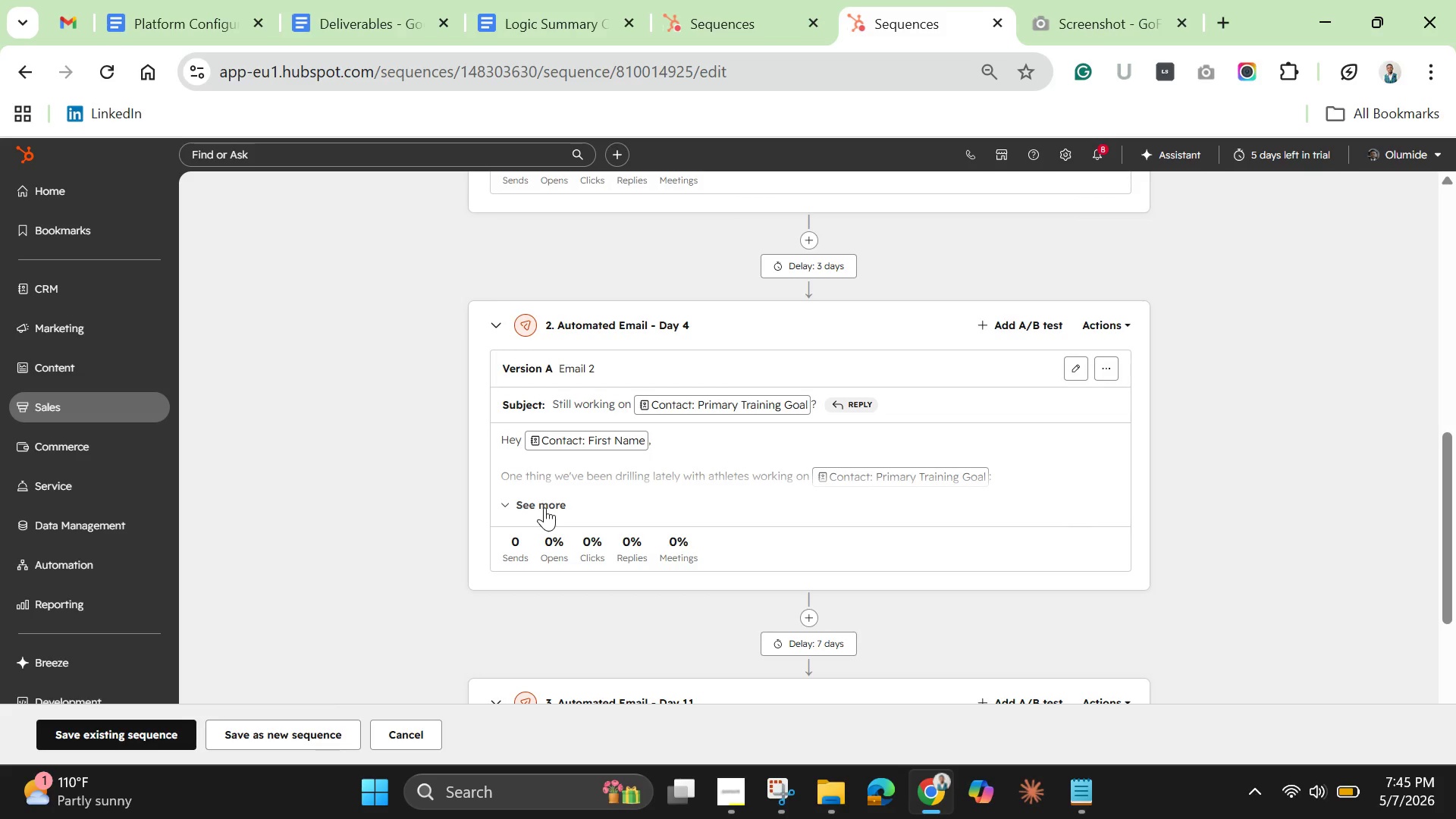 
left_click([544, 507])
 